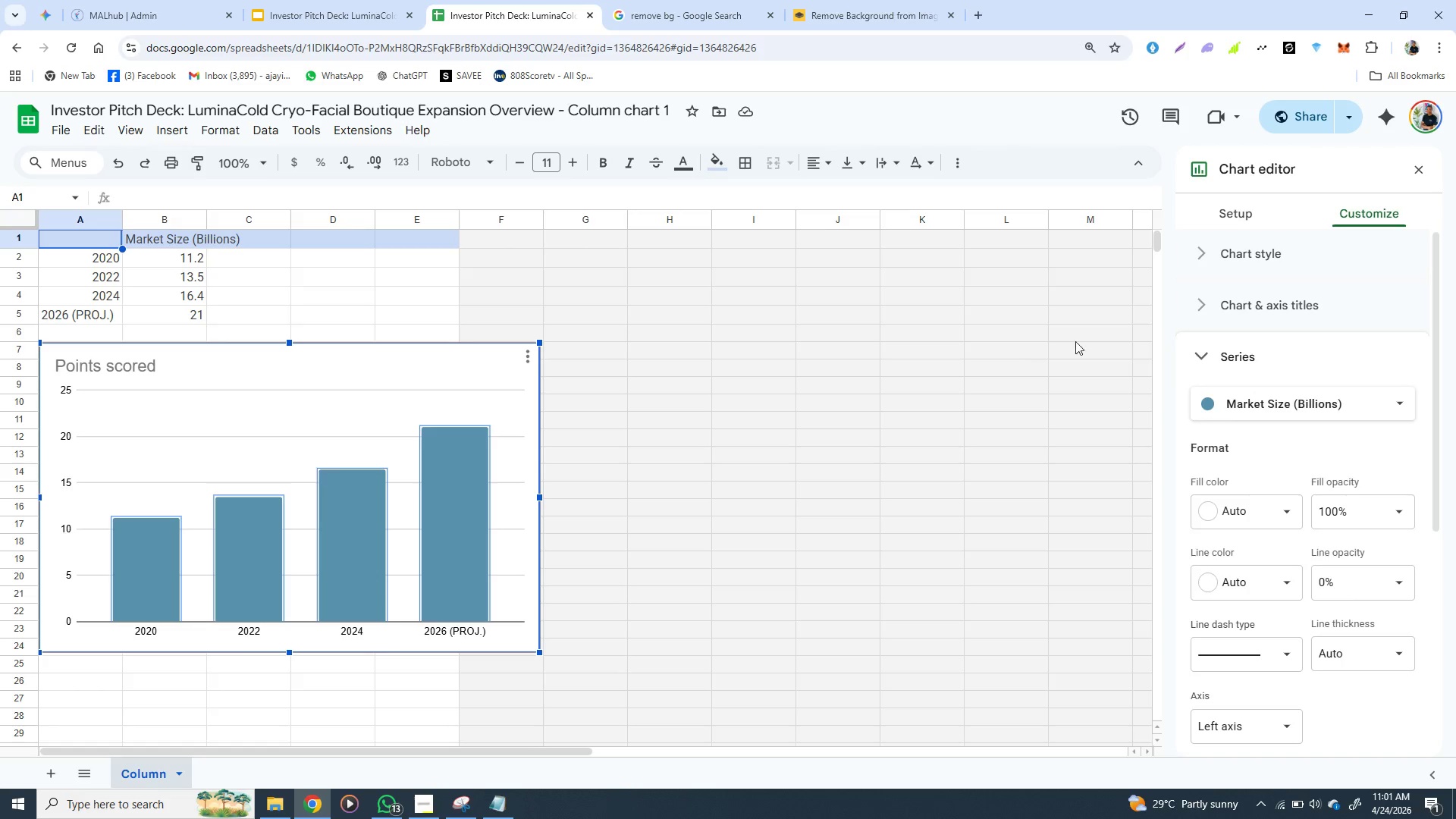 
left_click([798, 518])
 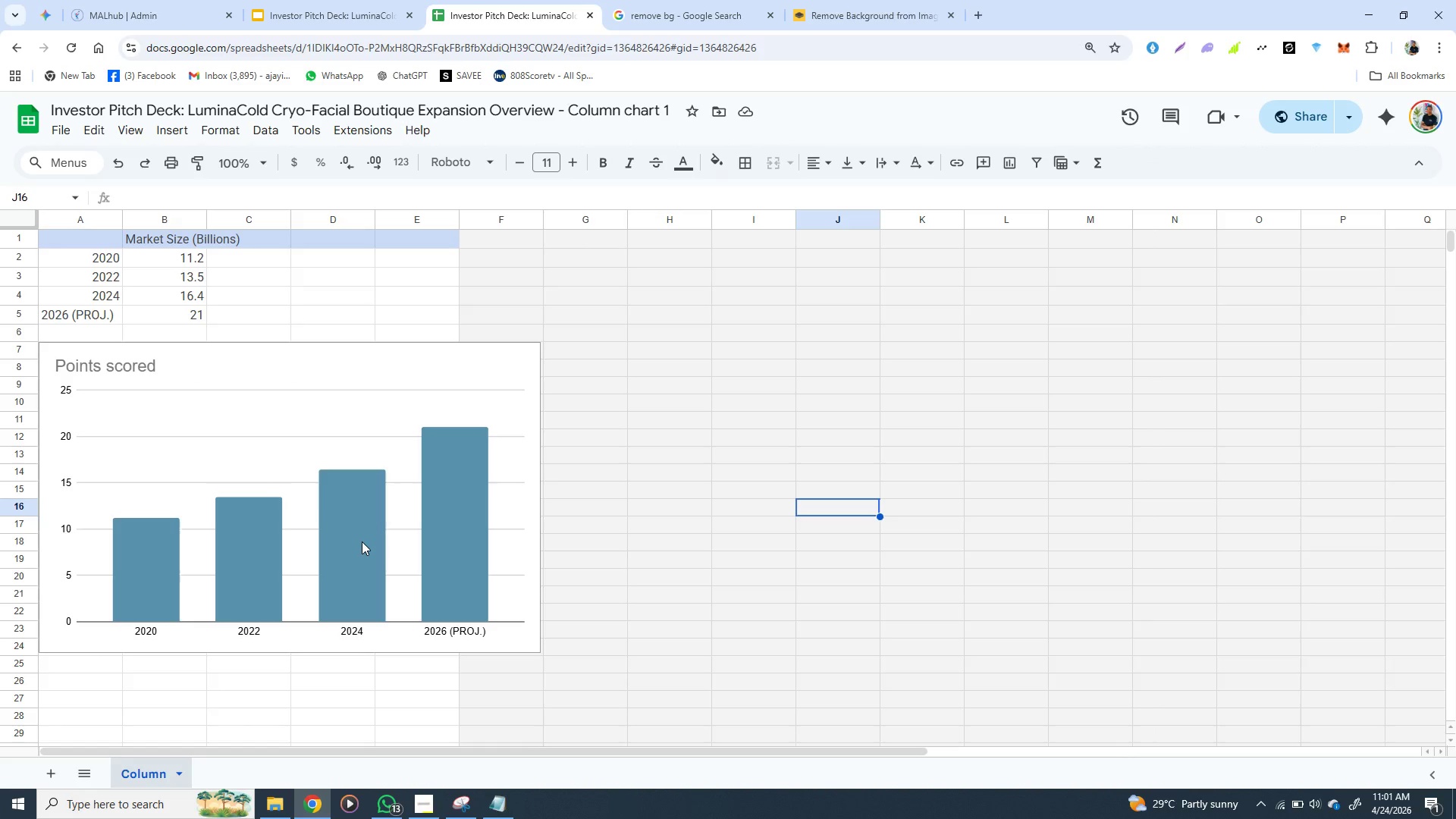 
double_click([362, 541])
 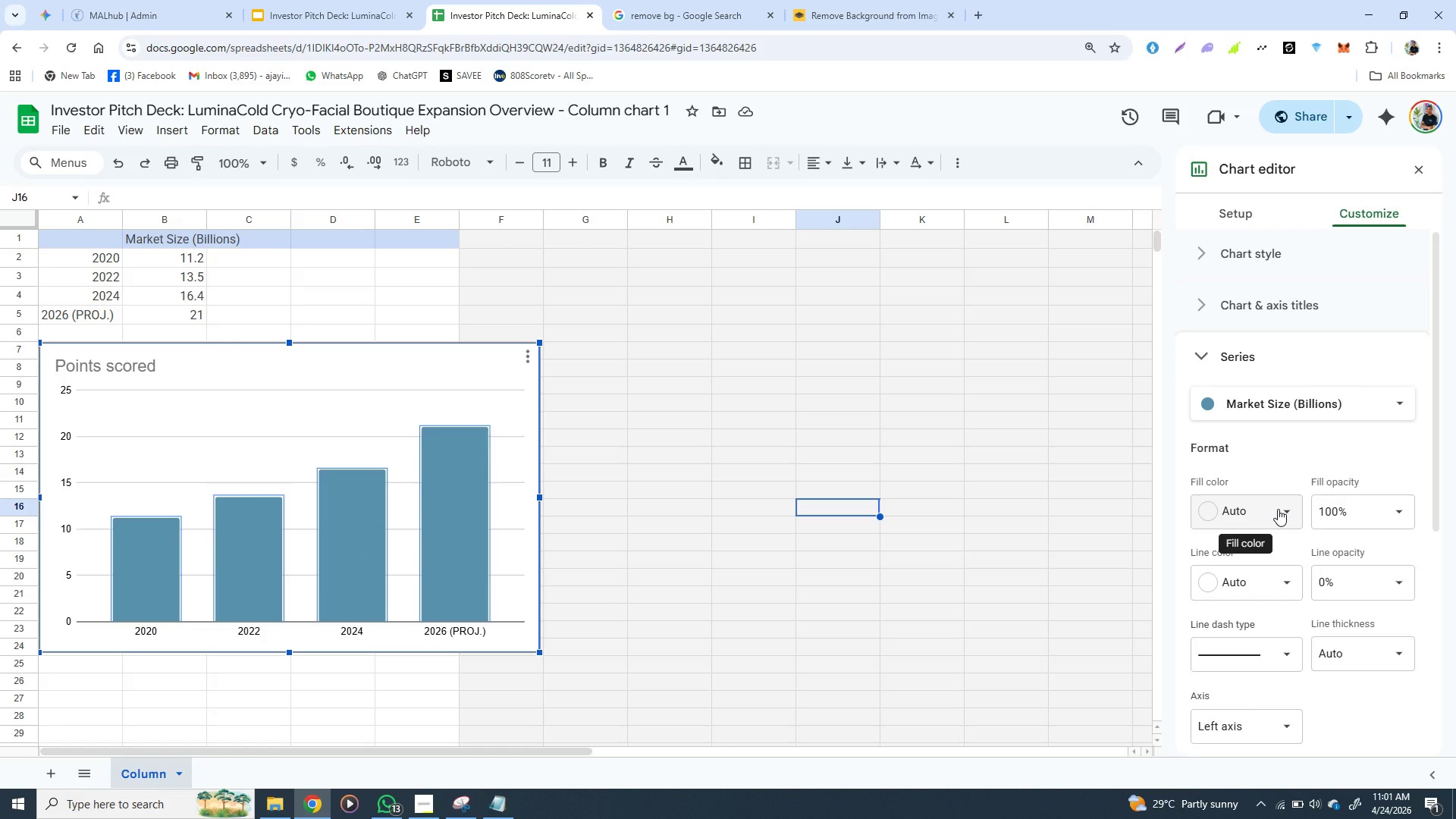 
wait(6.78)
 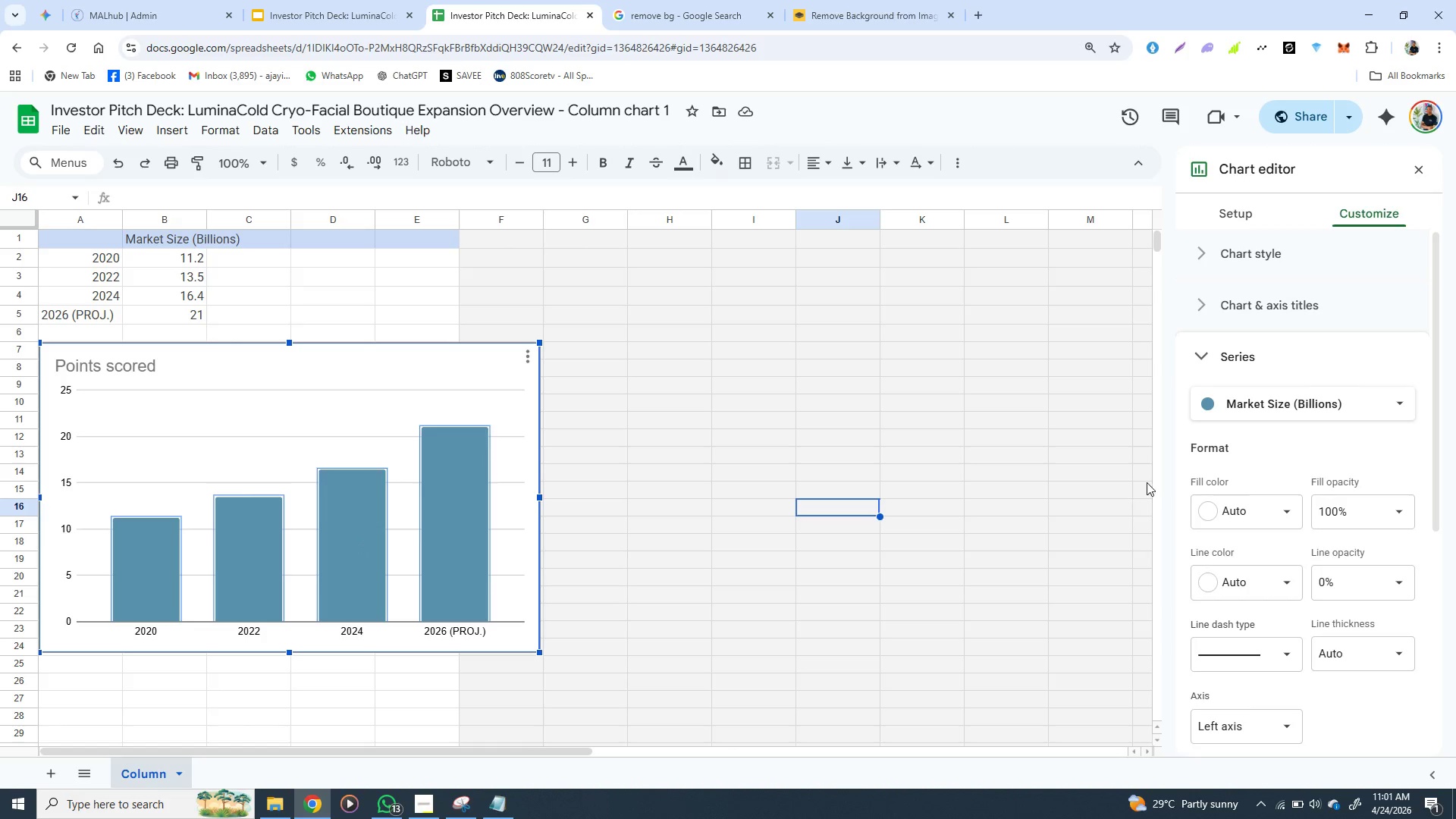 
left_click([1286, 509])
 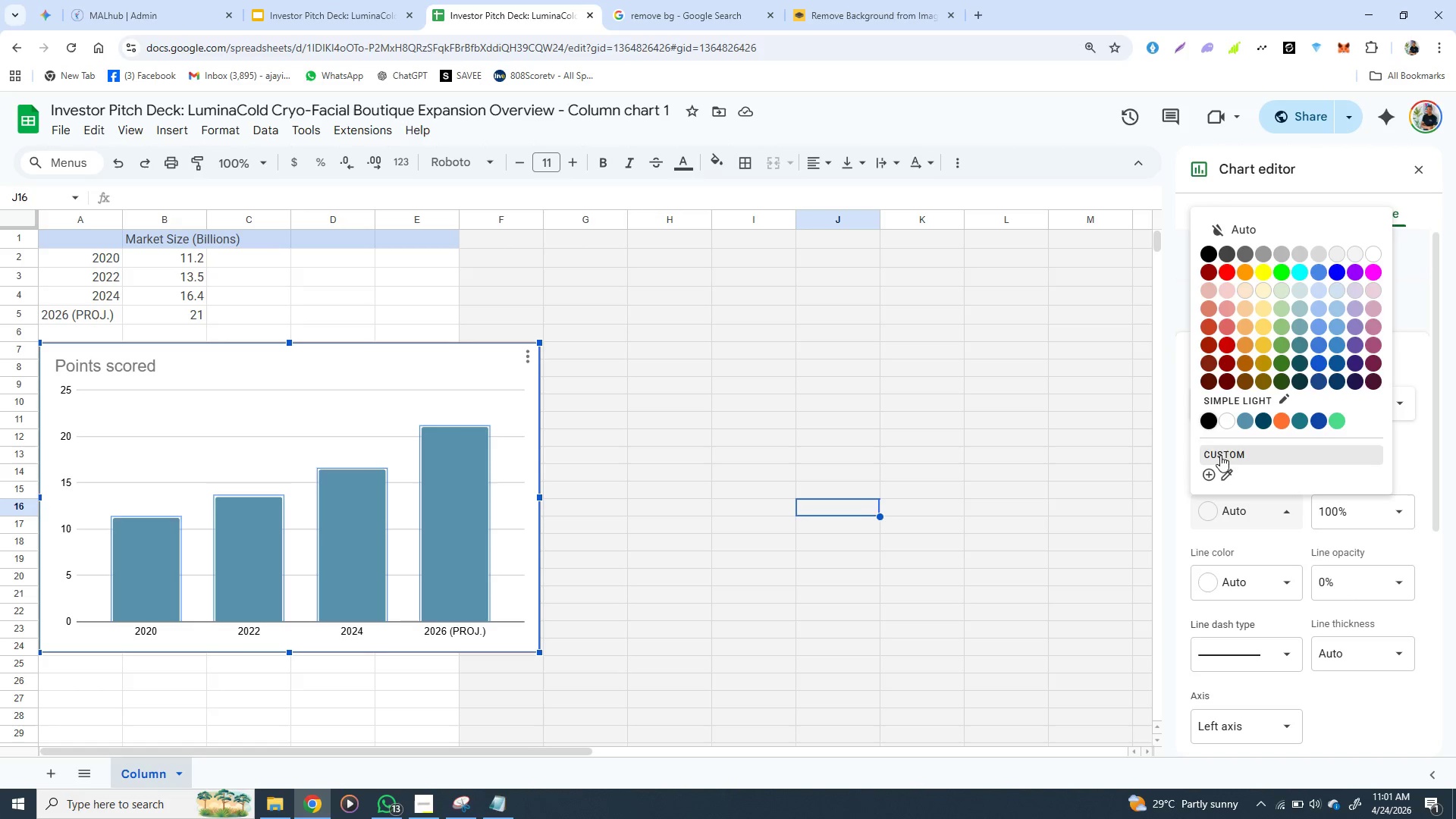 
wait(5.55)
 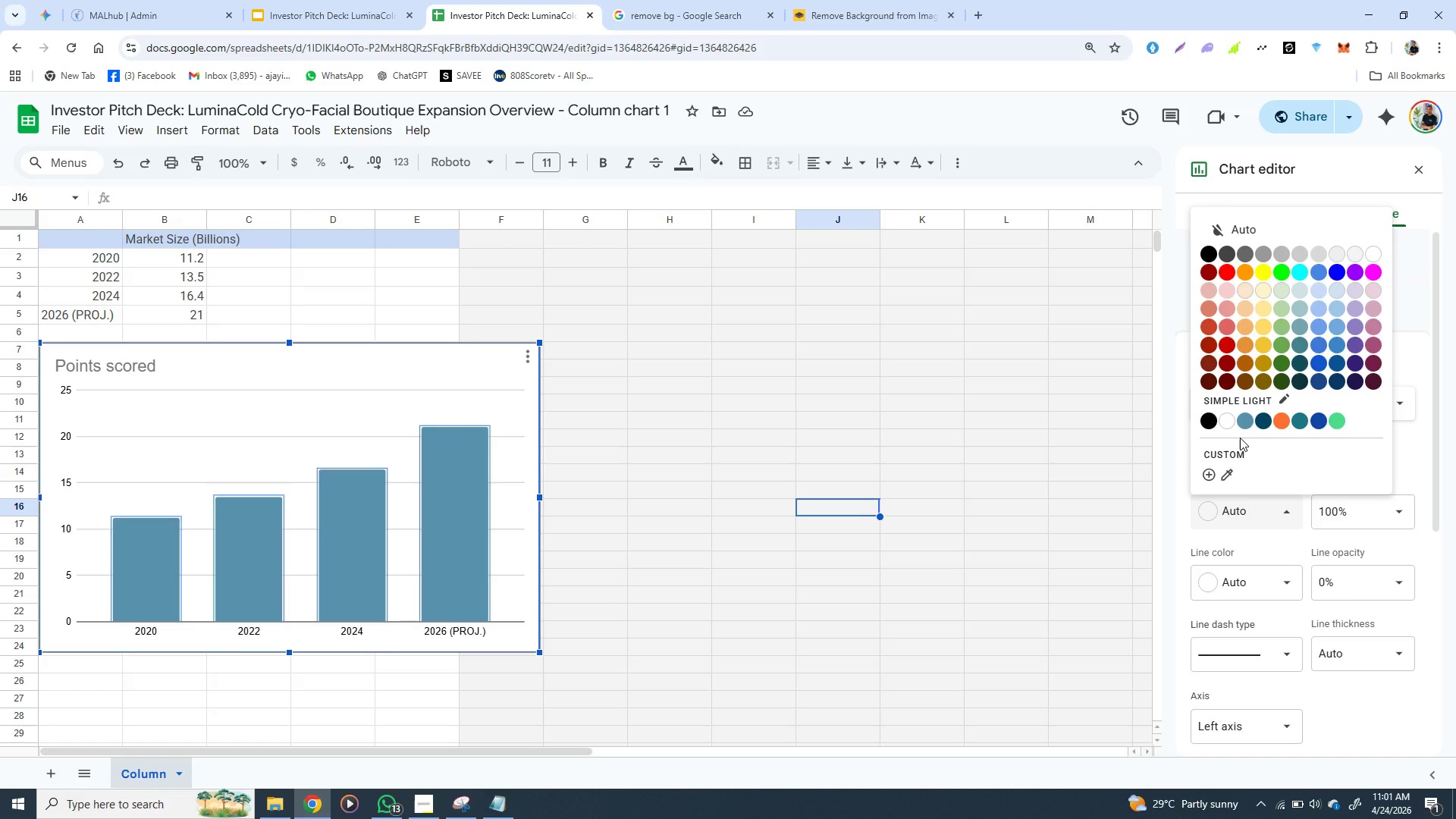 
left_click([1210, 472])
 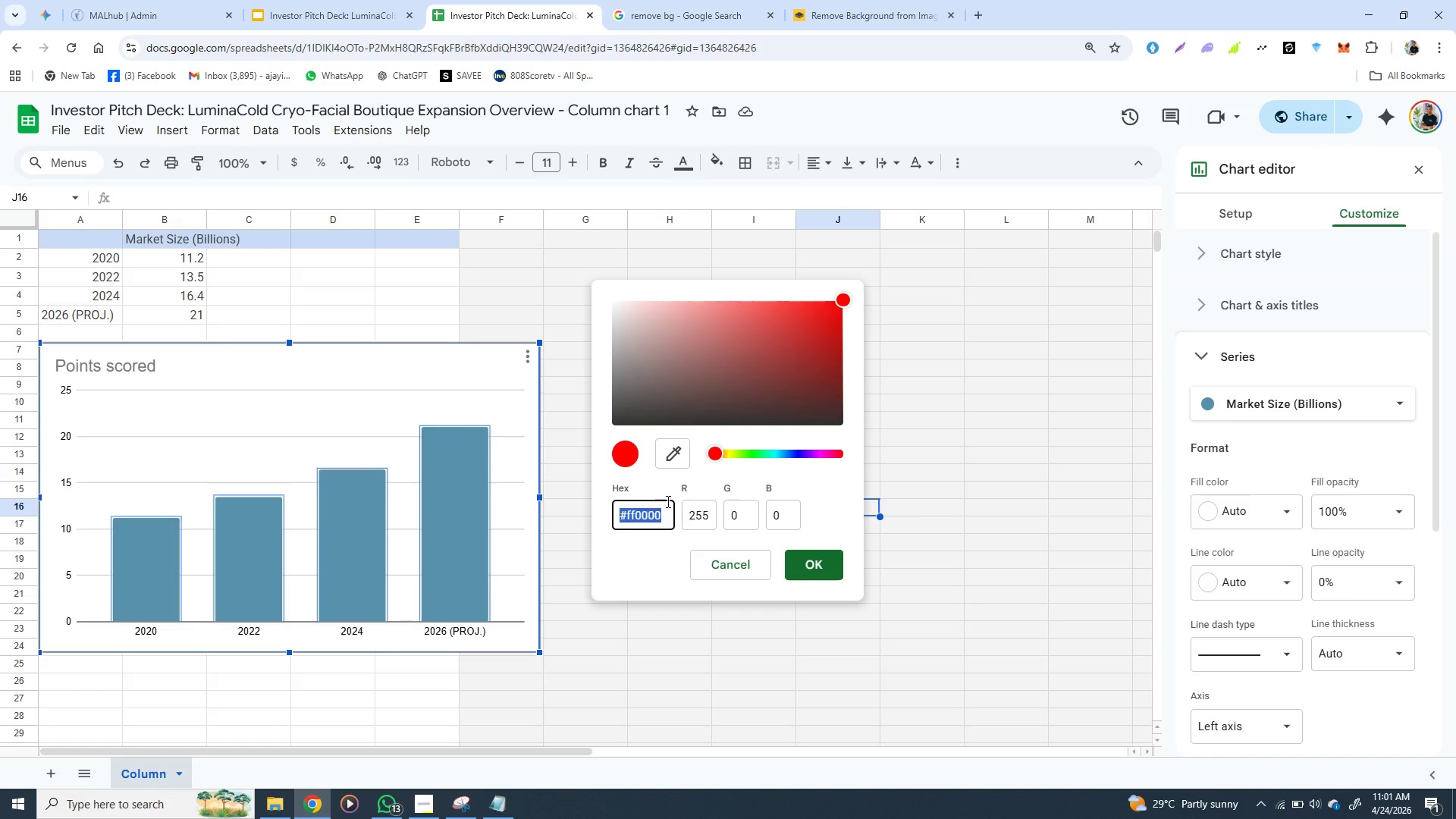 
wait(20.7)
 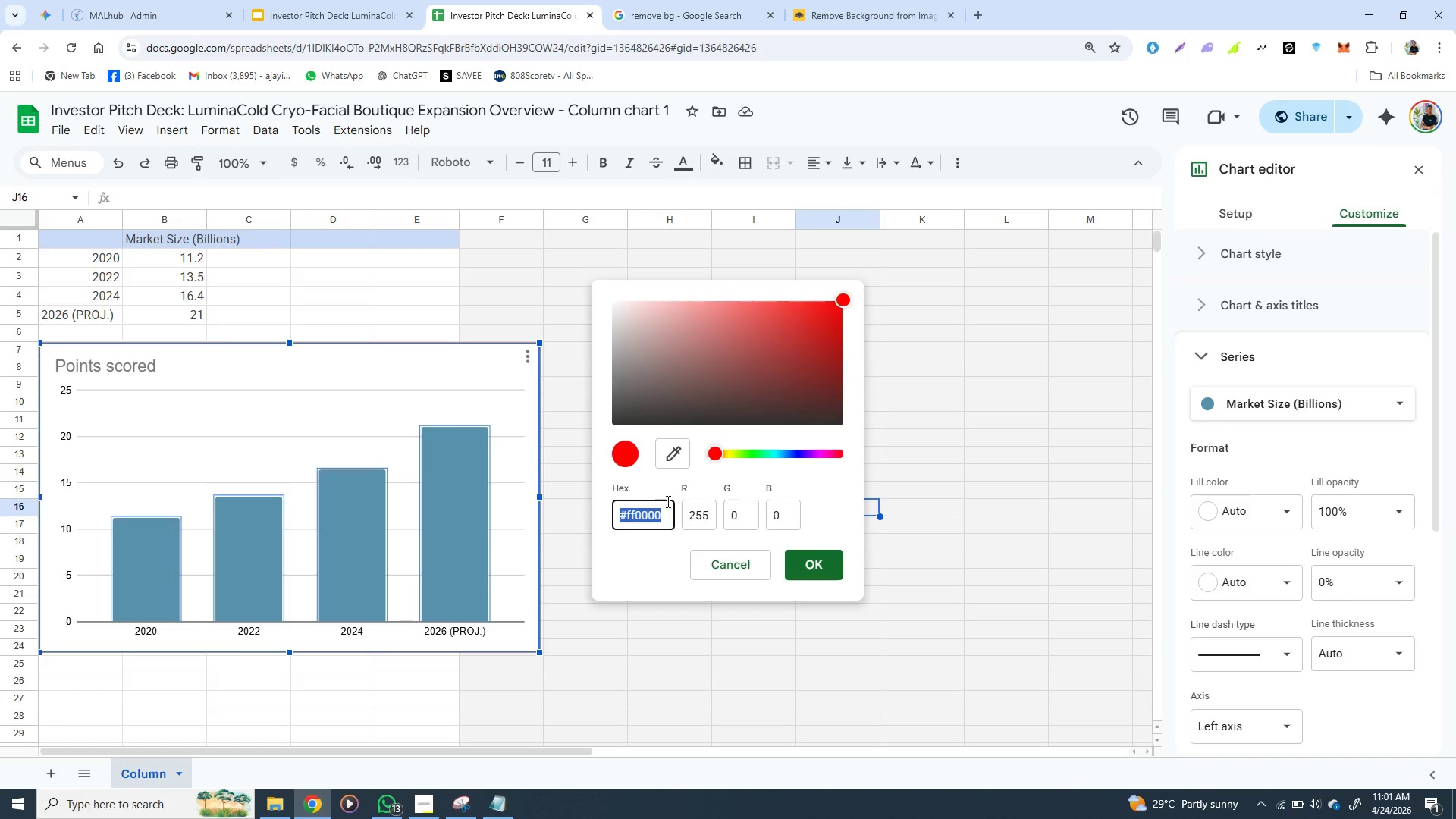 
key(2)
 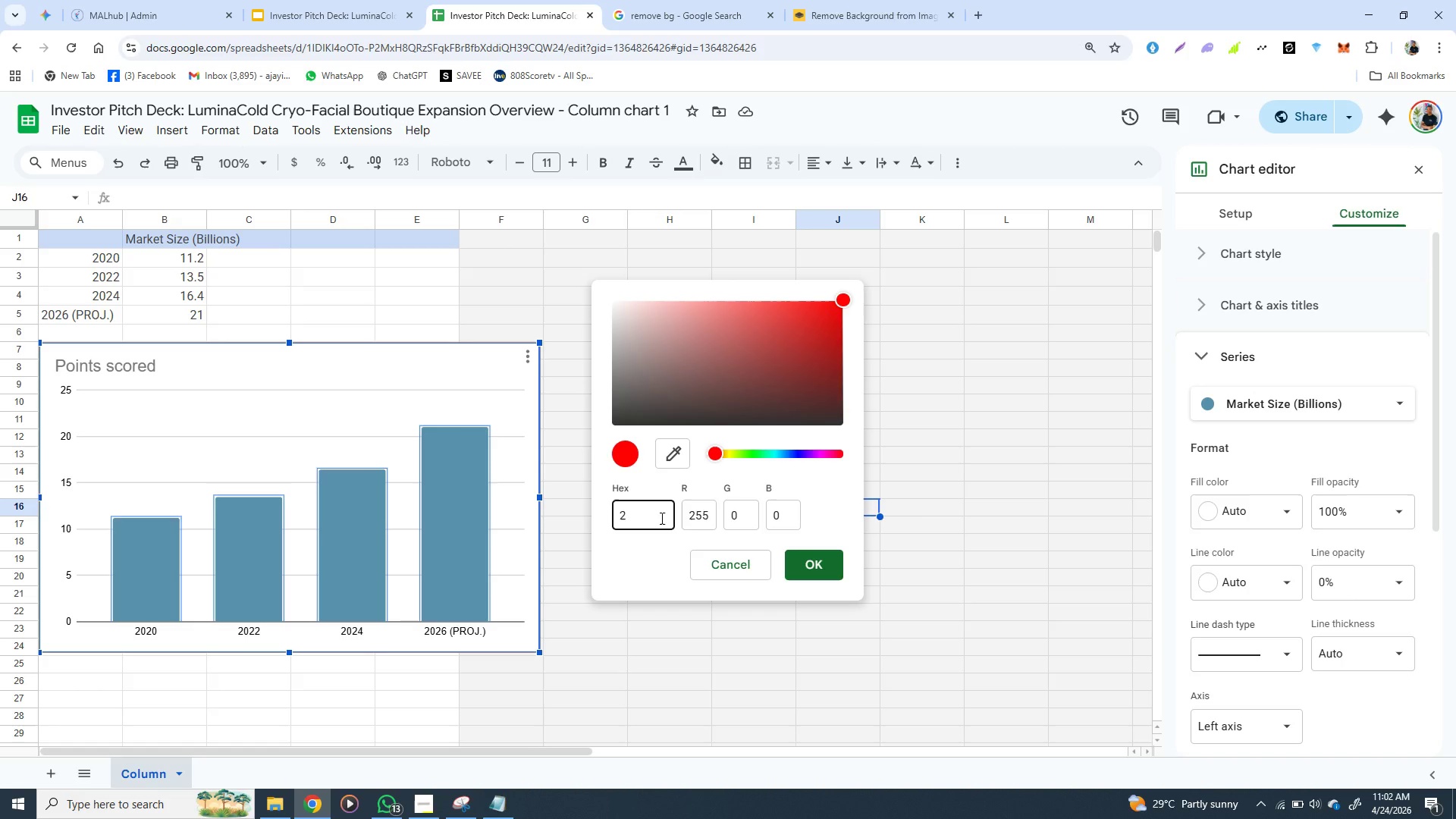 
type(c3e50)
 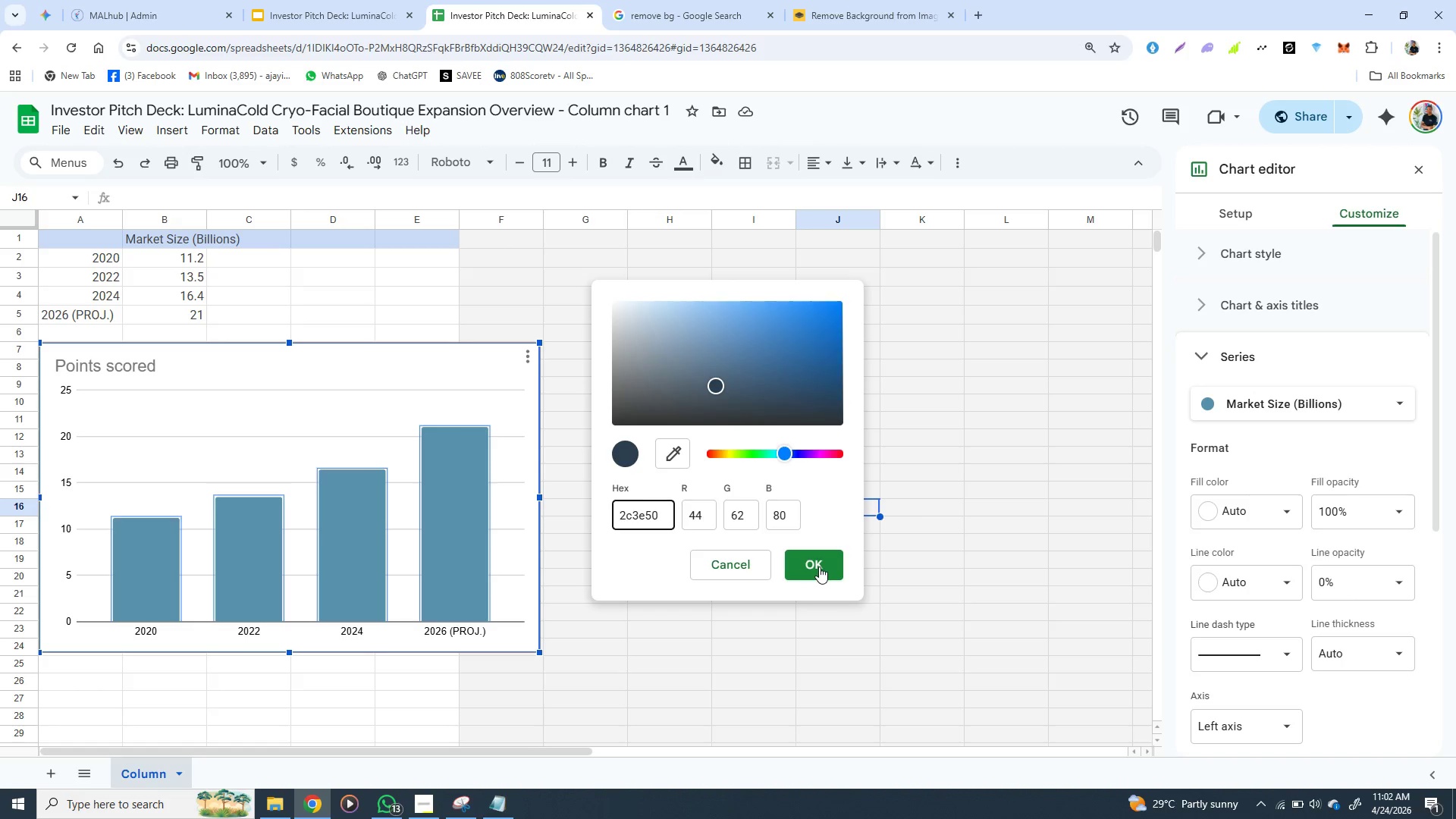 
left_click([819, 566])
 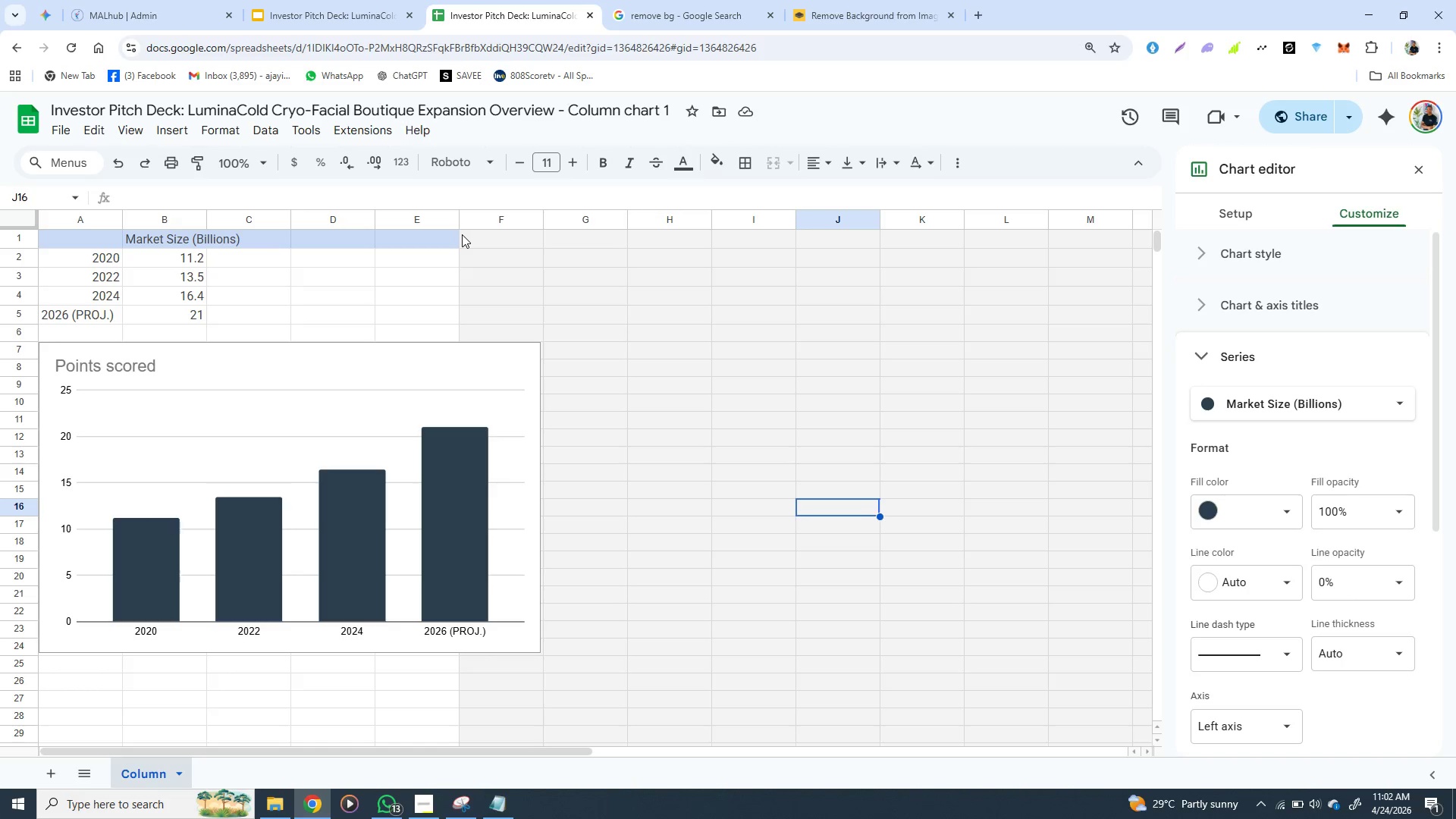 
wait(7.45)
 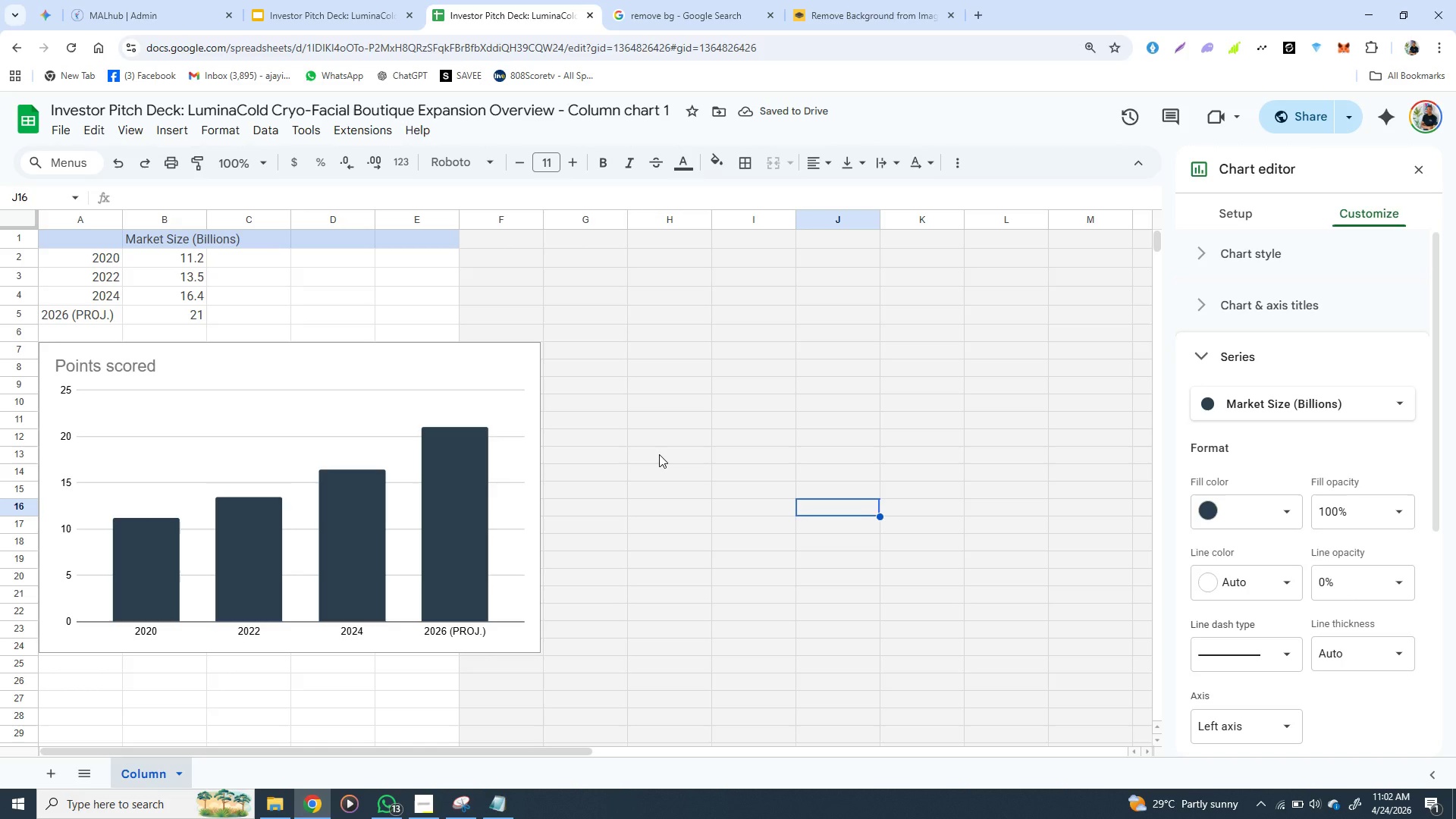 
left_click([347, 23])
 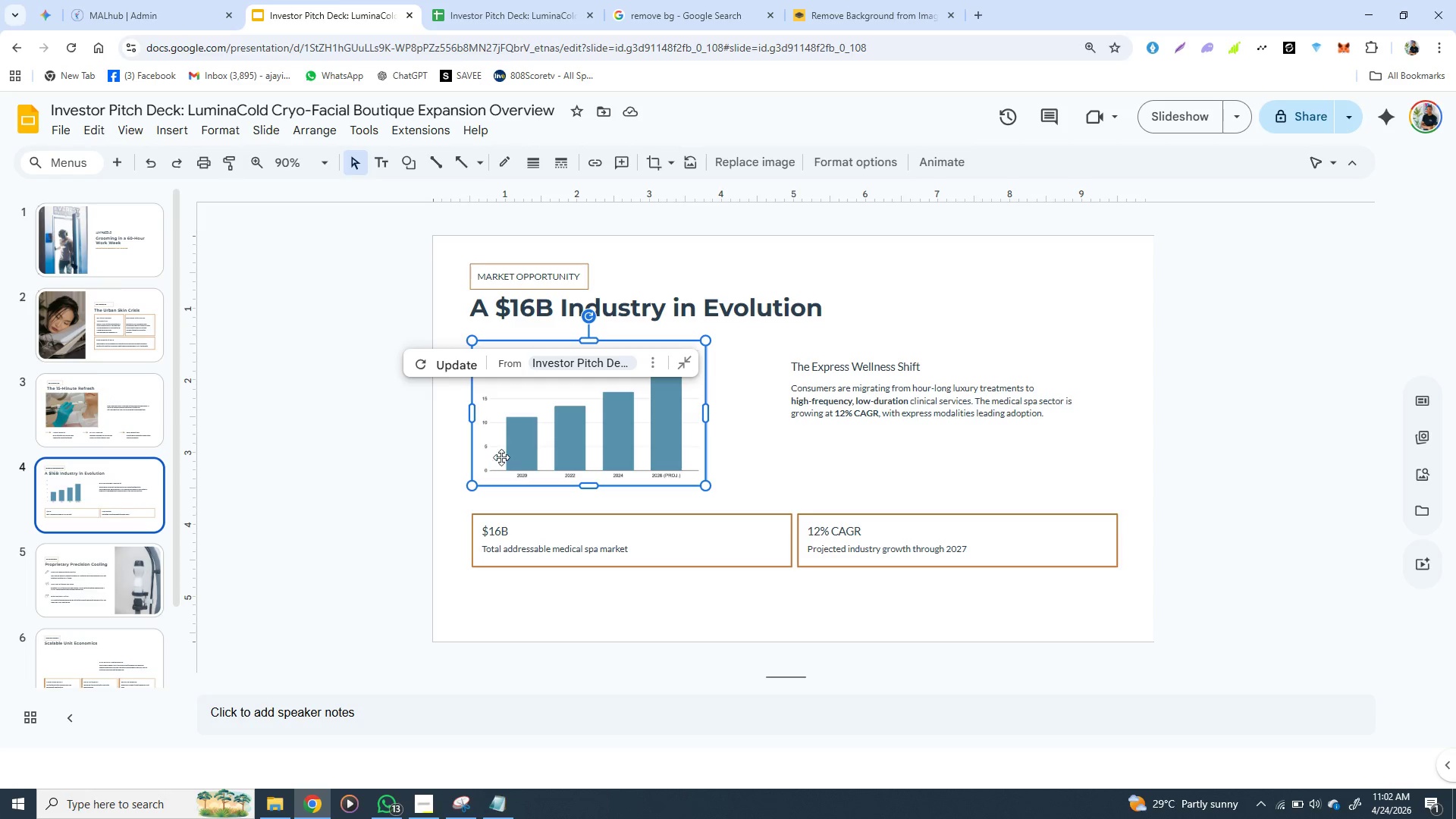 
wait(13.47)
 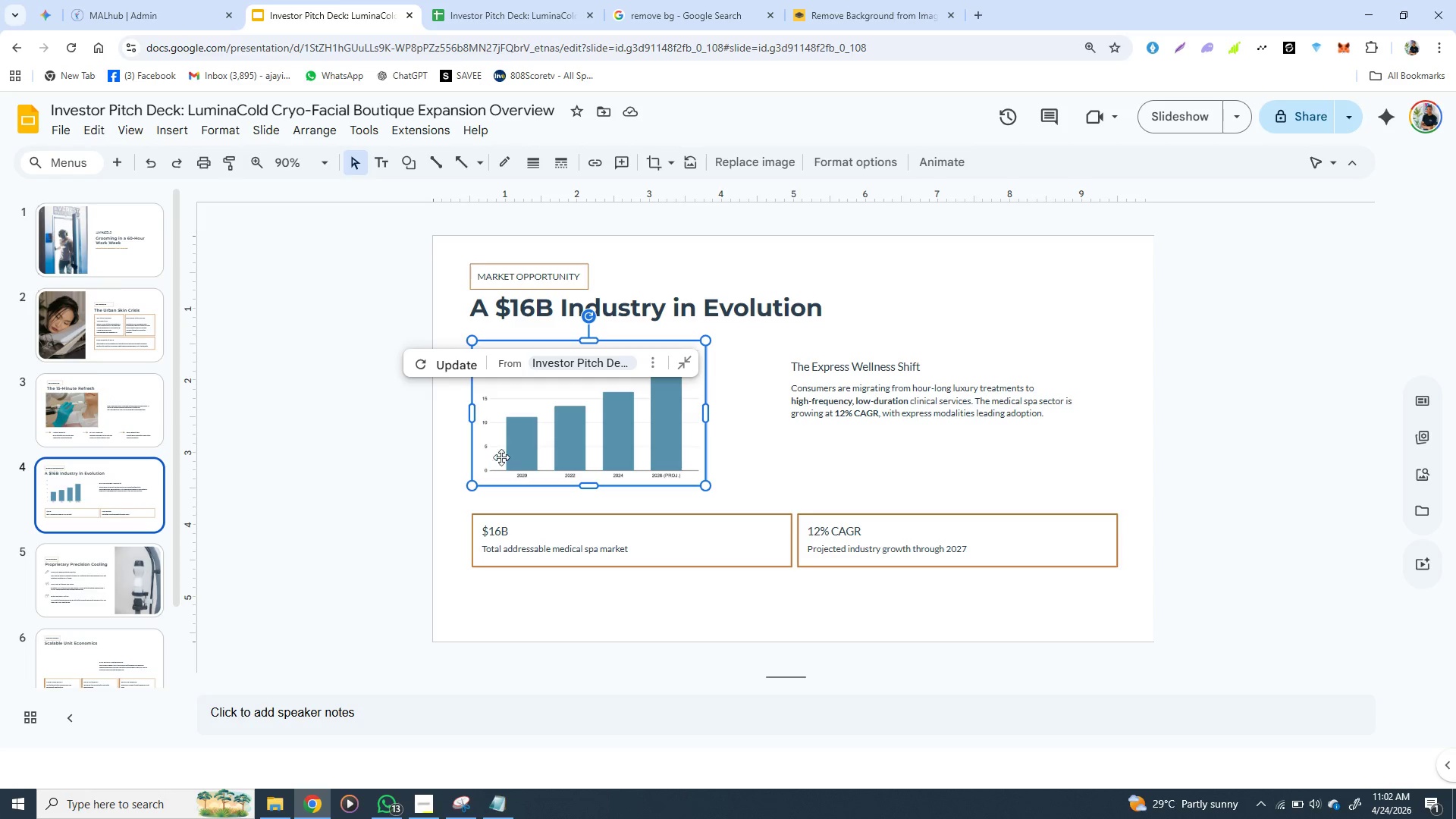 
left_click([485, 268])
 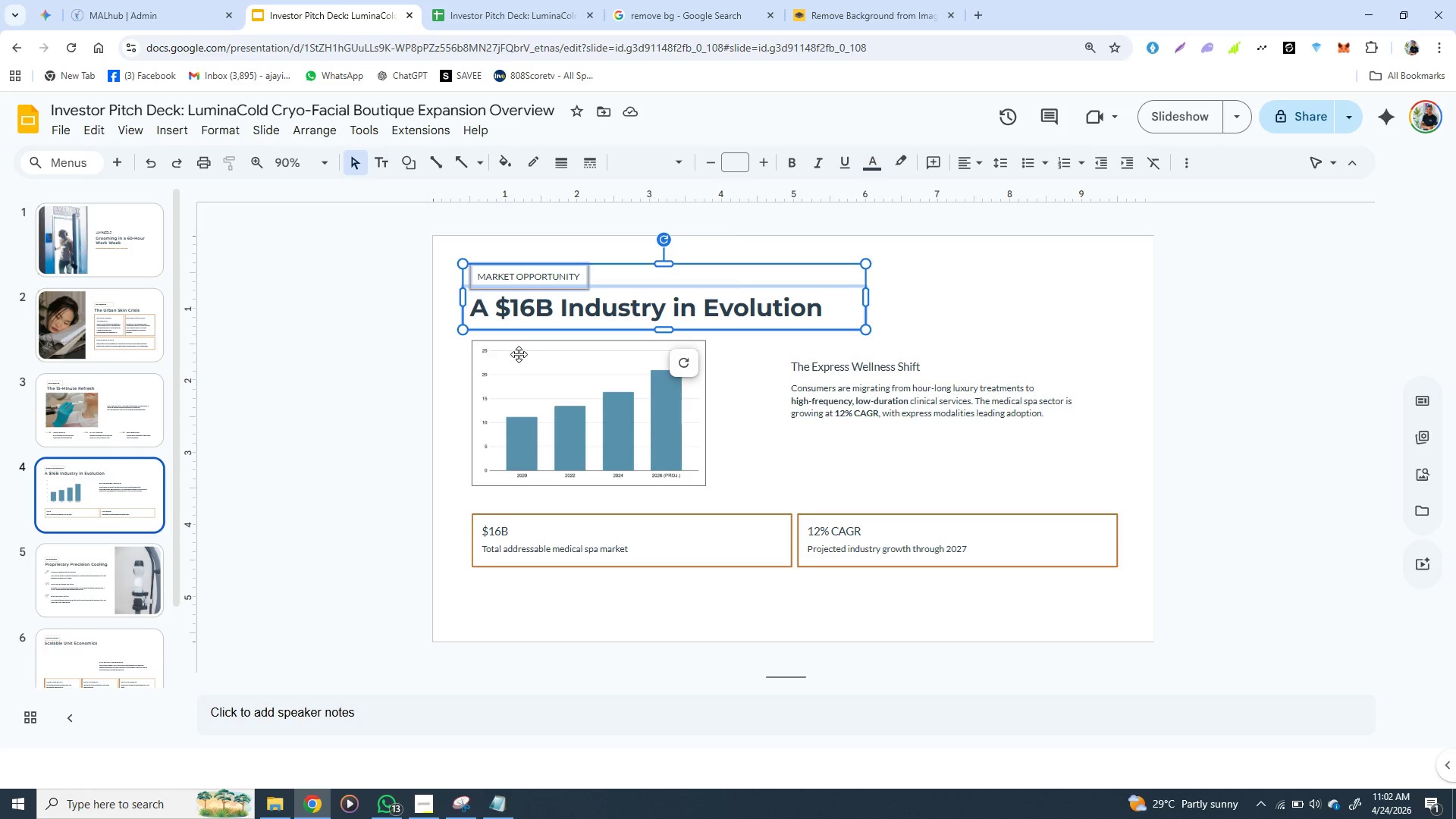 
left_click([516, 359])
 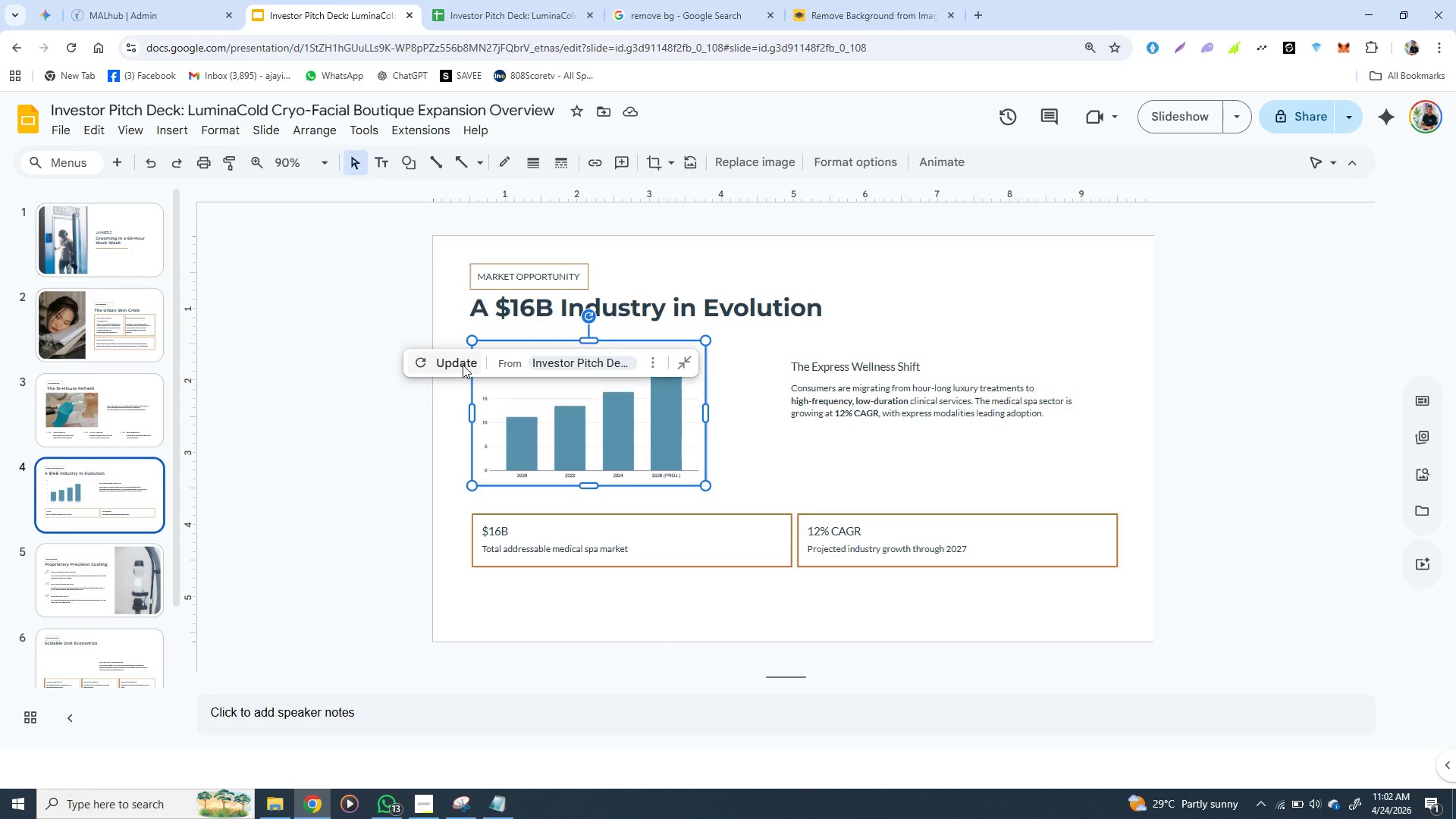 
left_click([463, 365])
 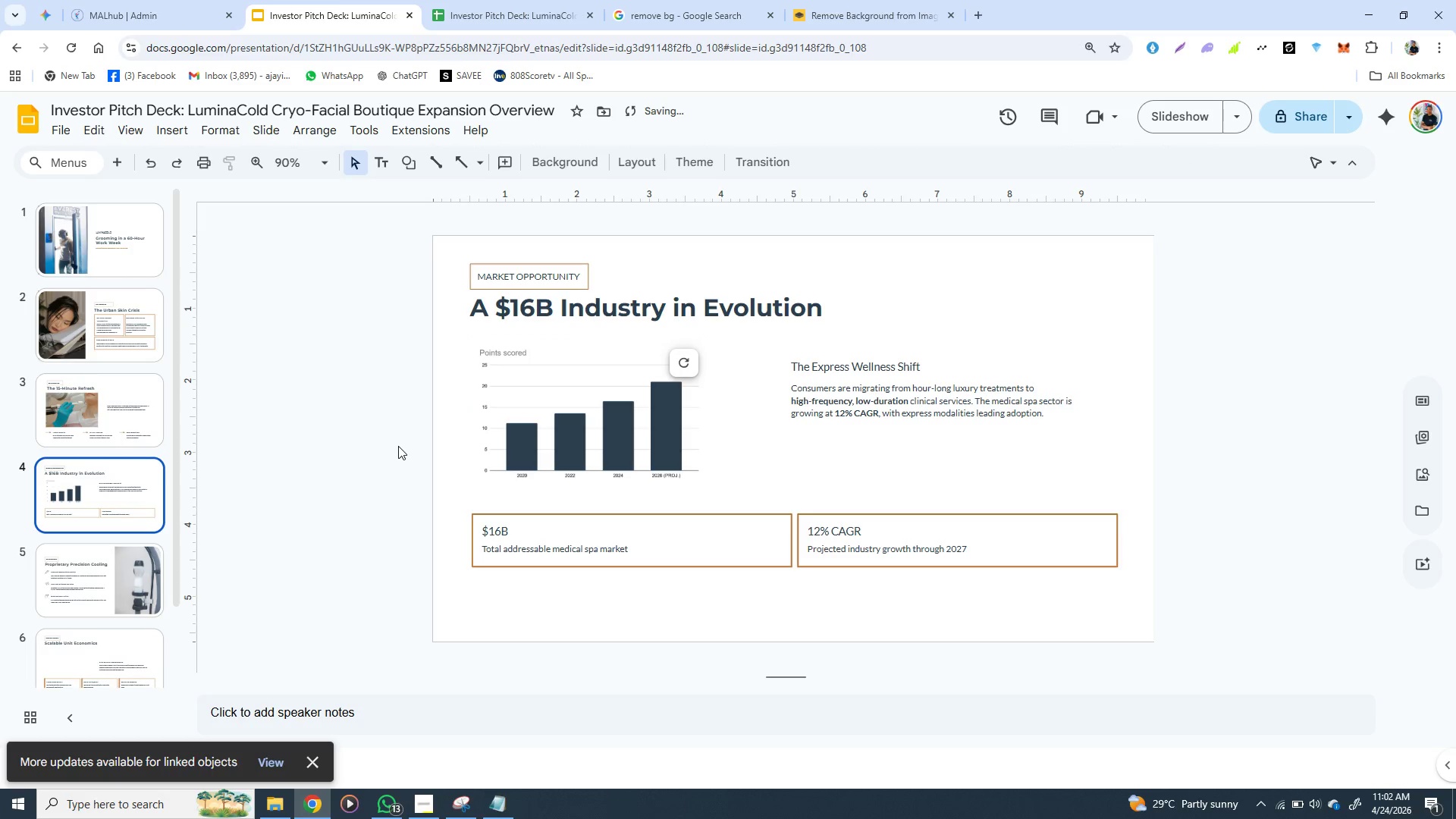 
left_click([398, 446])
 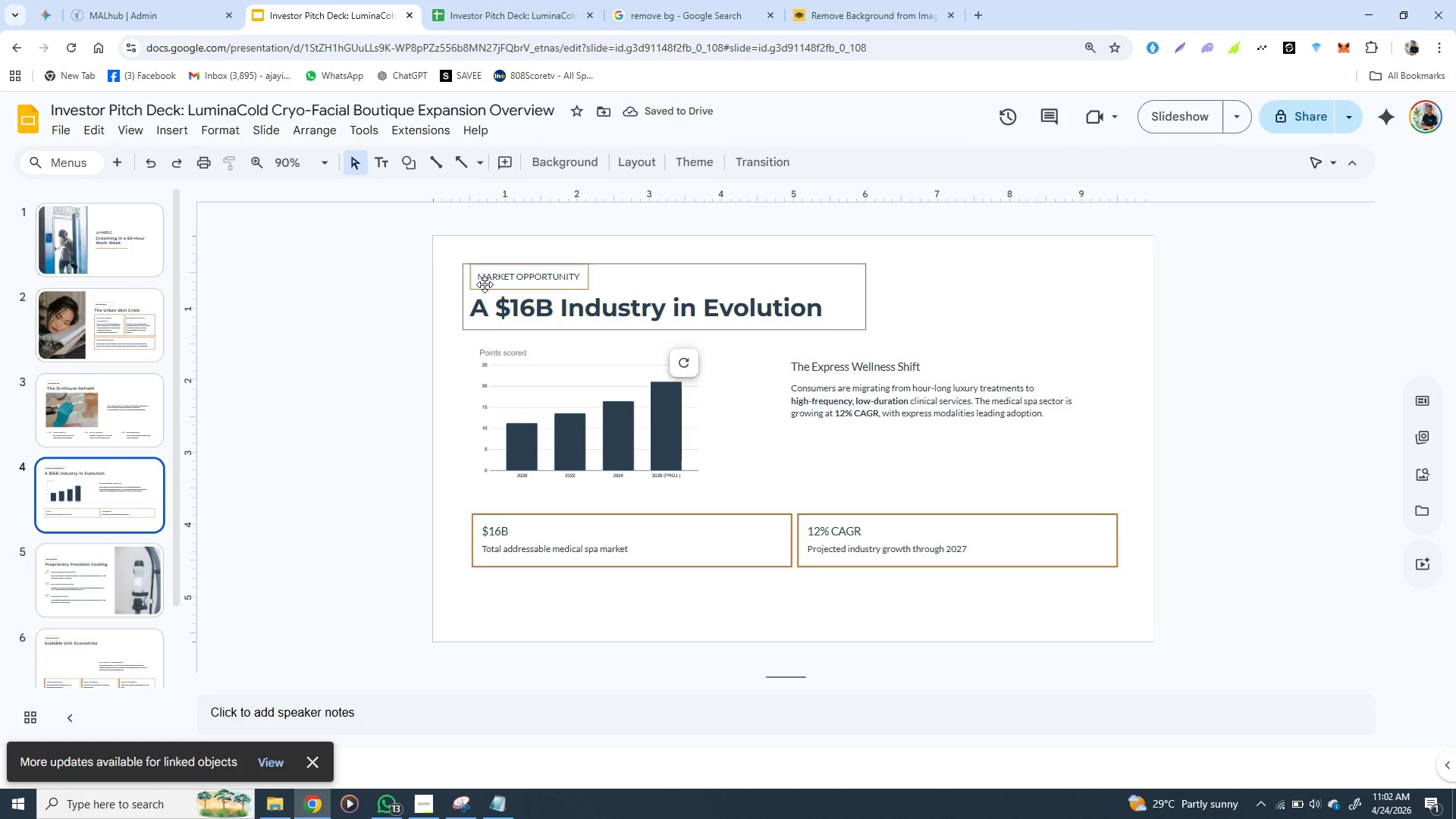 
left_click([491, 280])
 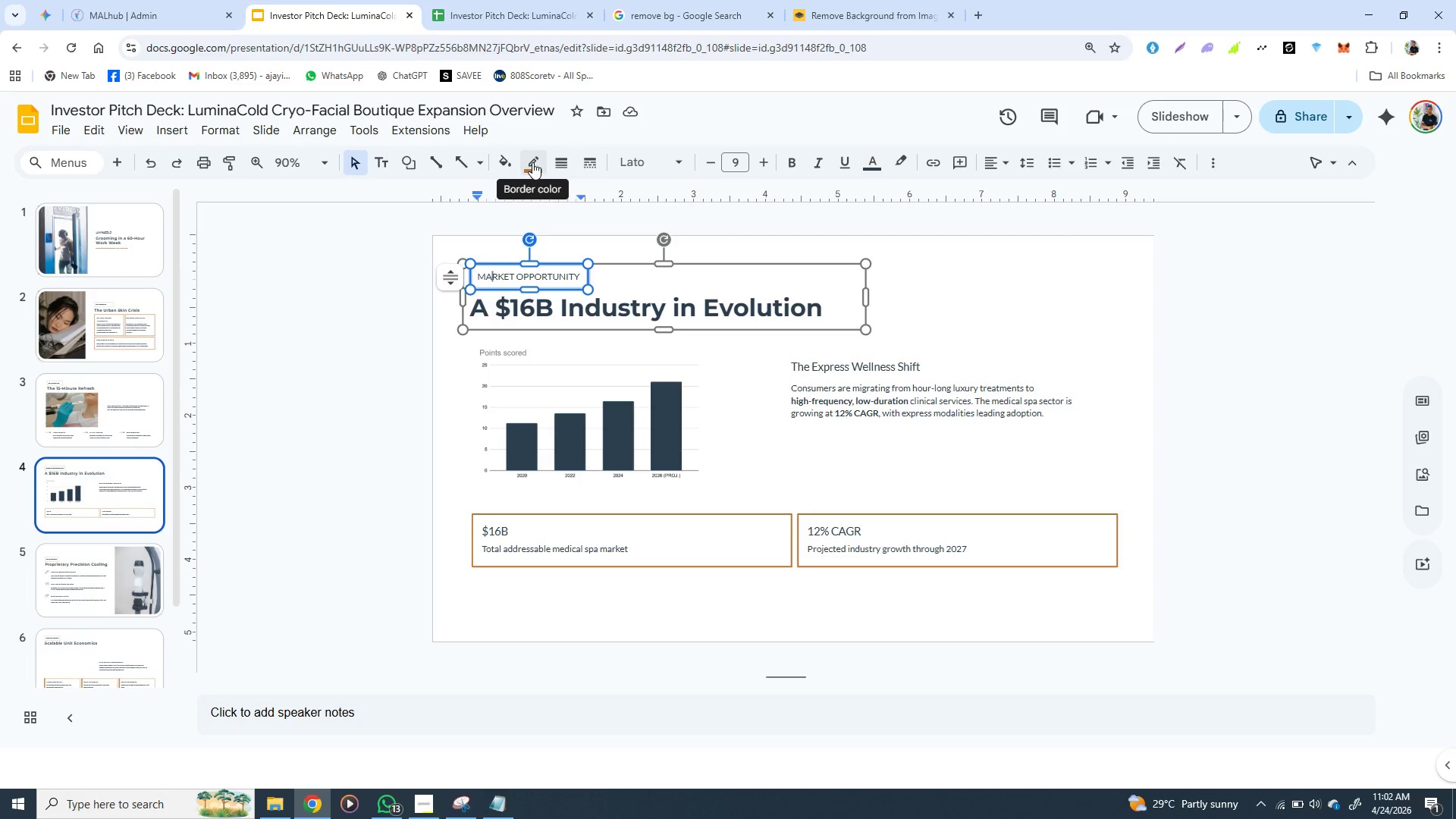 
left_click([532, 162])
 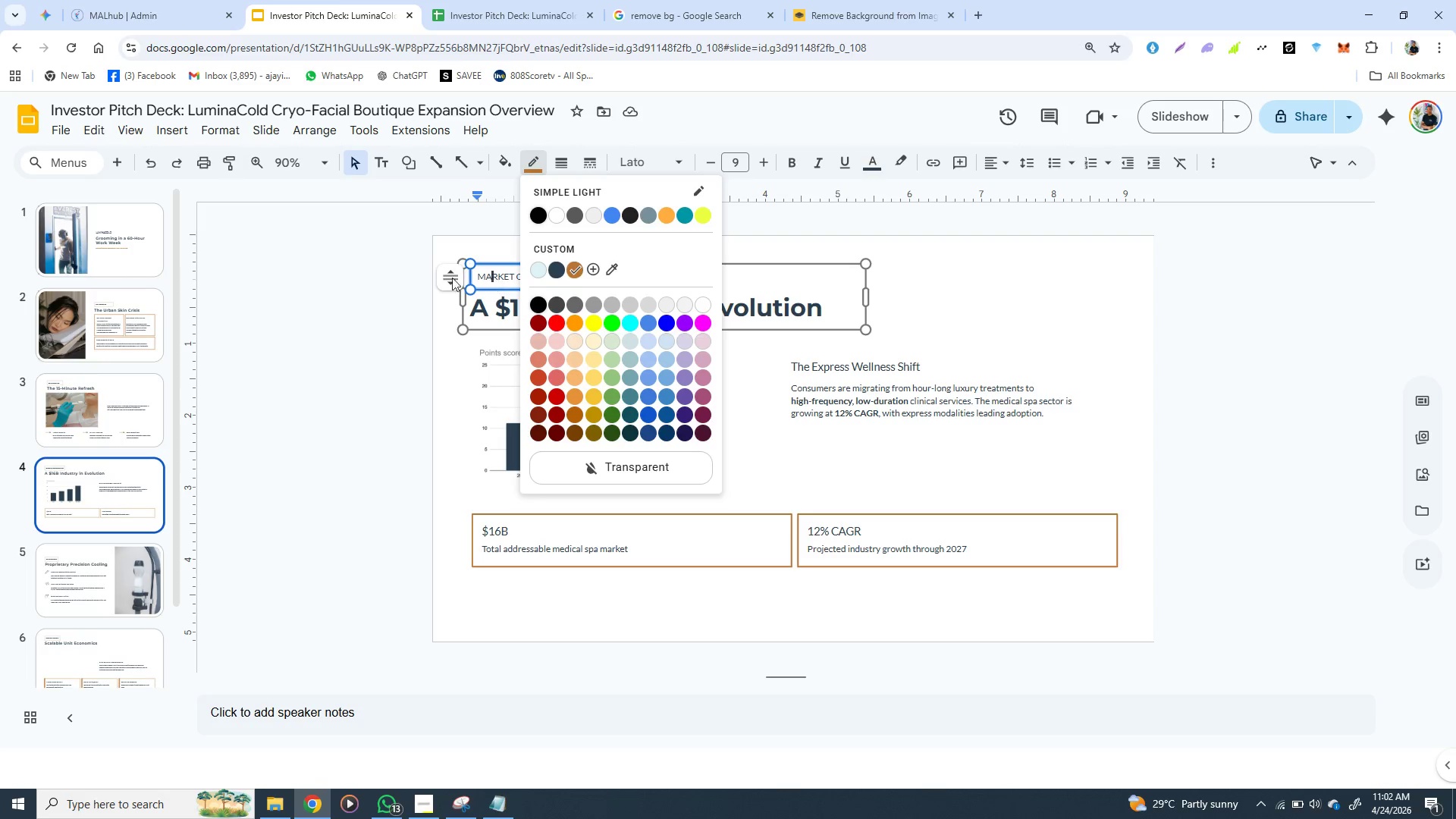 
left_click([365, 301])
 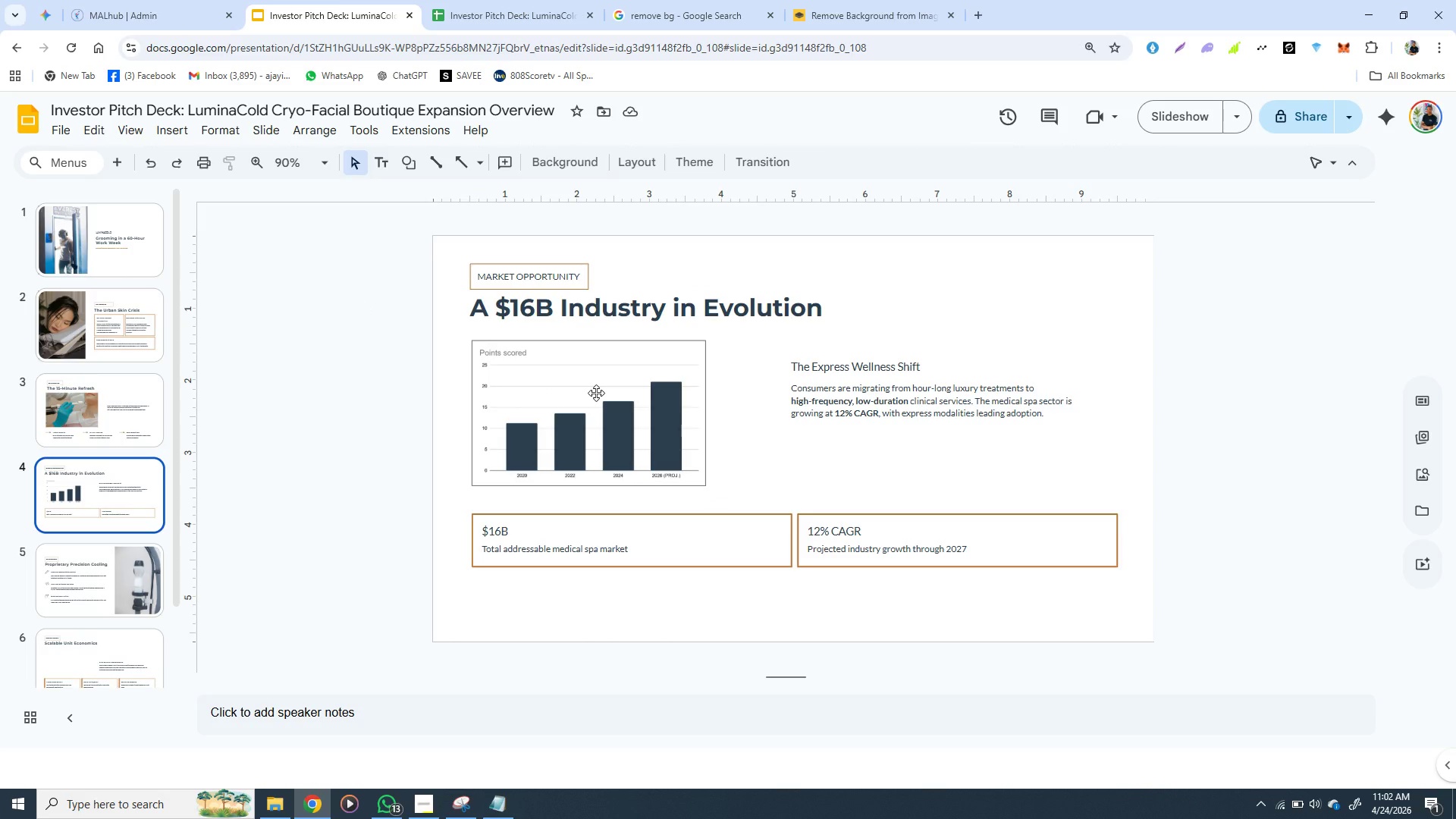 
wait(9.45)
 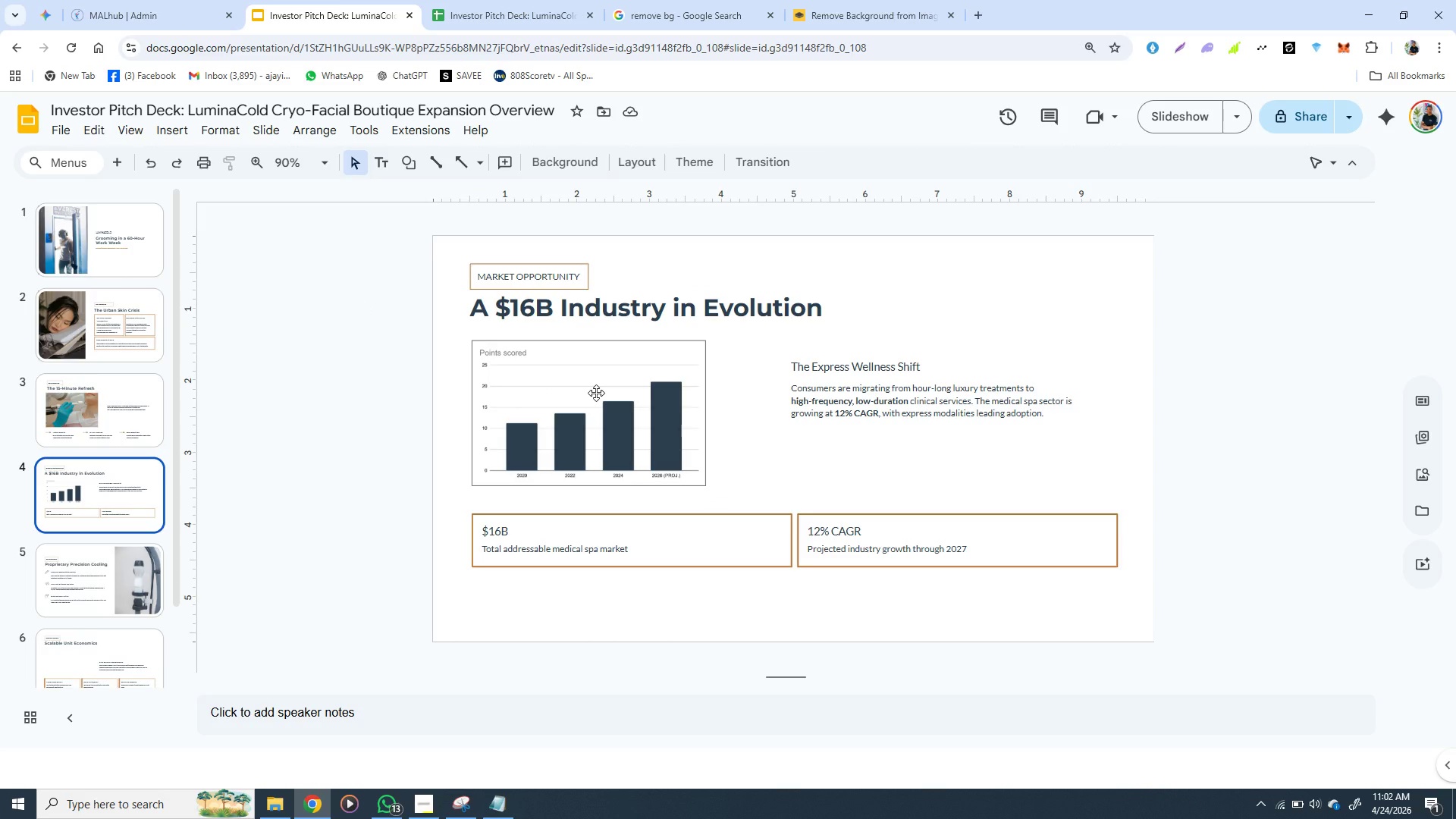 
left_click([495, 10])
 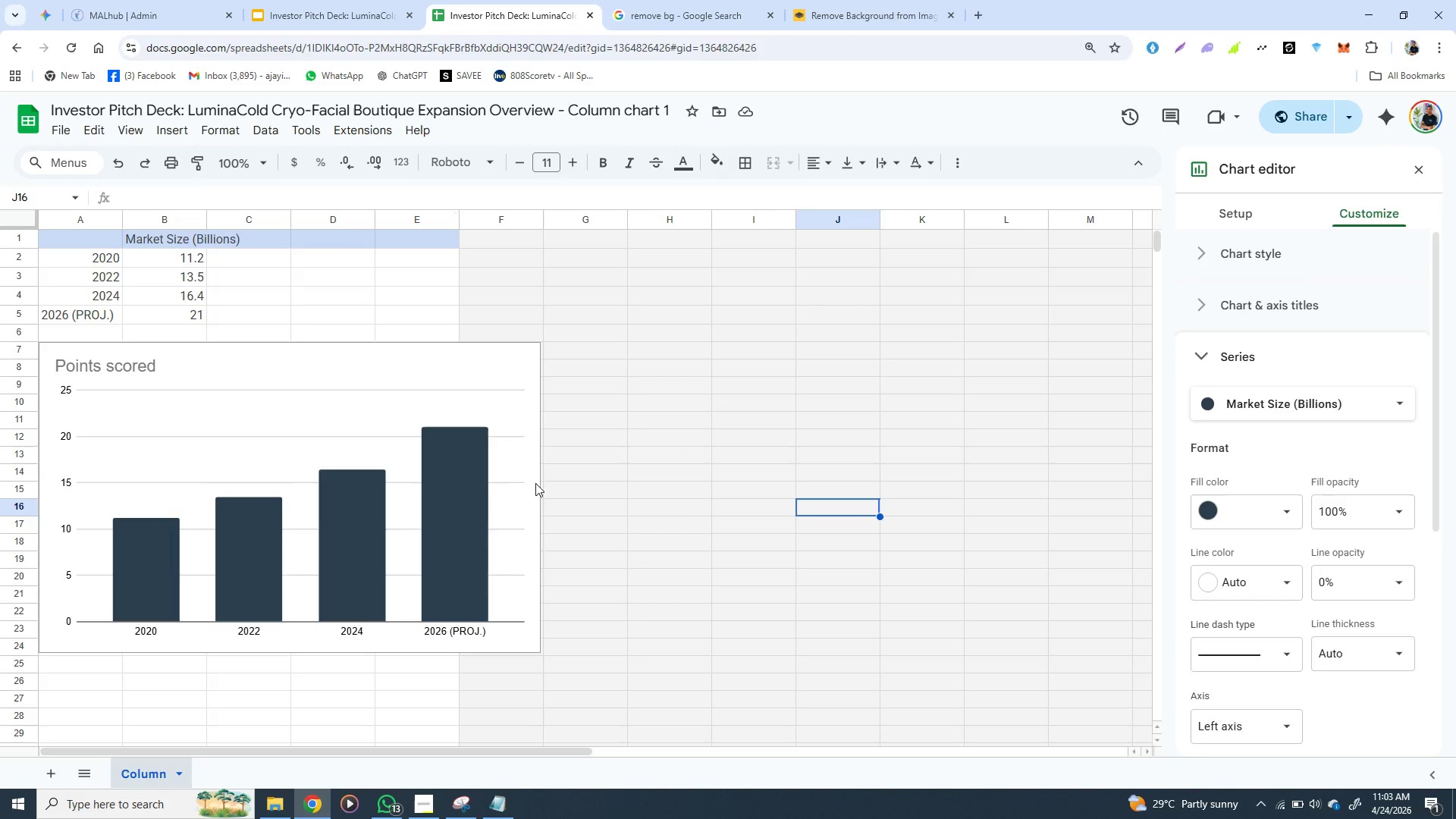 
left_click([474, 498])
 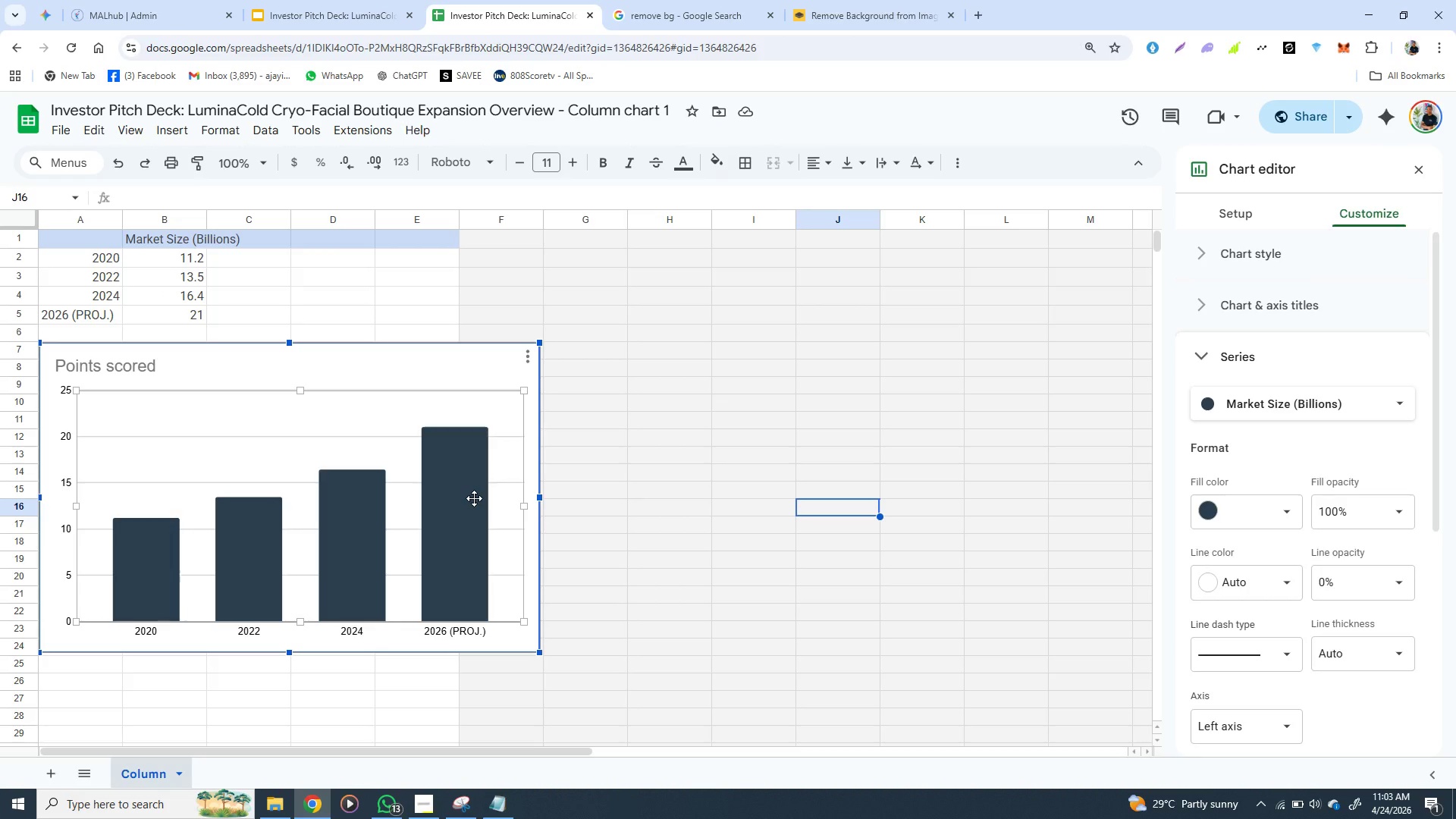 
wait(20.41)
 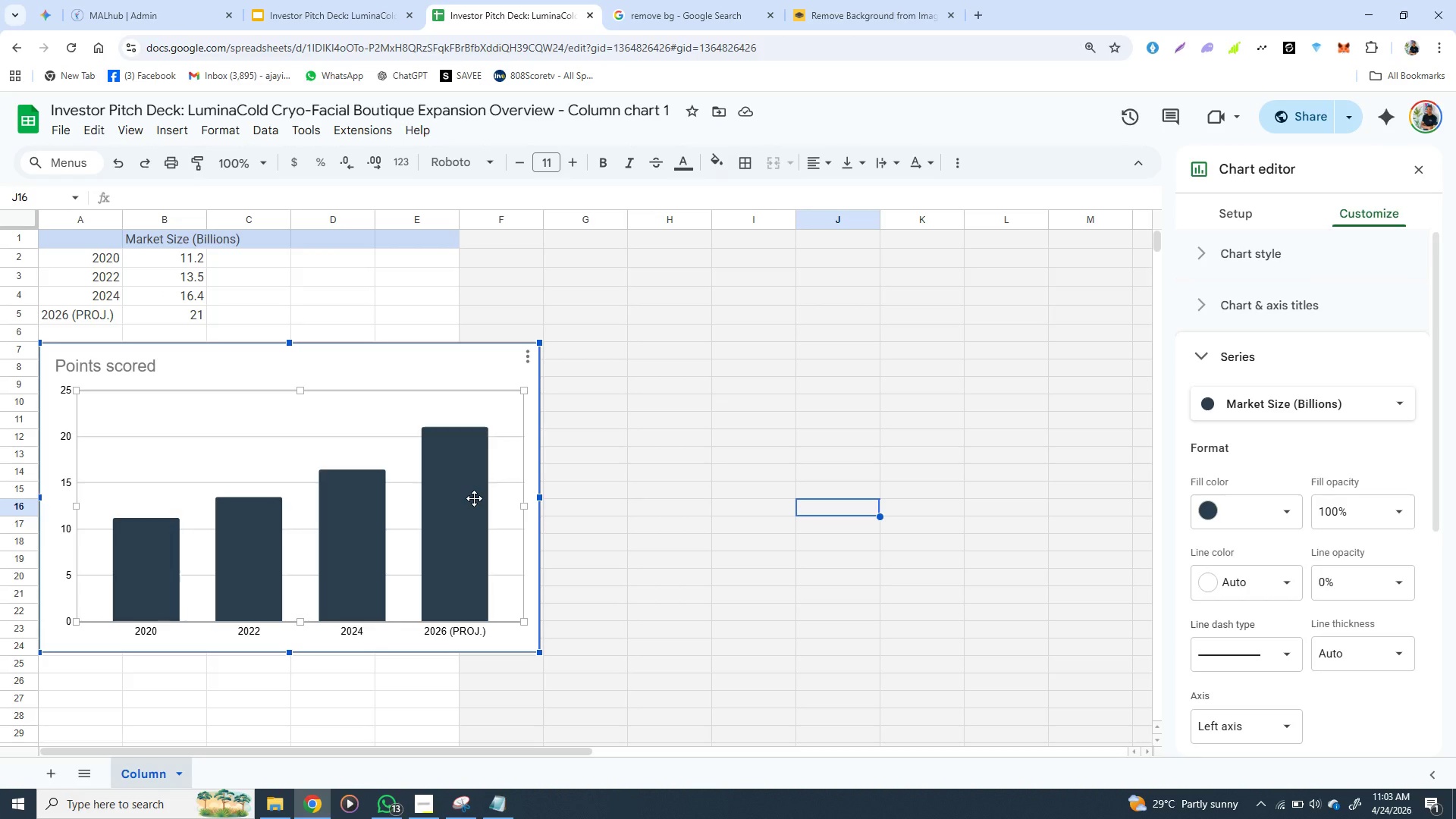 
left_click([1288, 510])
 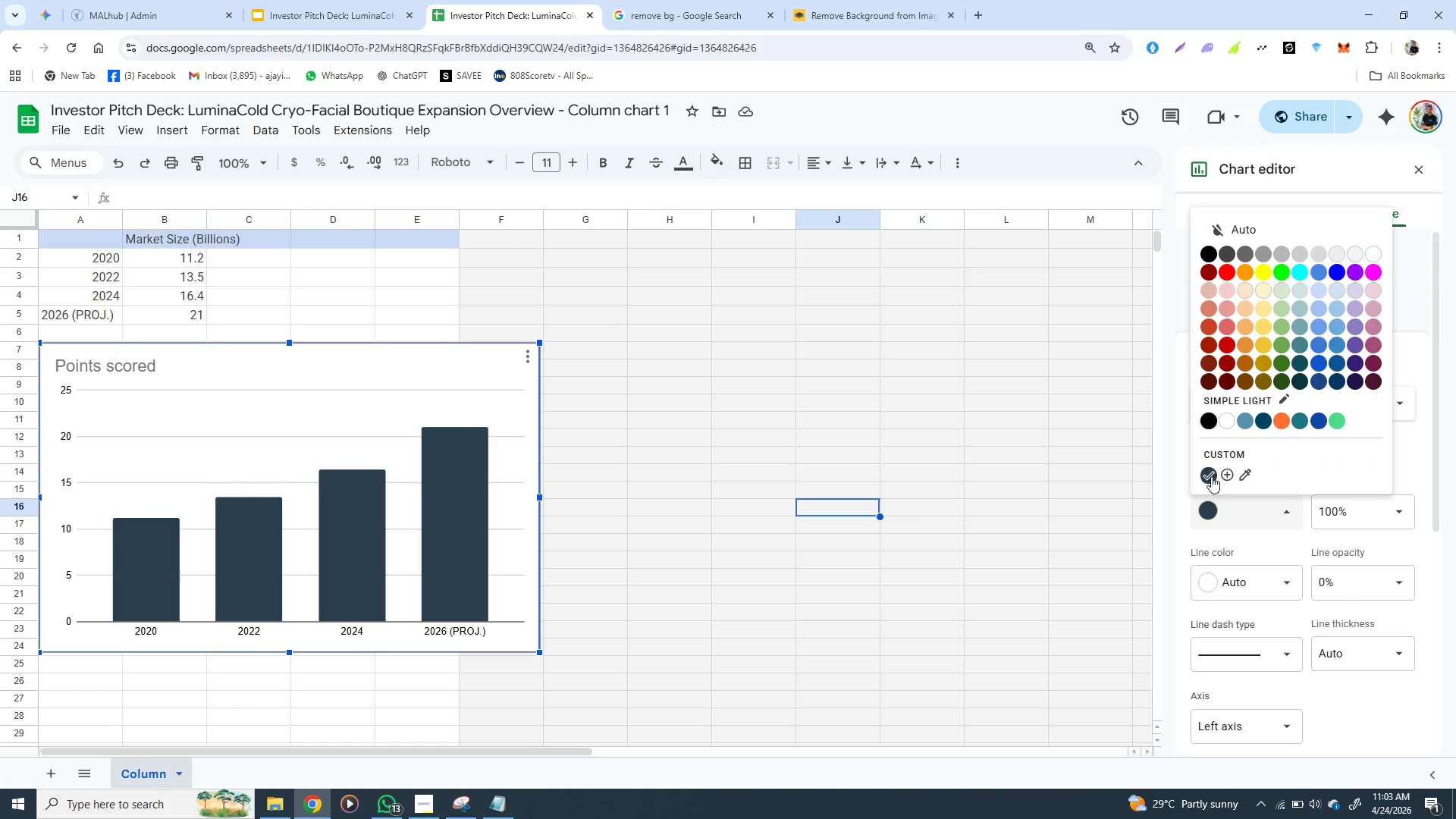 
wait(5.97)
 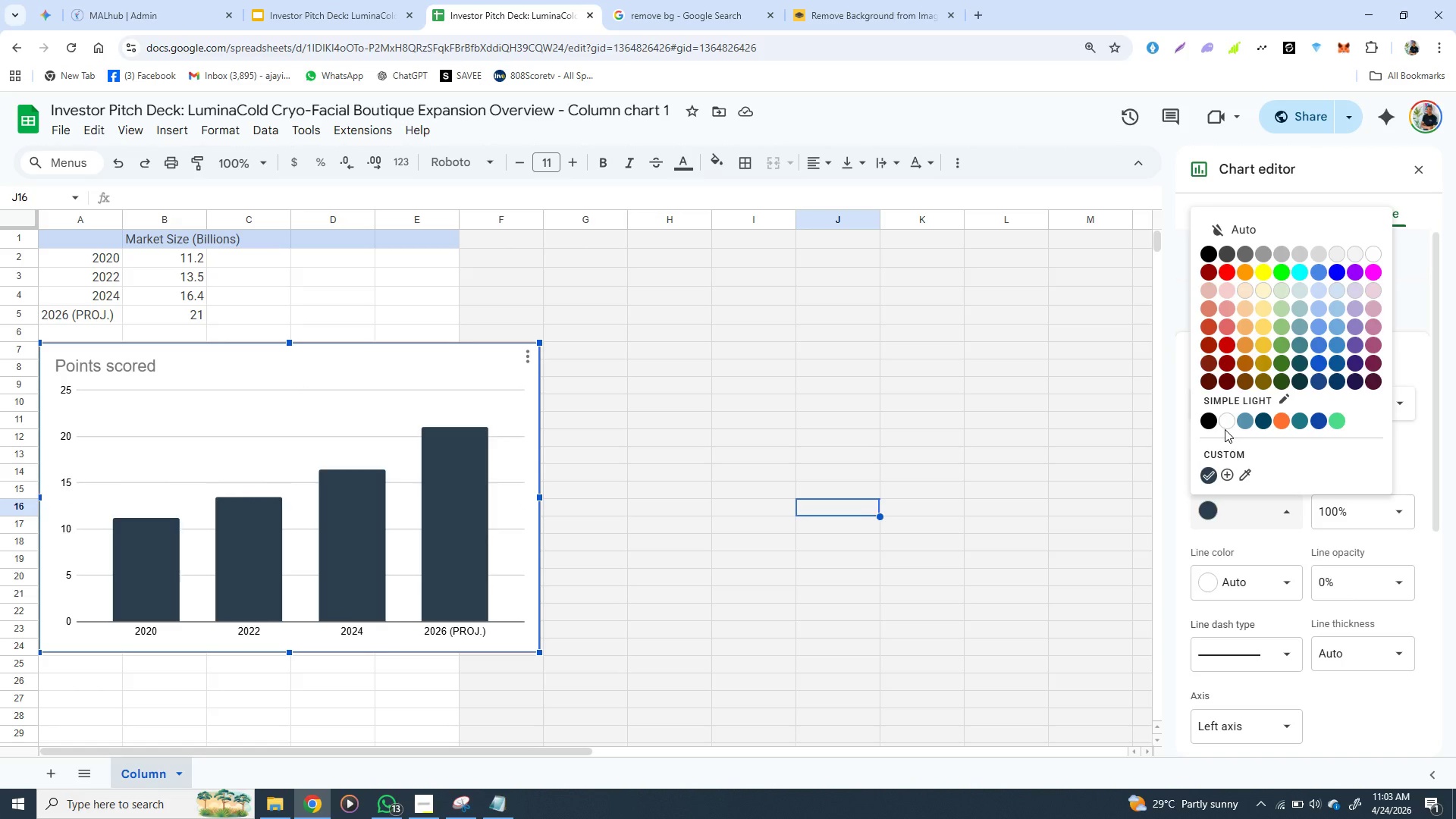 
left_click([1224, 475])
 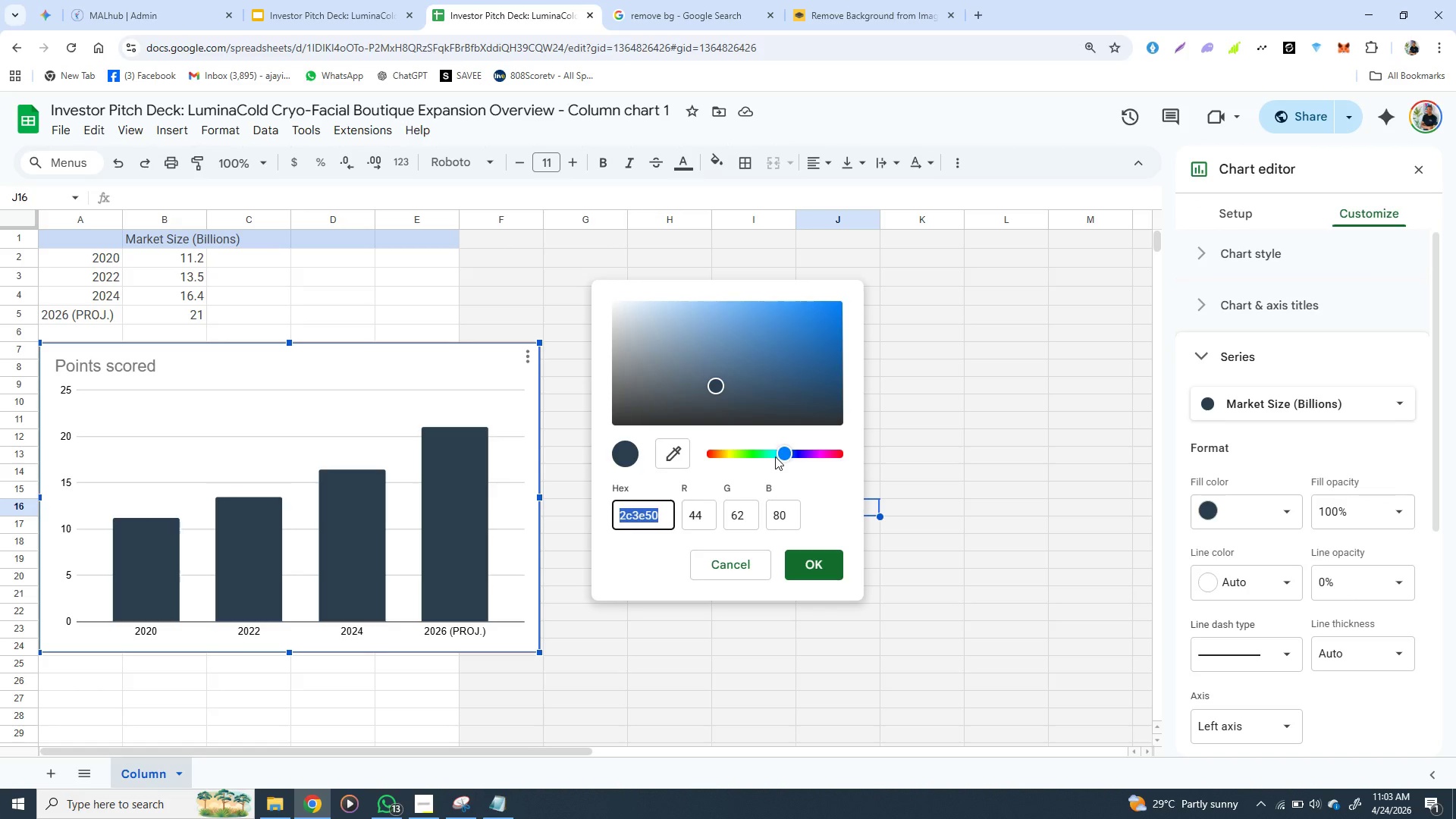 
wait(6.27)
 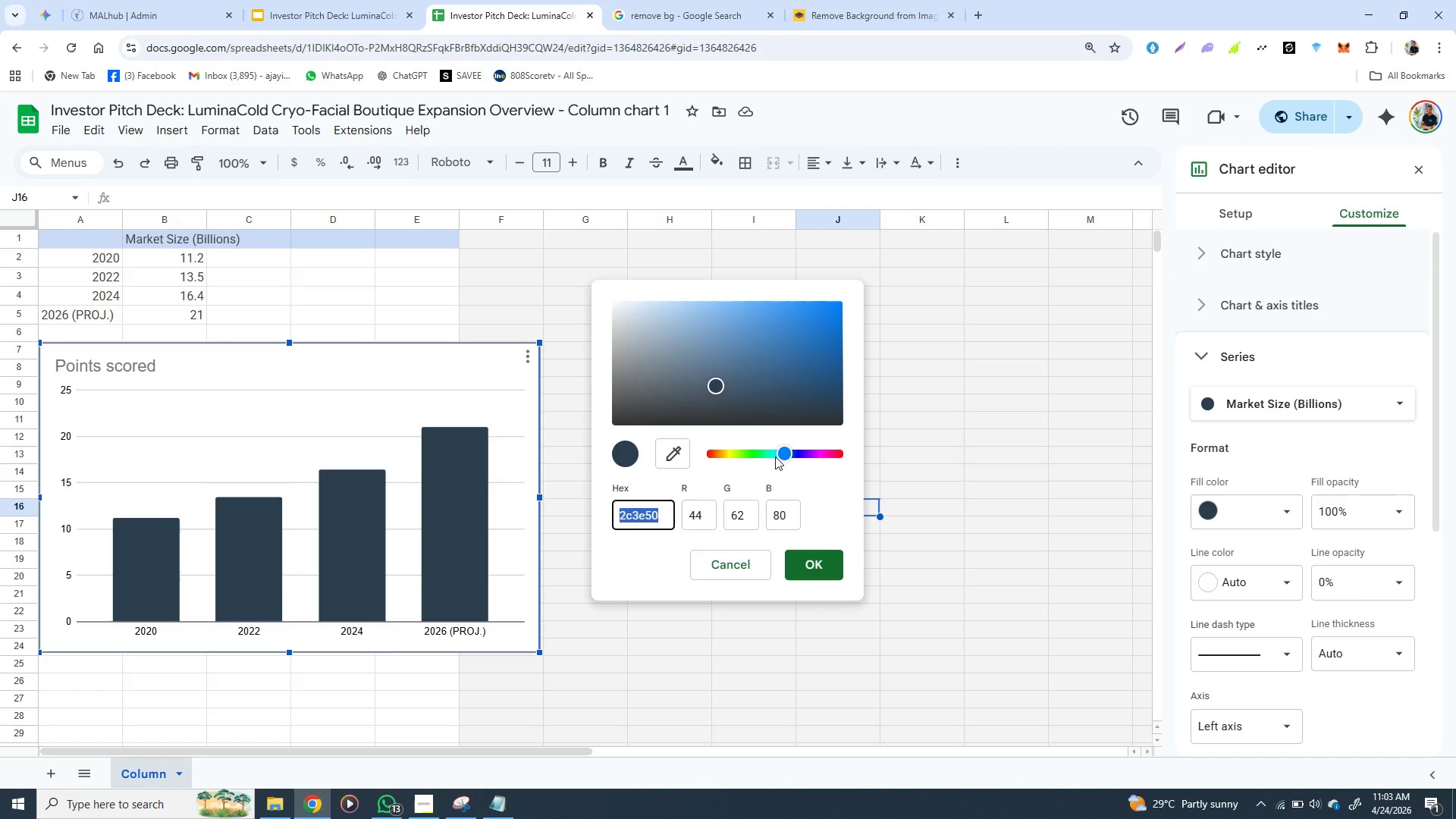 
type(e2)
key(Backspace)
type(0)
 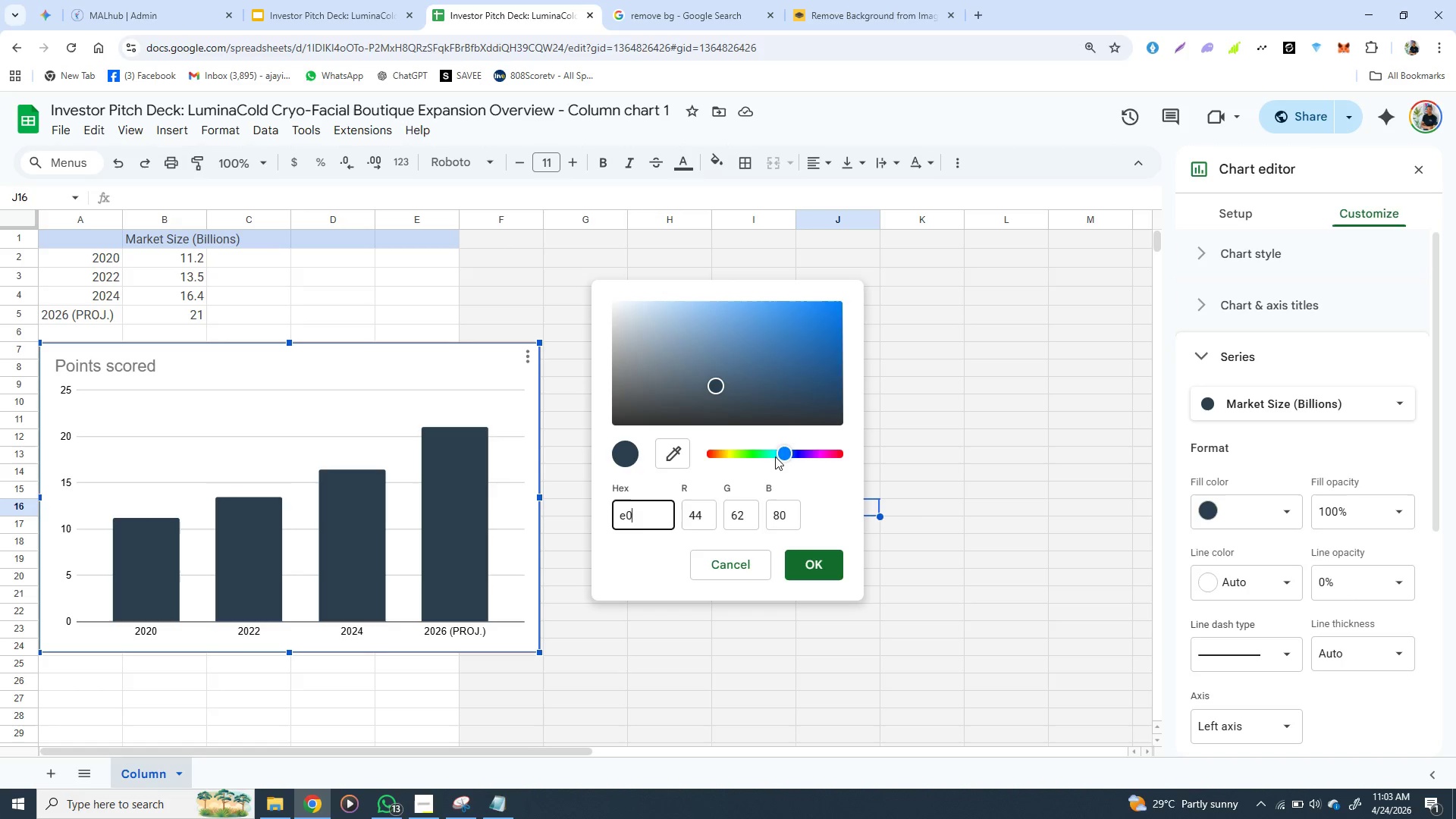 
wait(7.97)
 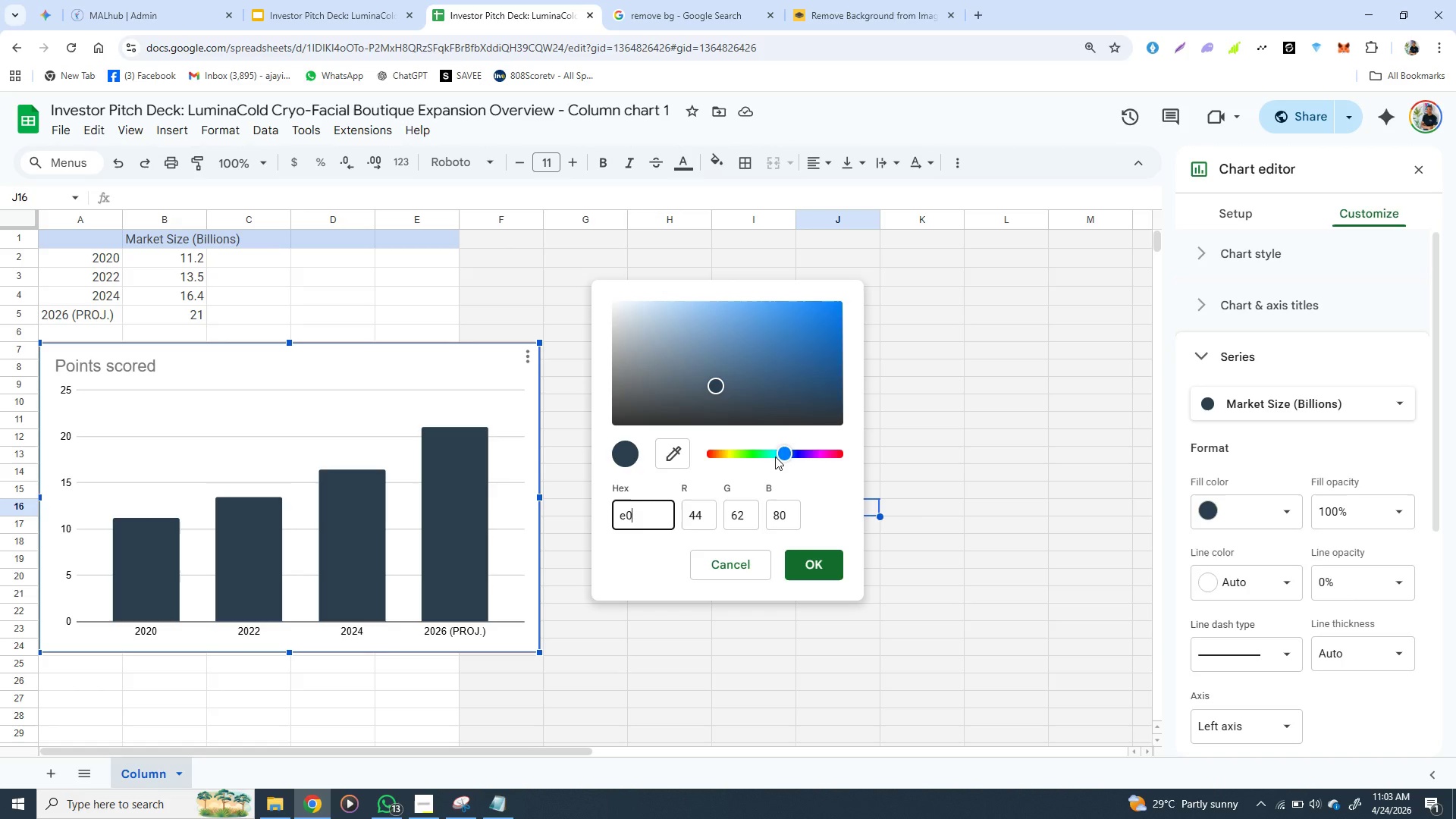 
type(f2f7)
 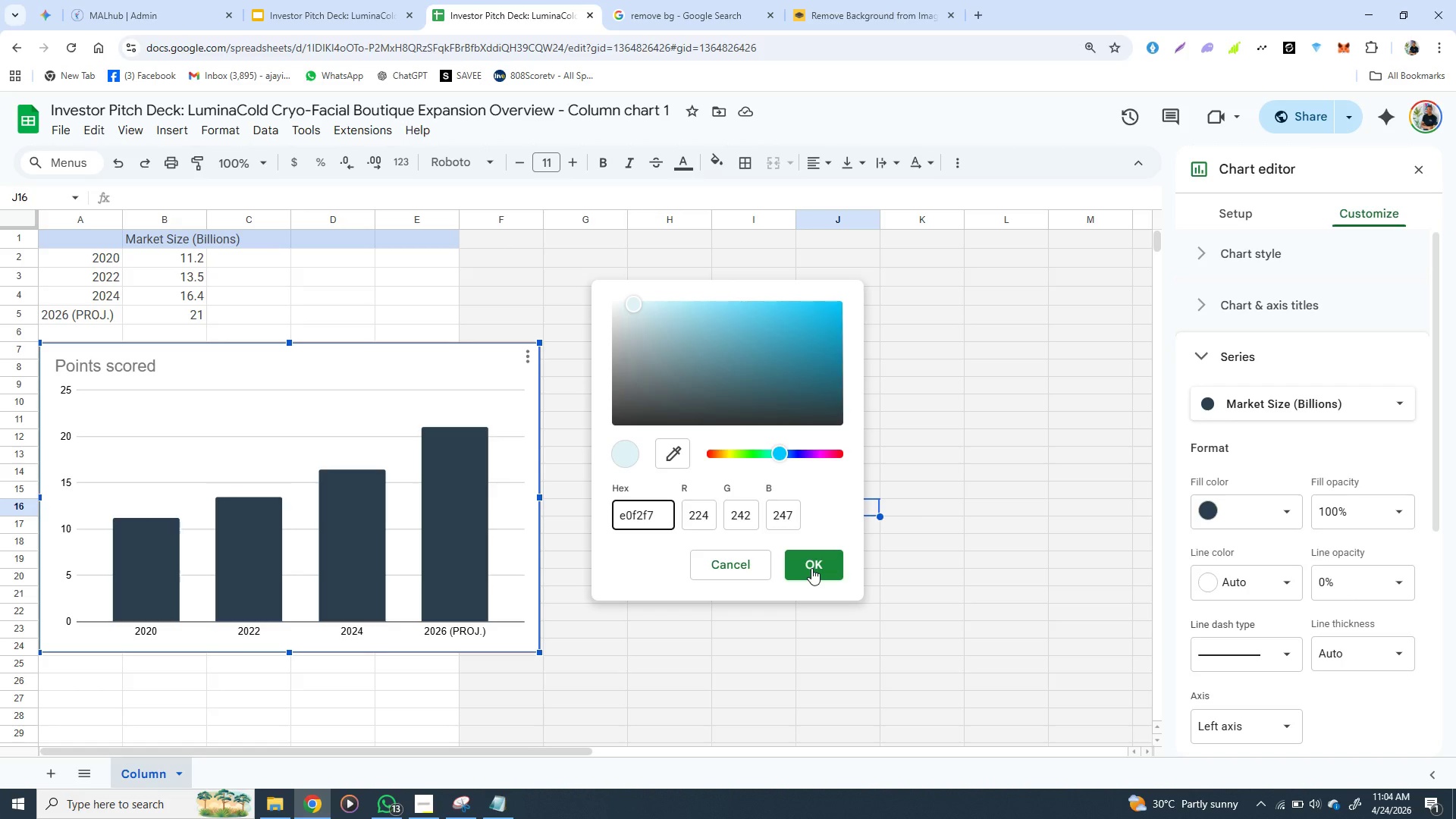 
wait(23.61)
 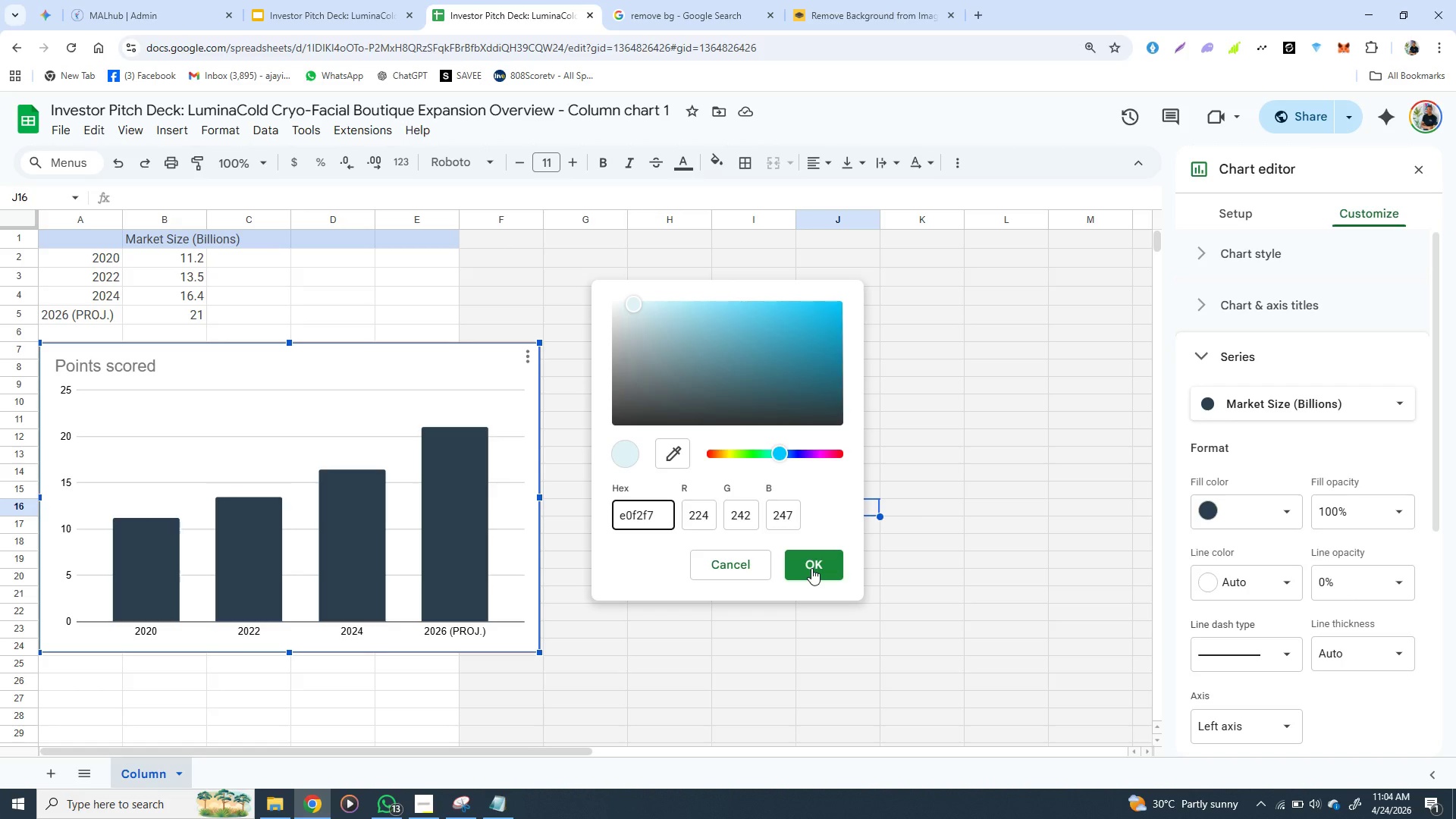 
left_click([814, 563])
 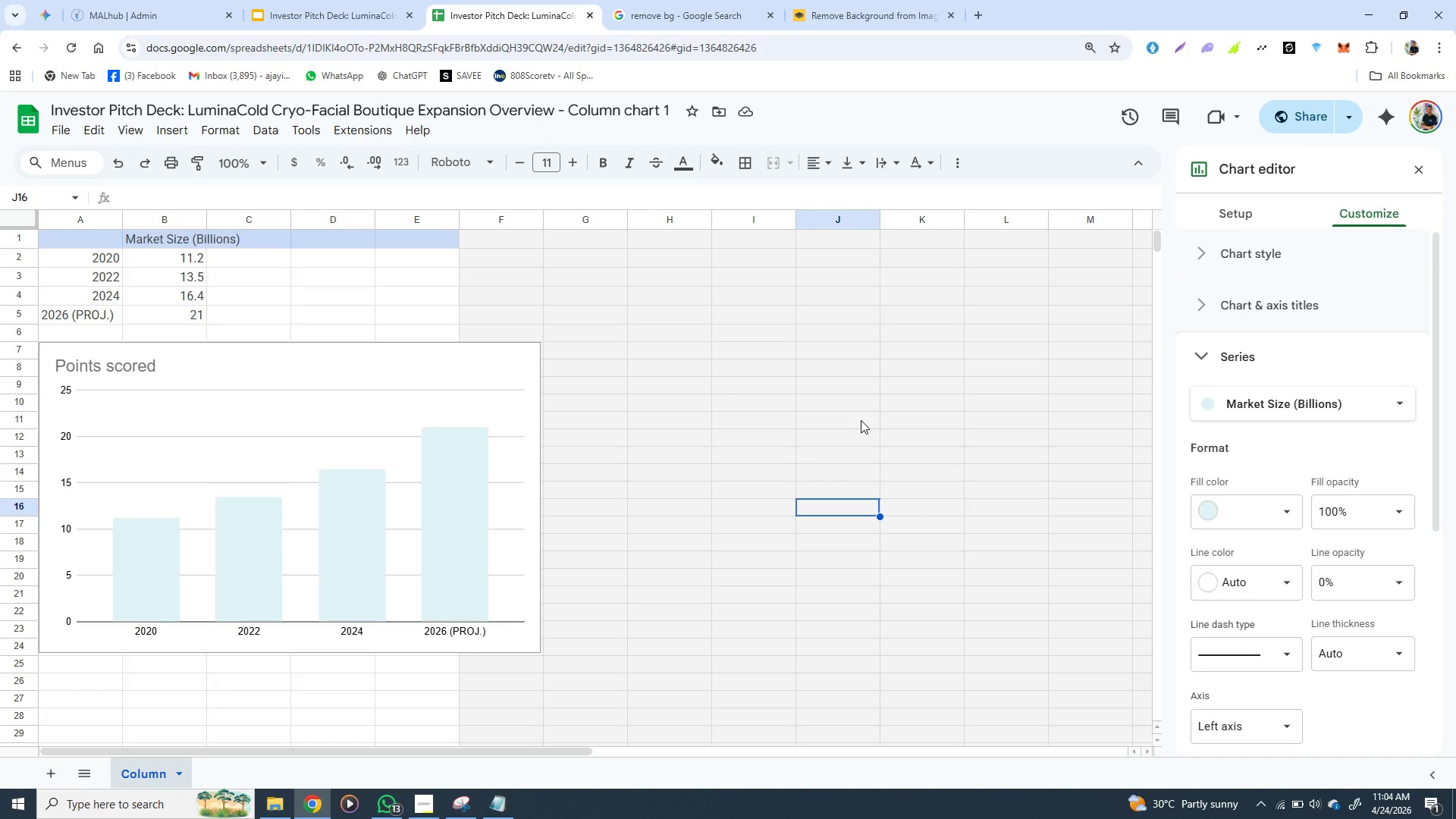 
wait(14.75)
 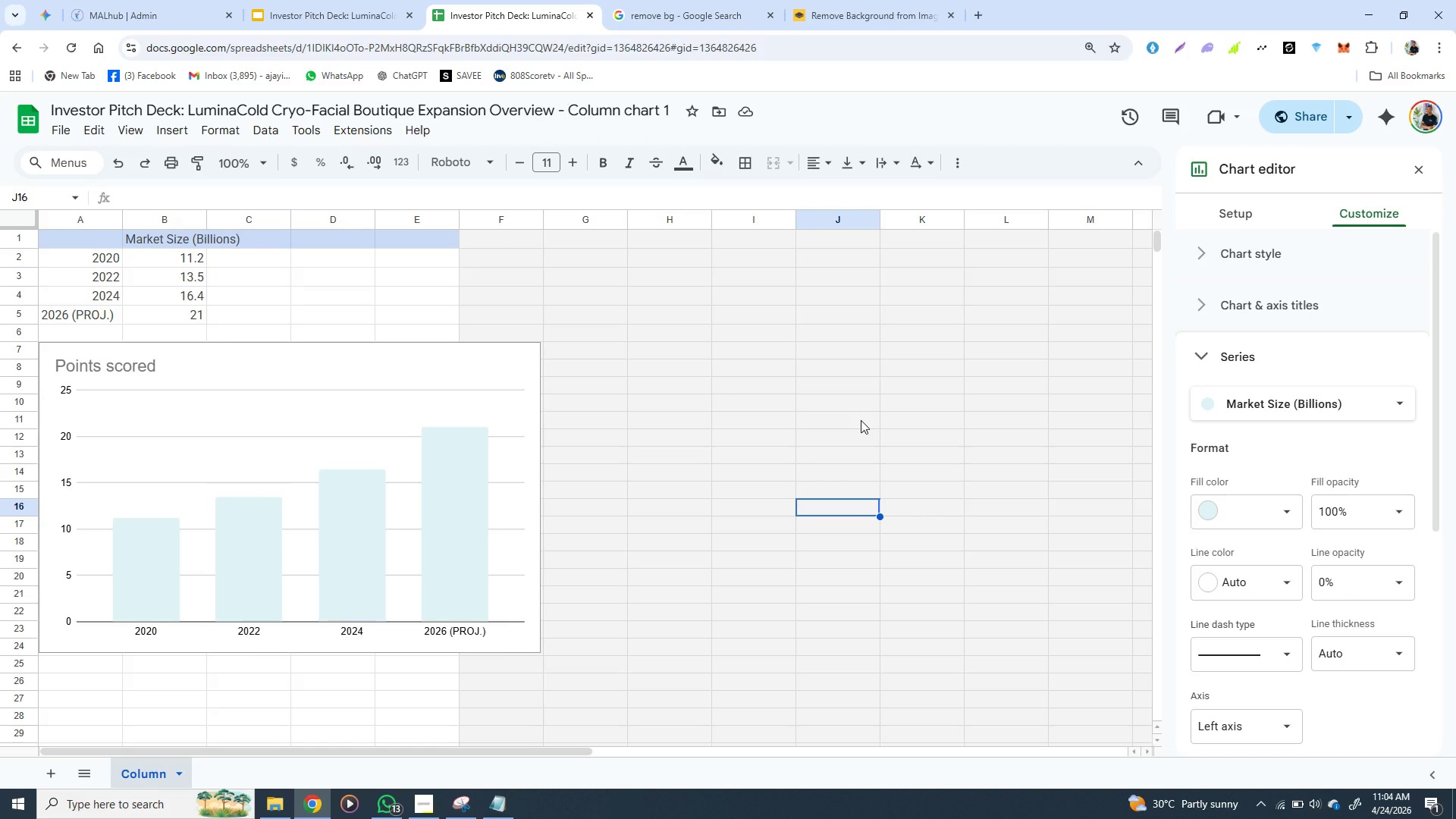 
left_click([365, 12])
 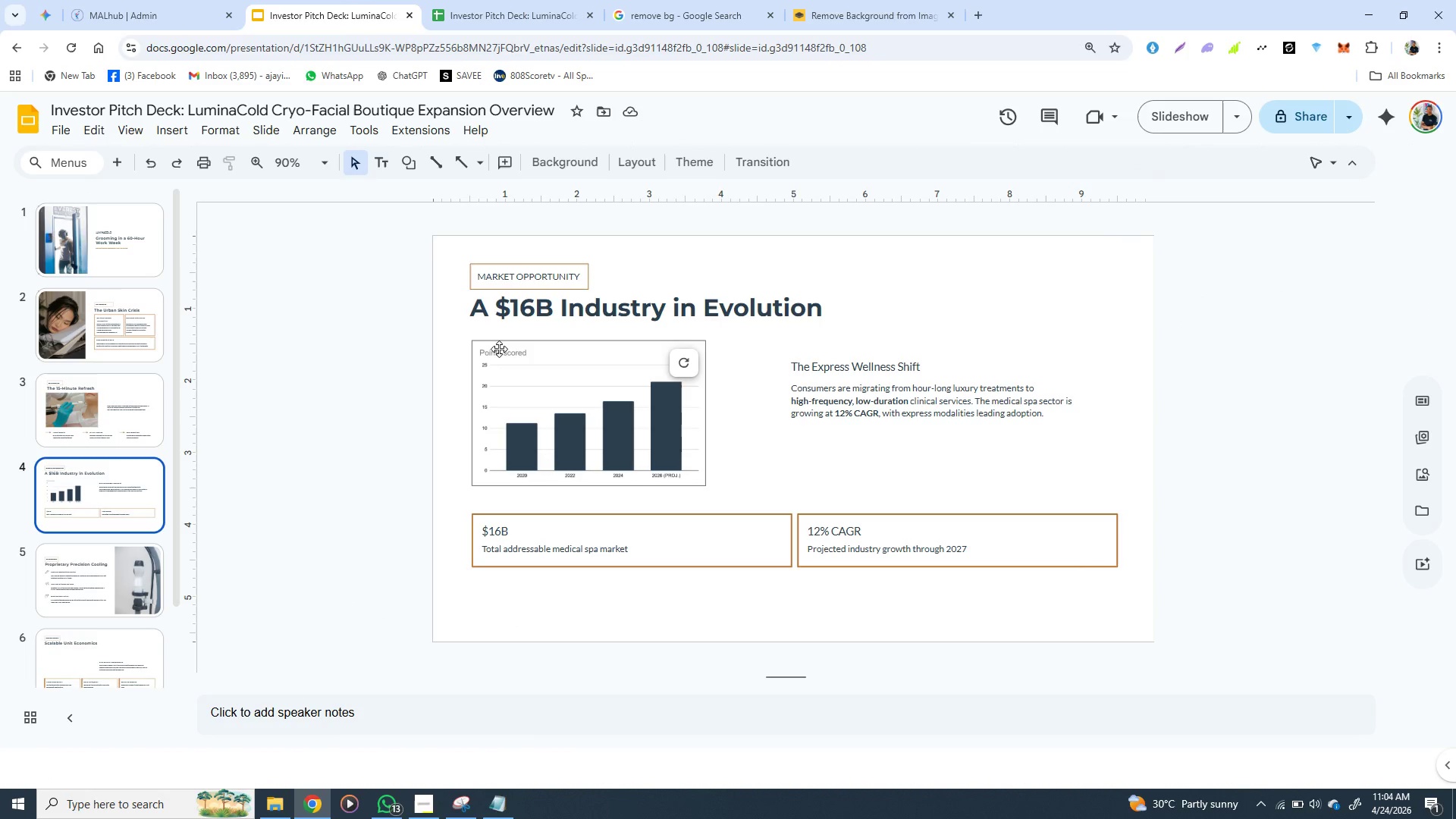 
left_click([499, 349])
 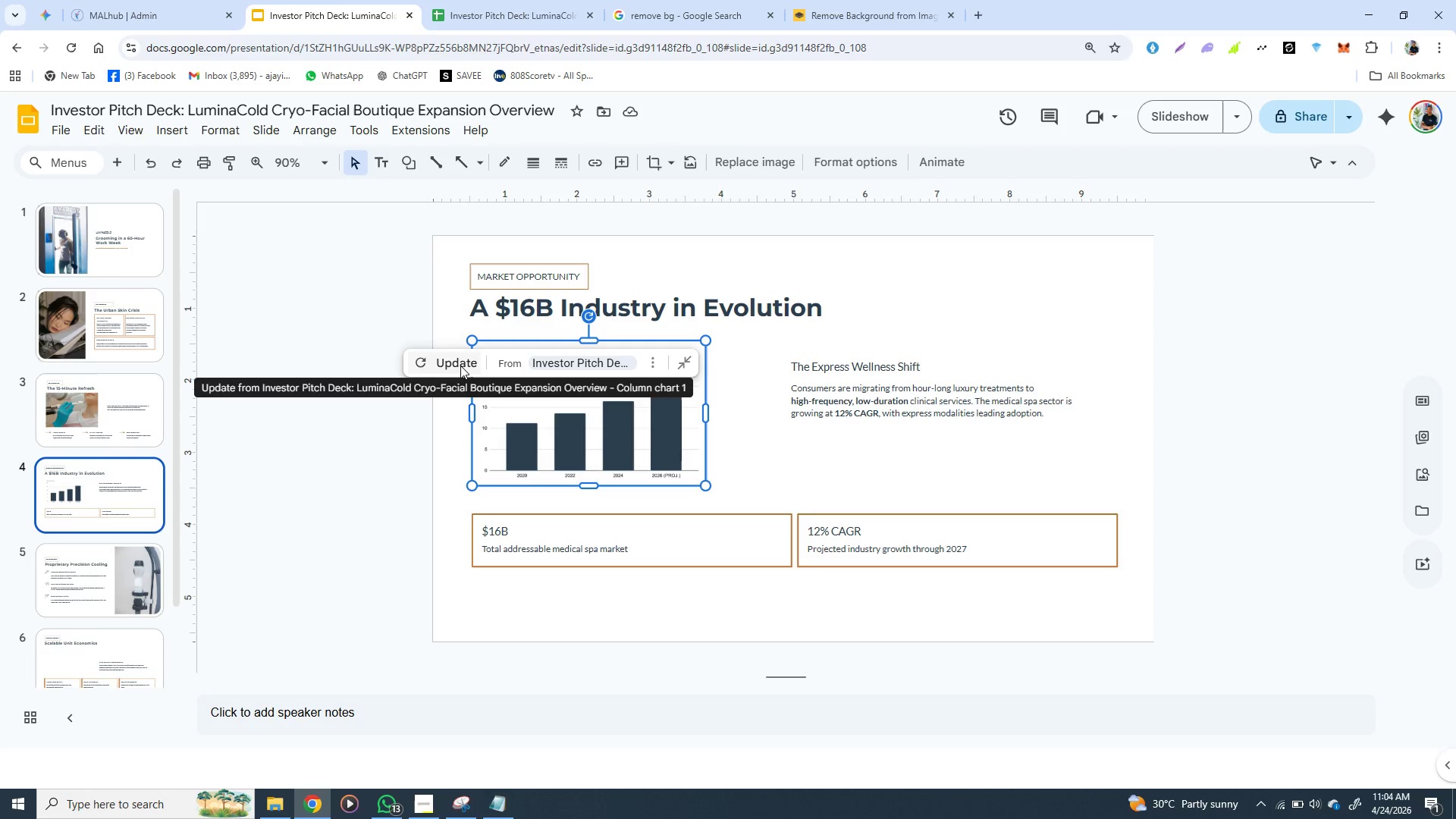 
left_click([460, 366])
 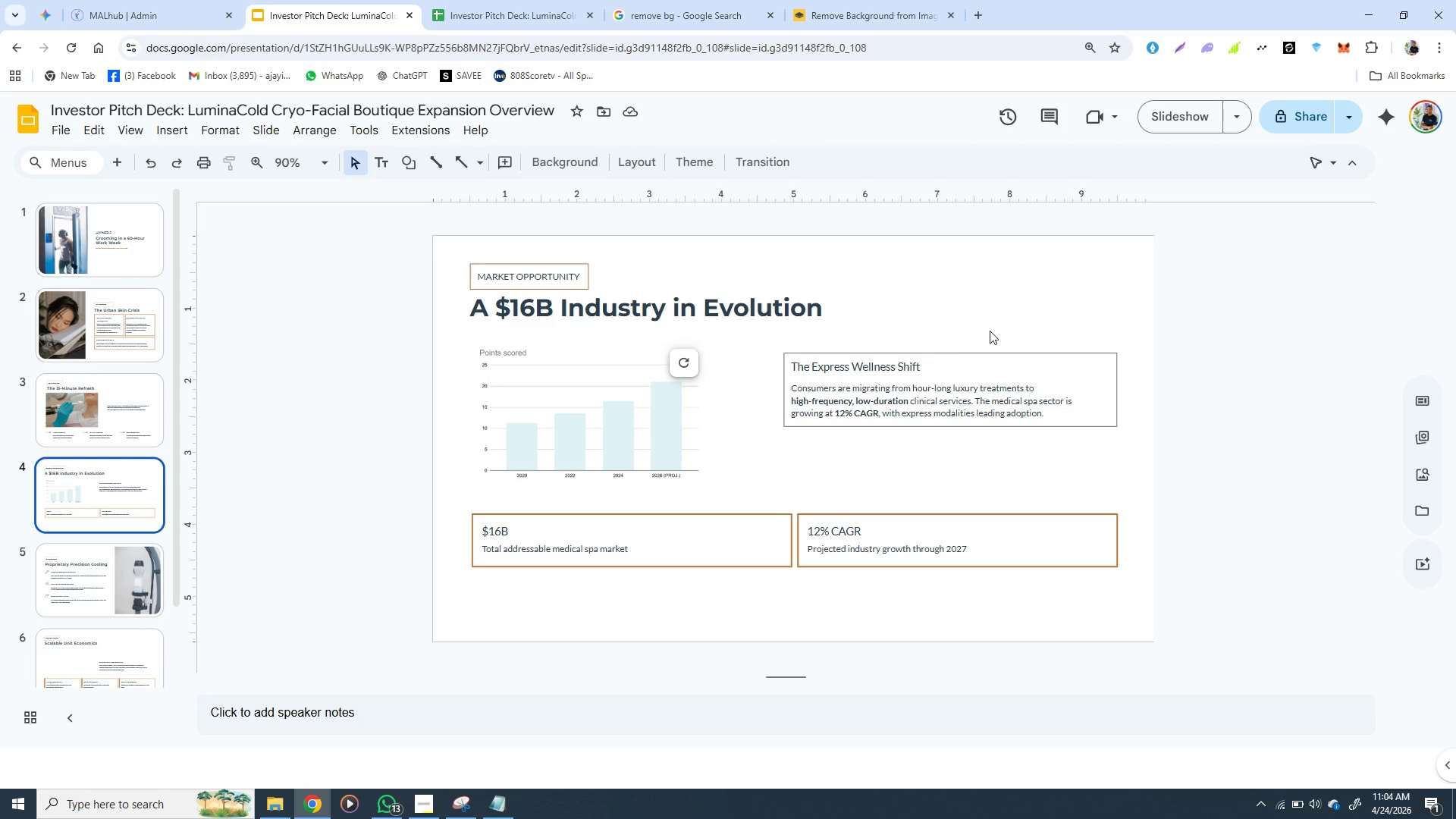 
wait(24.8)
 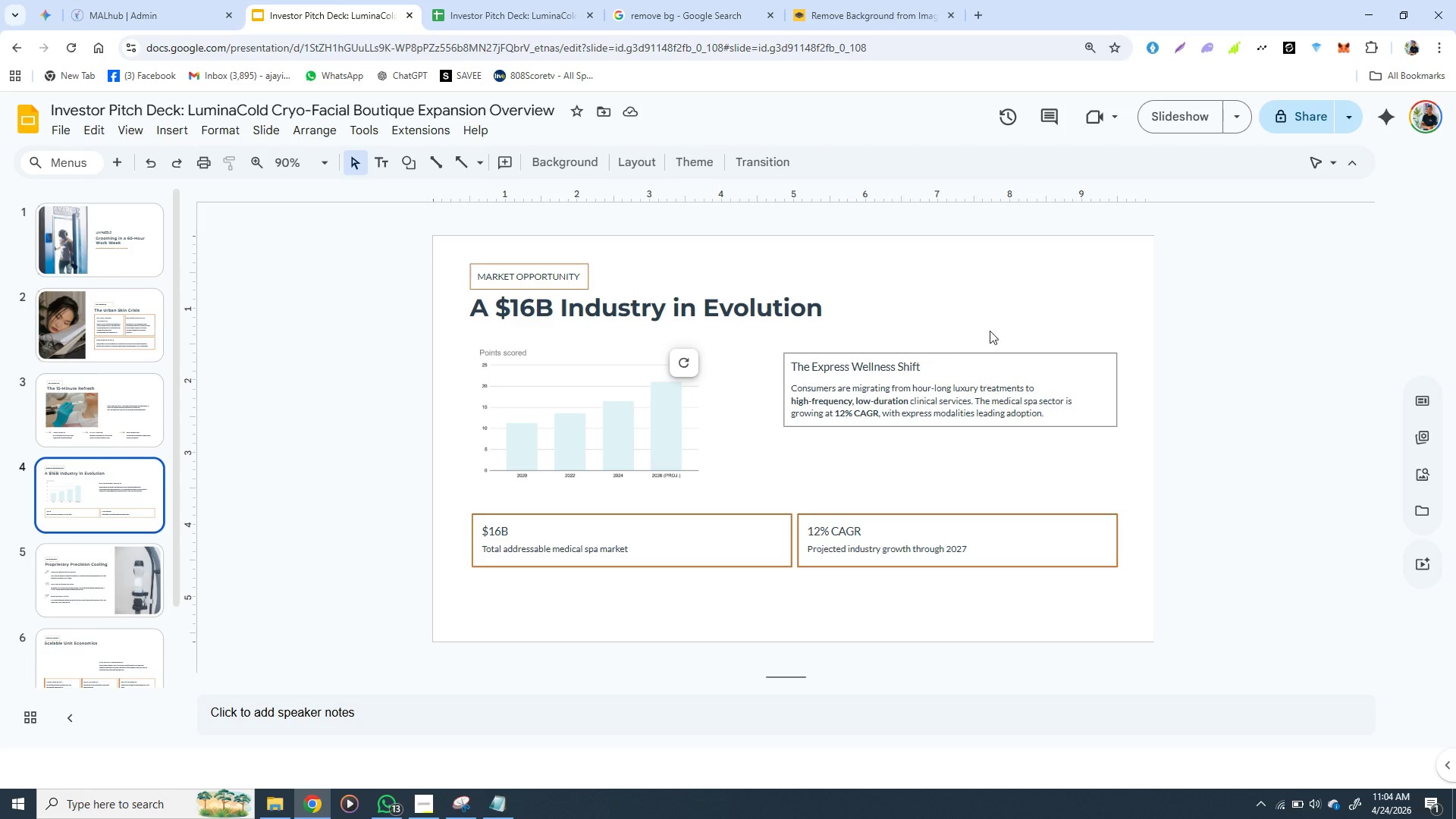 
left_click([506, 18])
 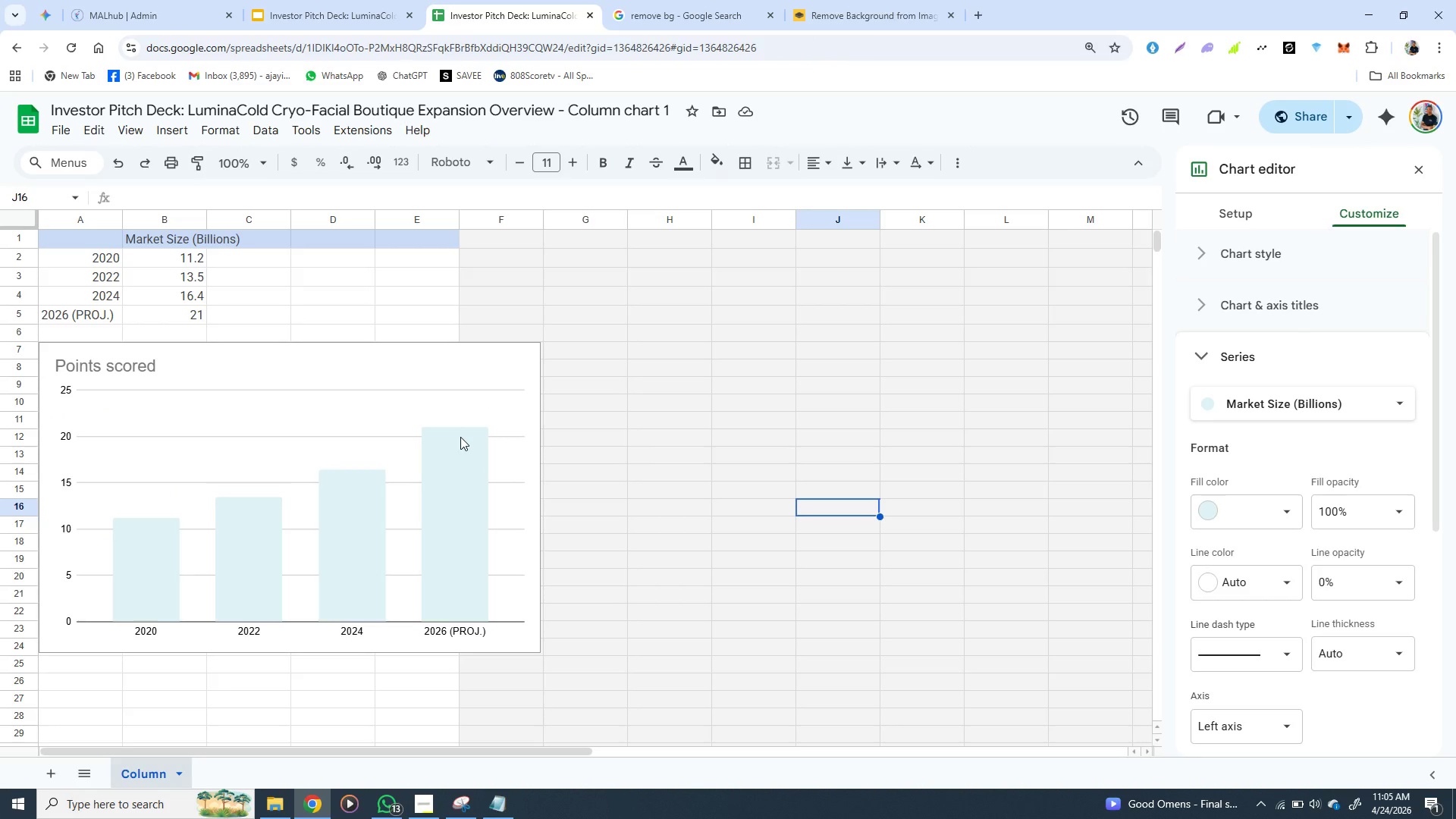 
left_click([460, 437])
 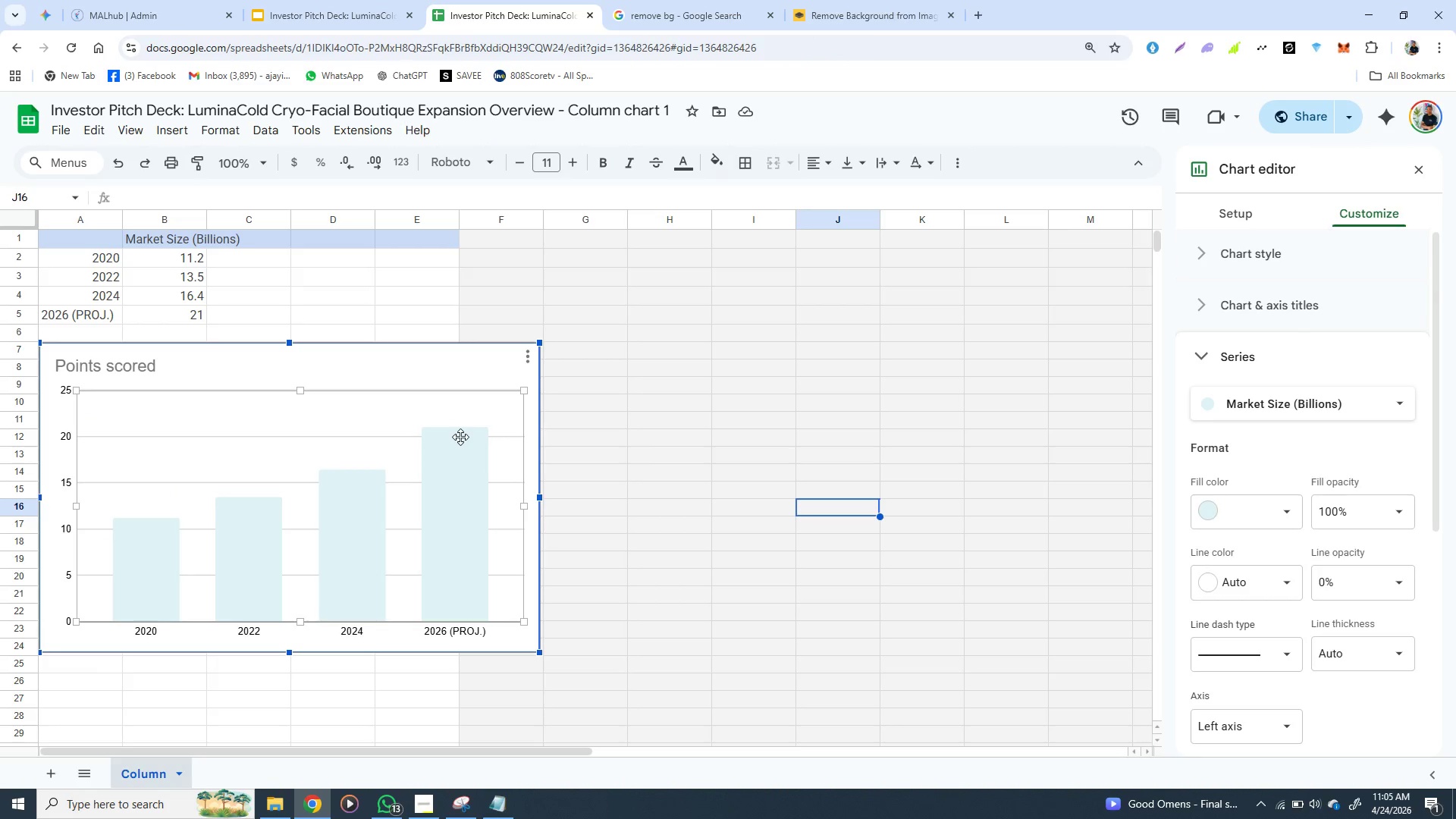 
left_click([460, 437])
 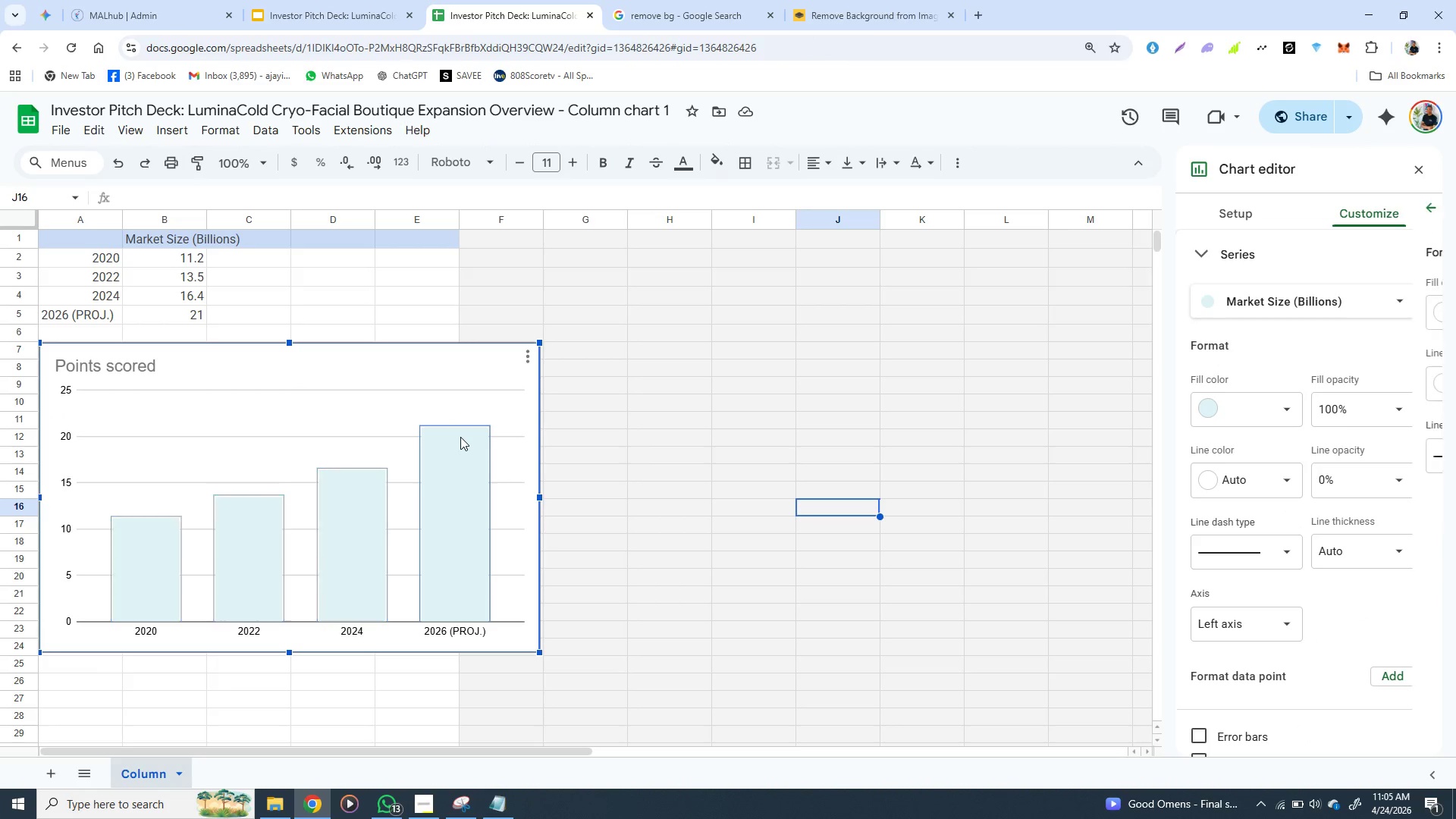 
double_click([460, 437])
 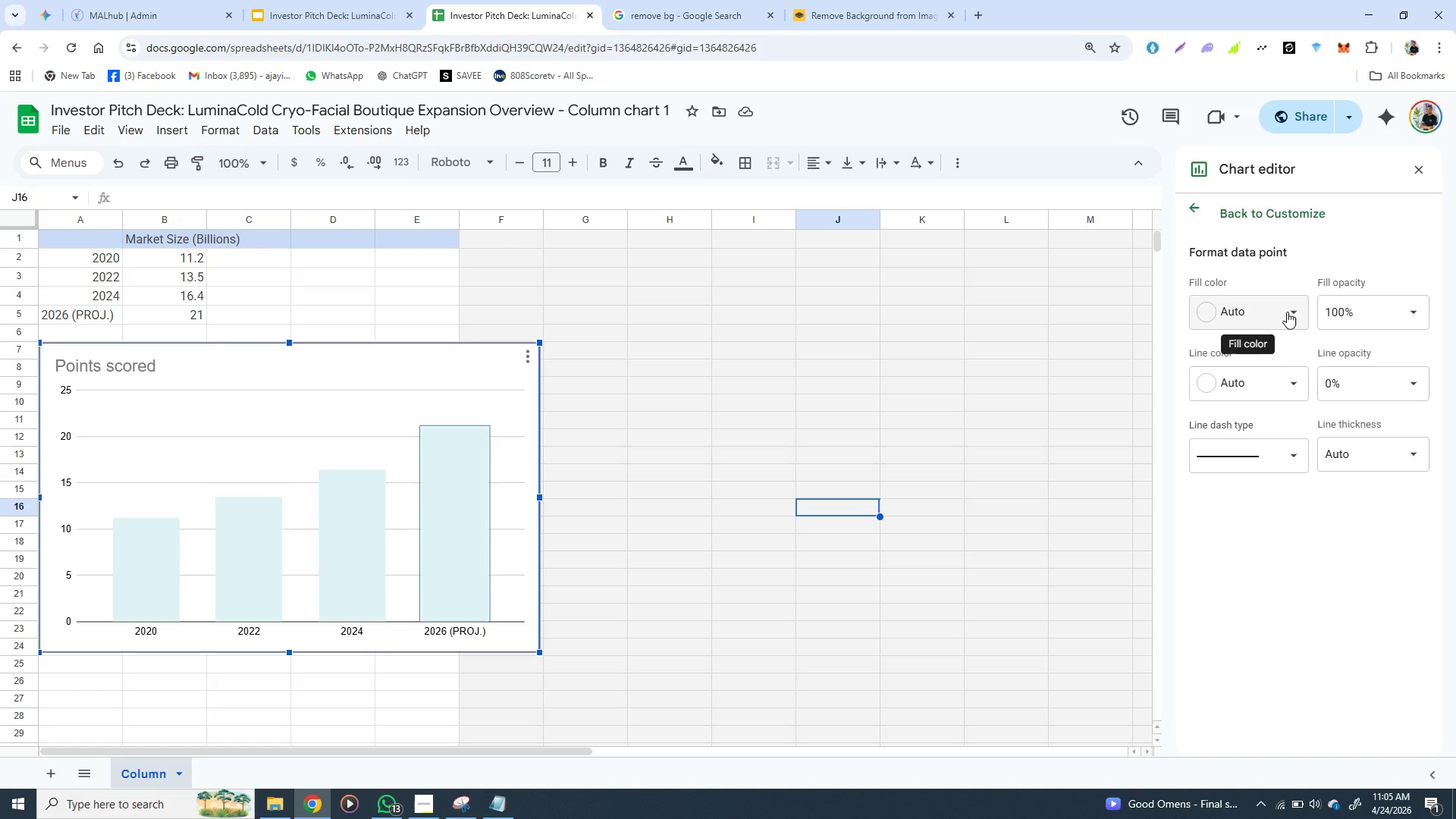 
wait(6.61)
 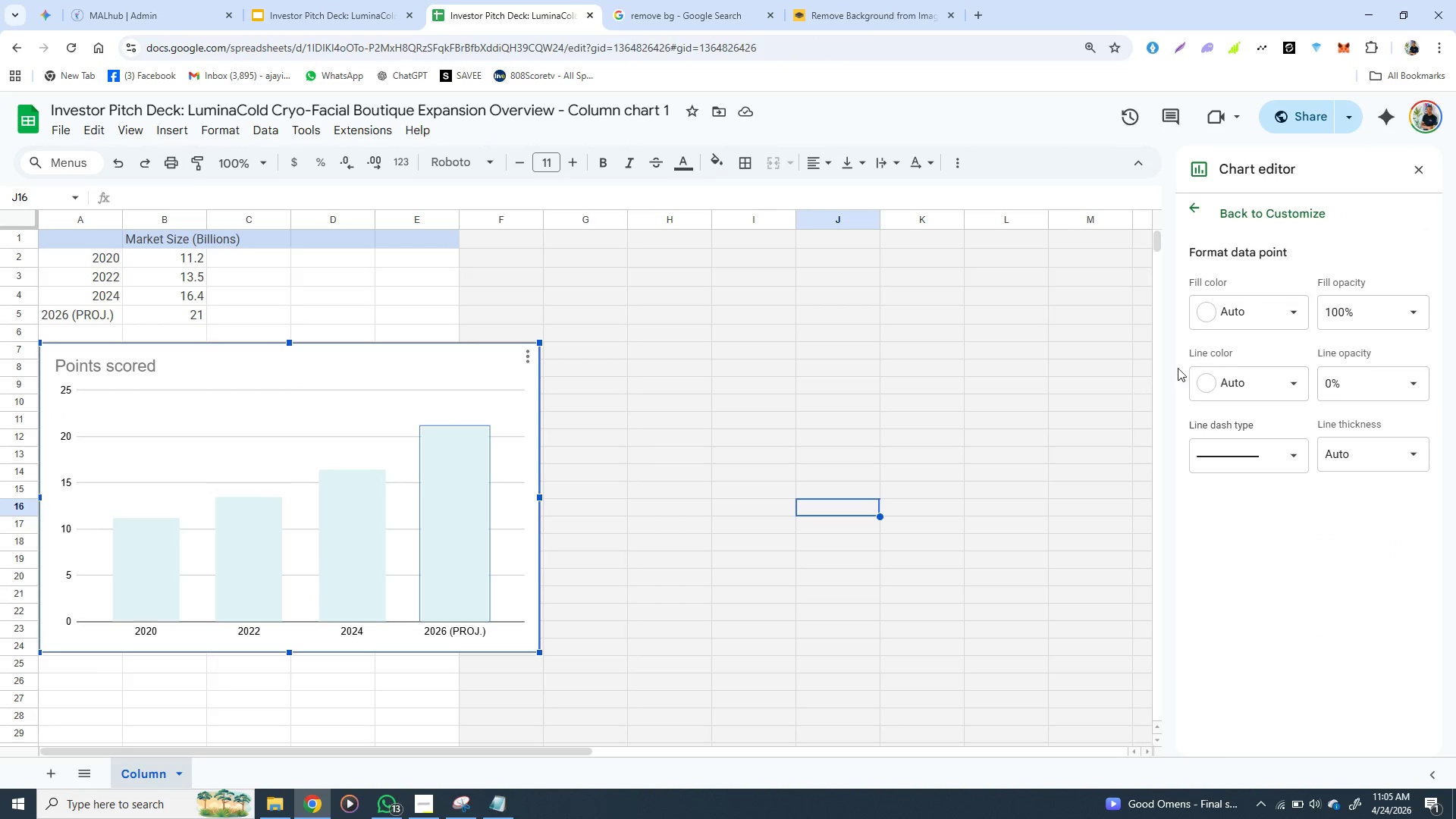 
left_click([1287, 312])
 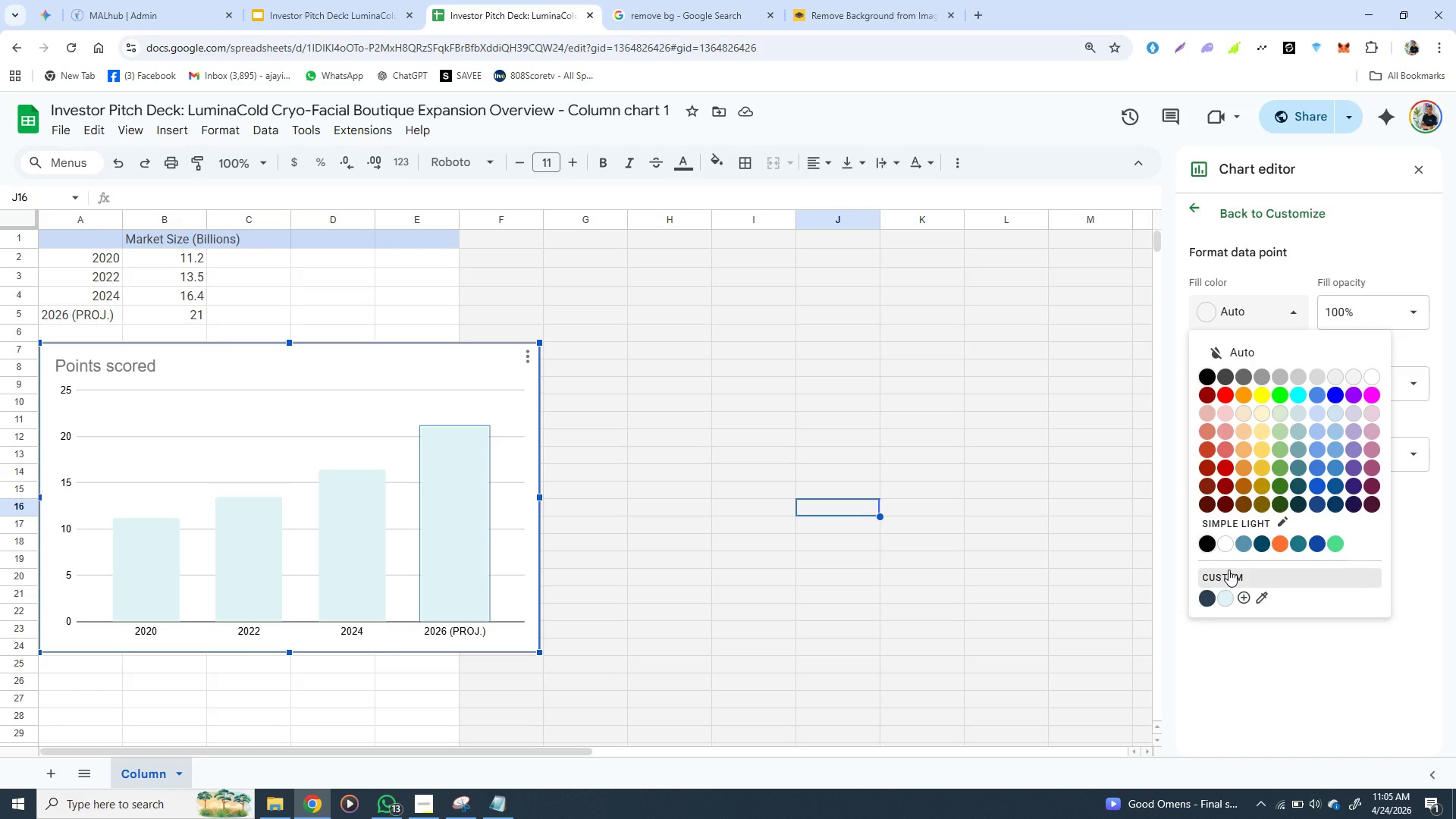 
wait(6.23)
 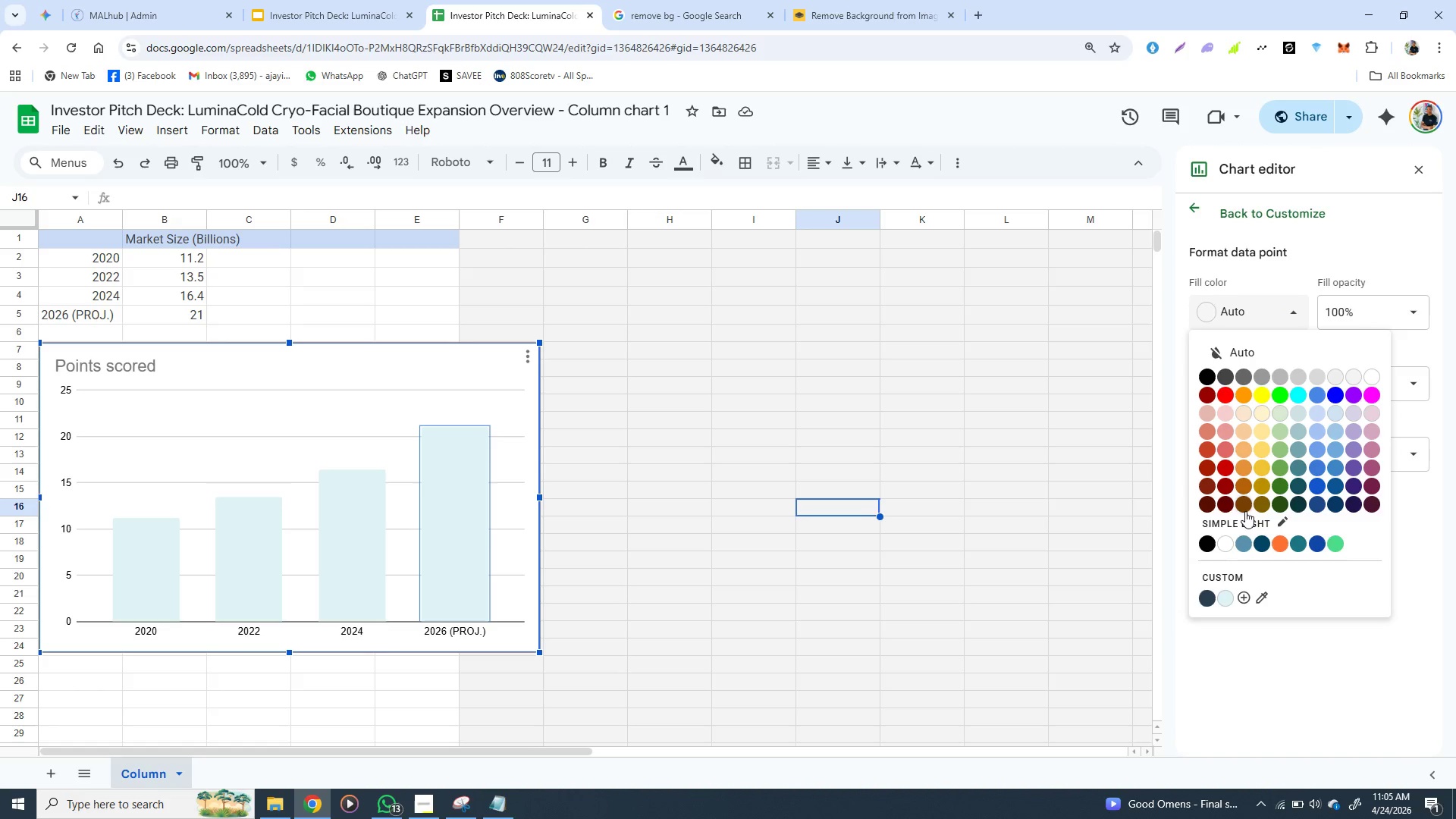 
left_click([1205, 595])
 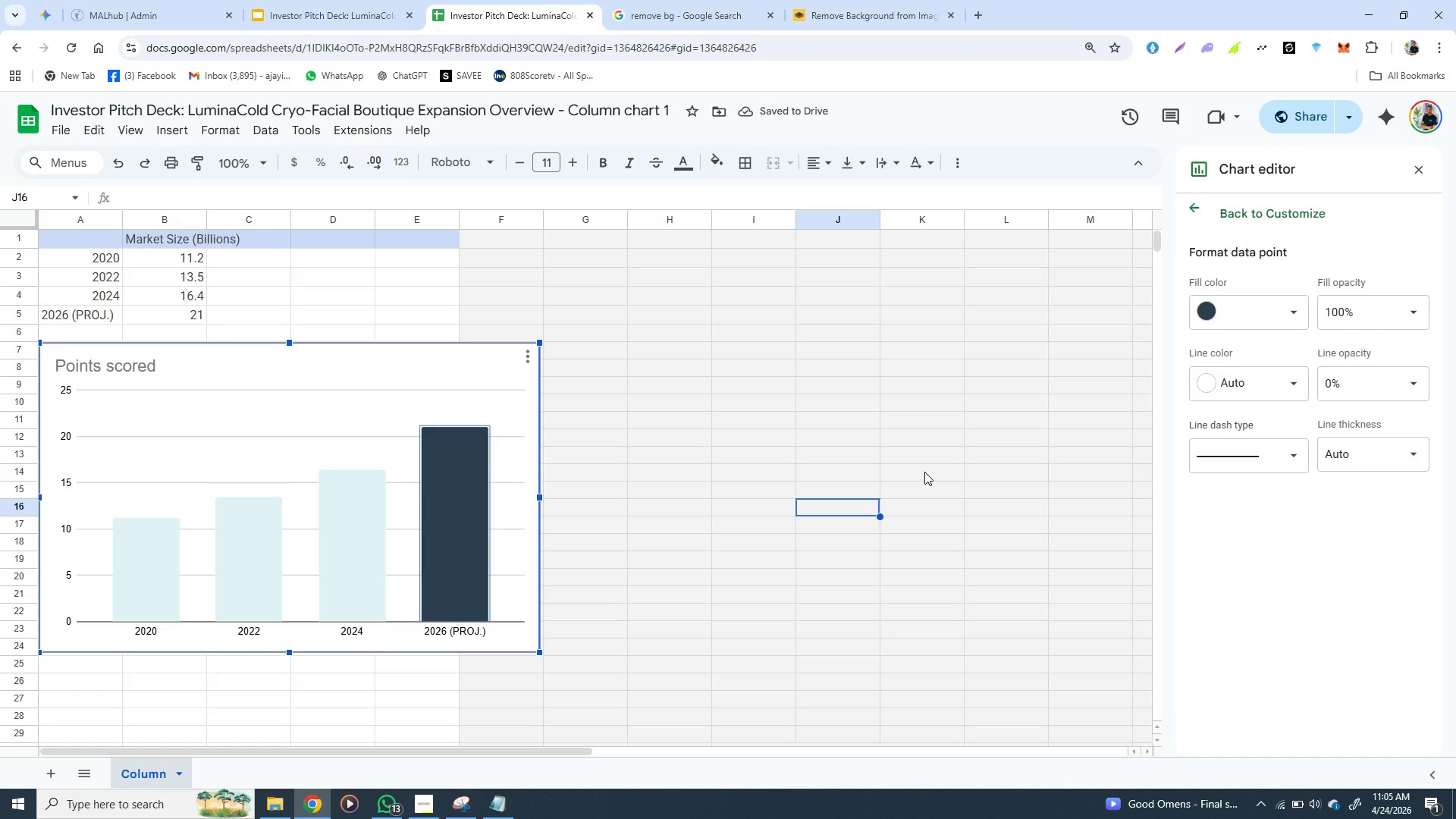 
left_click([924, 472])
 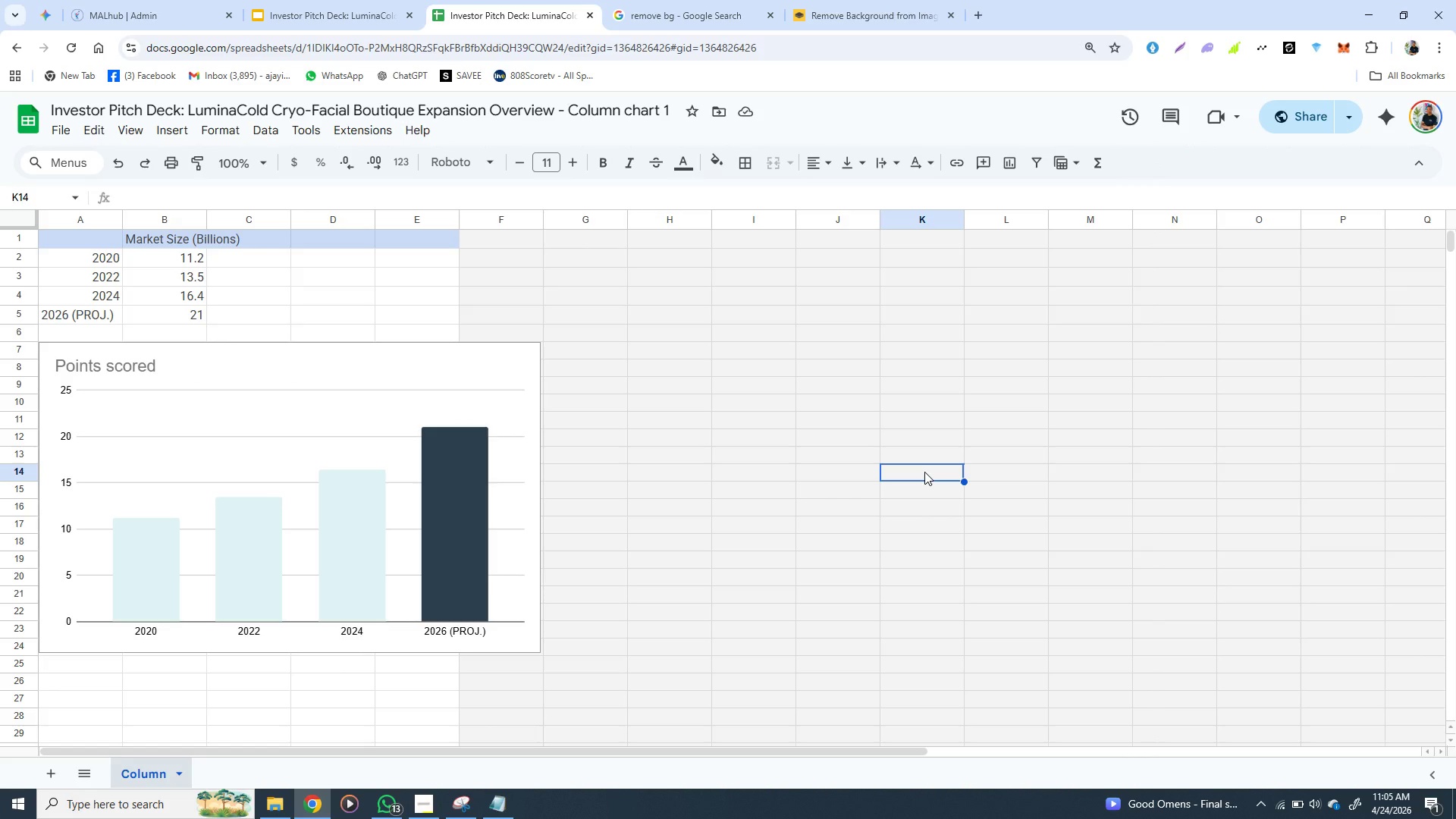 
wait(20.05)
 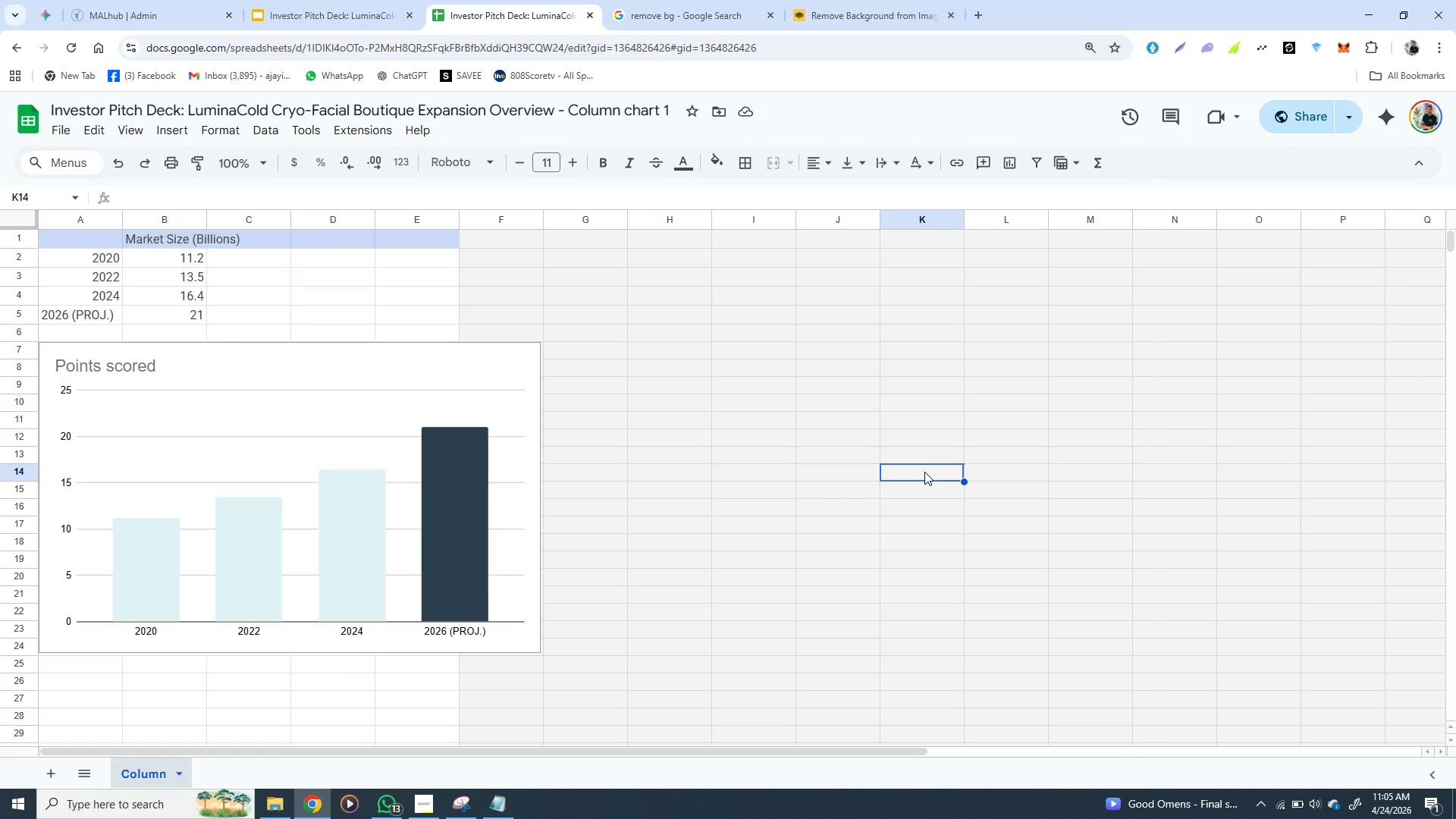 
left_click([318, 497])
 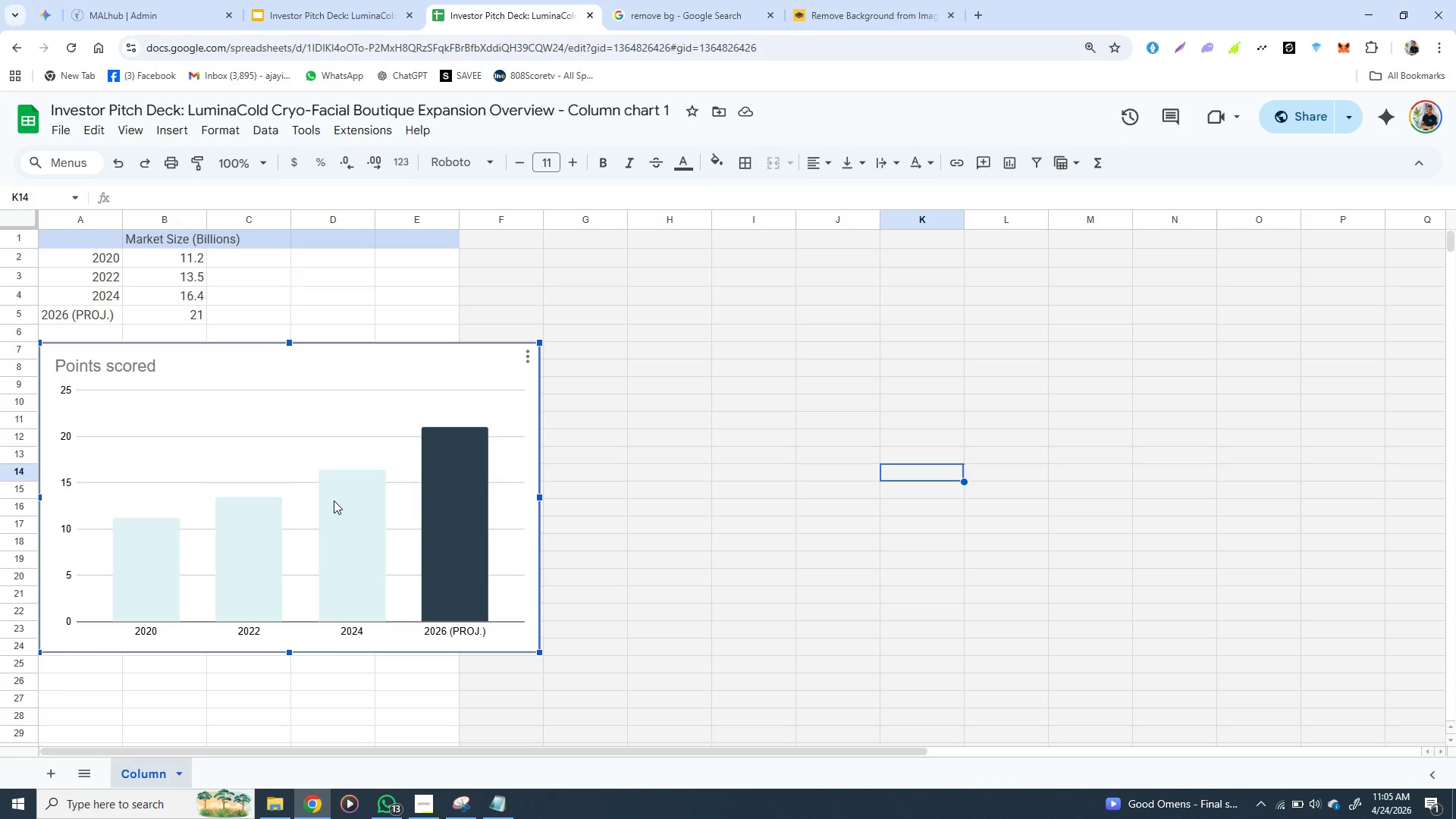 
left_click([334, 500])
 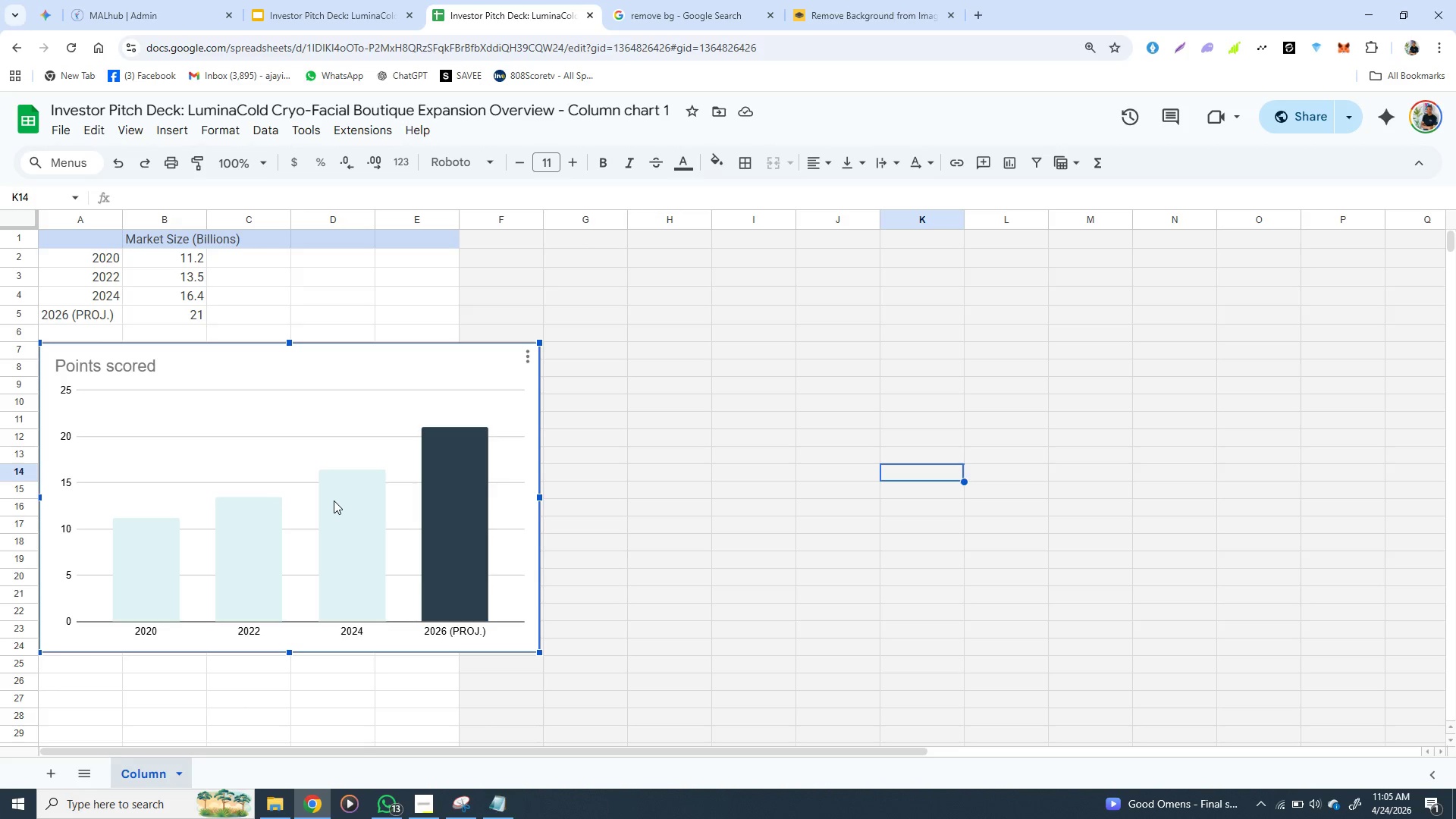 
left_click([334, 500])
 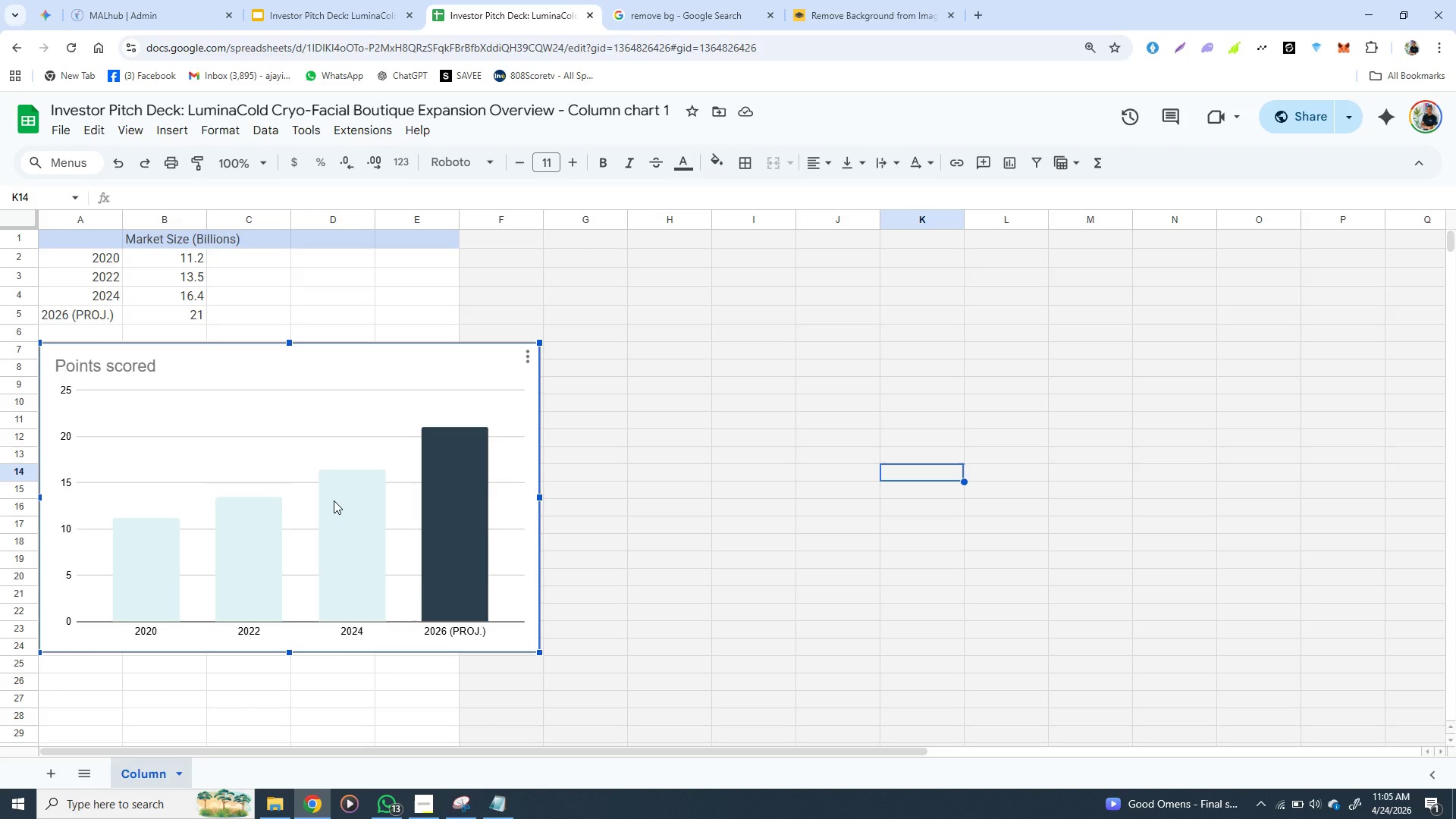 
double_click([334, 500])
 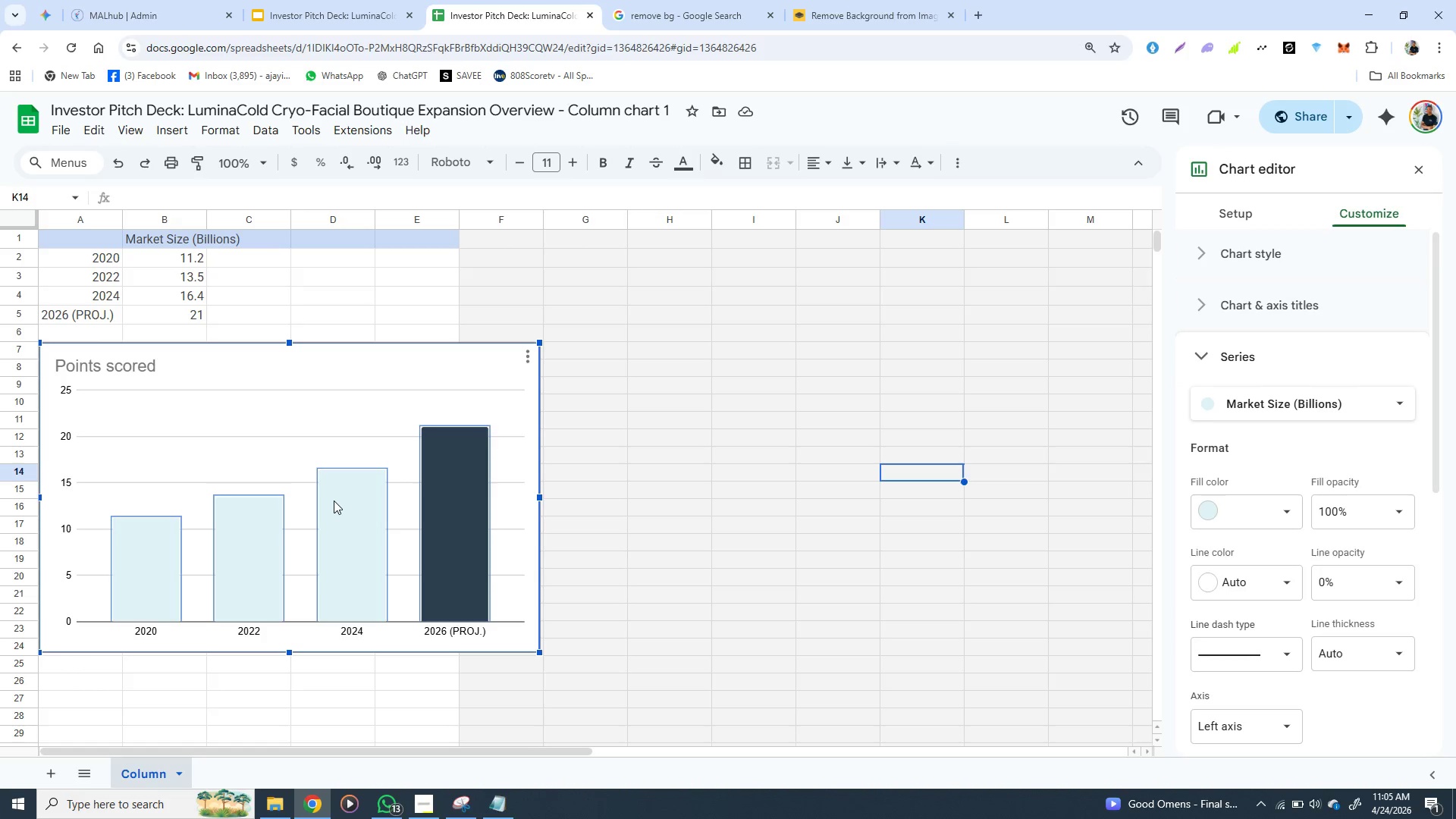 
left_click([334, 500])
 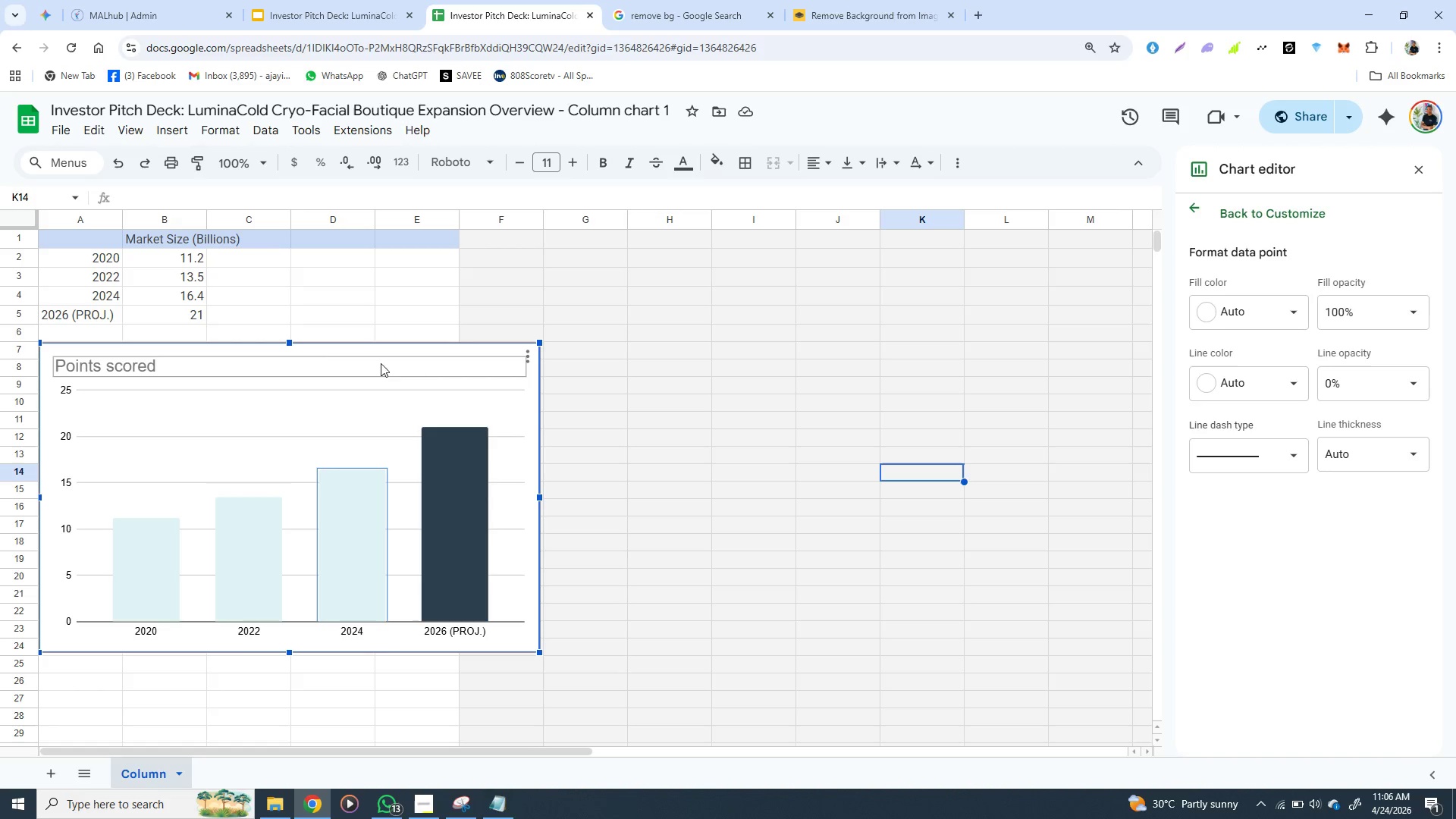 
wait(26.03)
 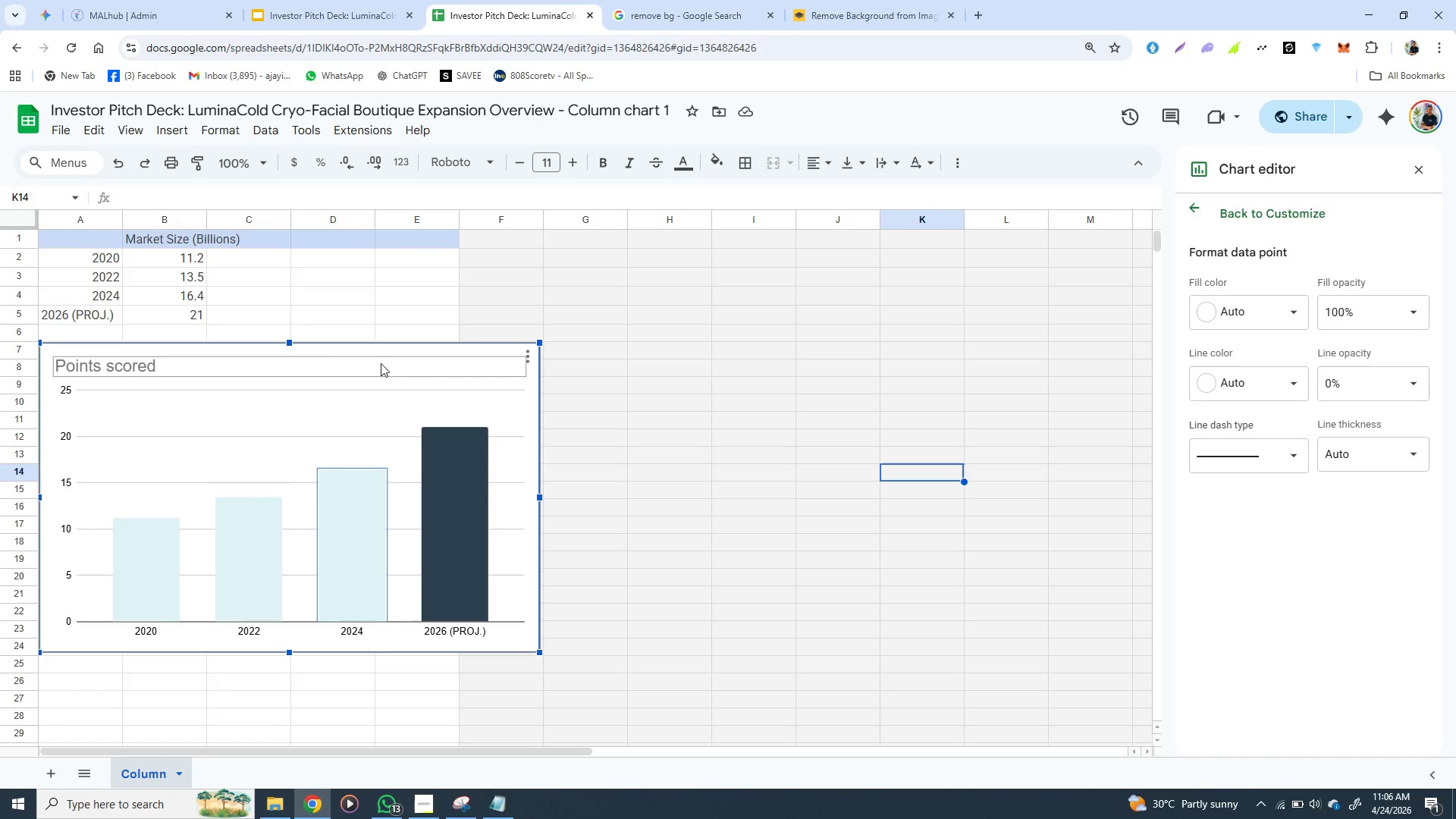 
double_click([388, 629])
 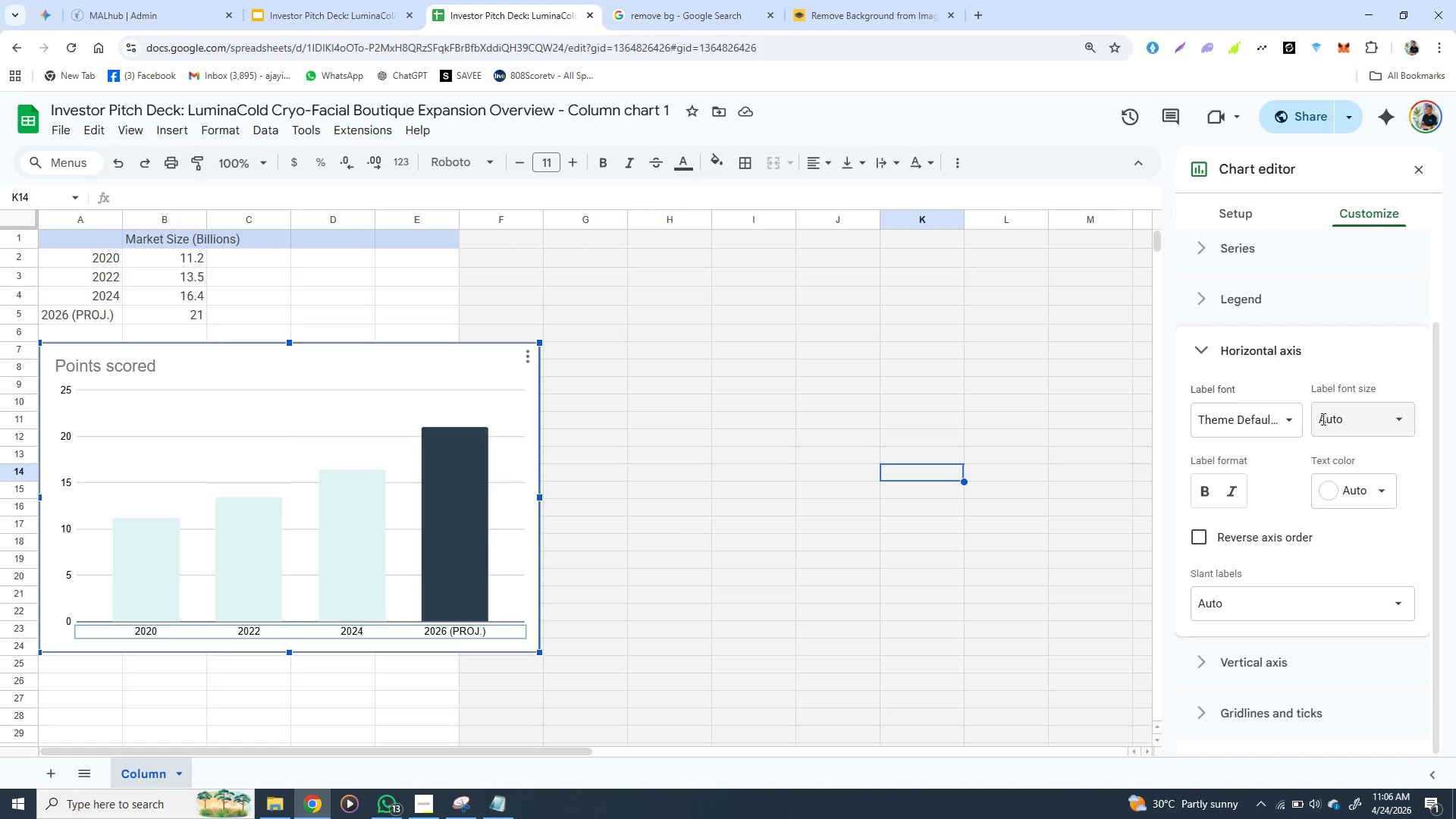 
left_click([1291, 420])
 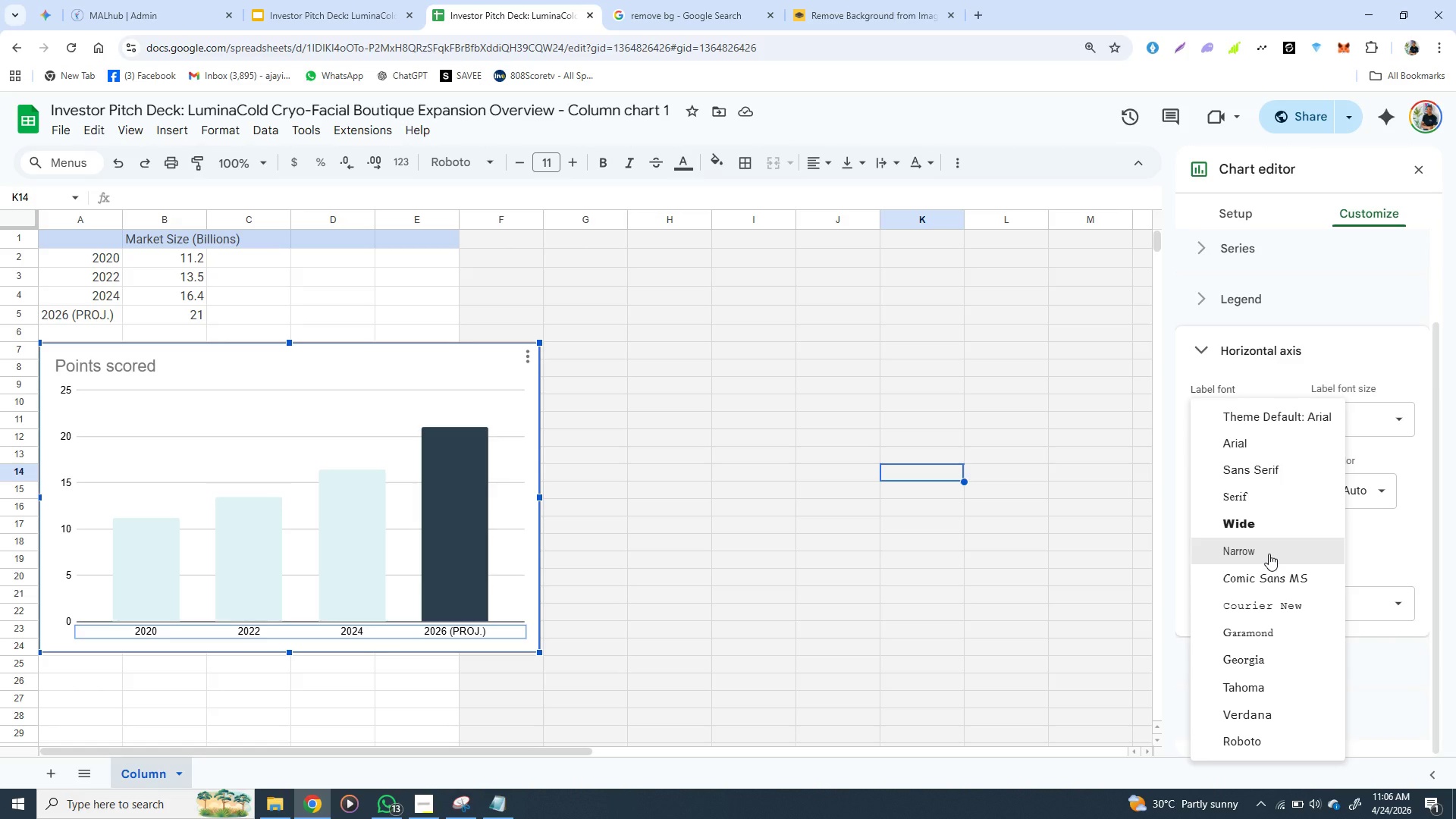 
wait(21.62)
 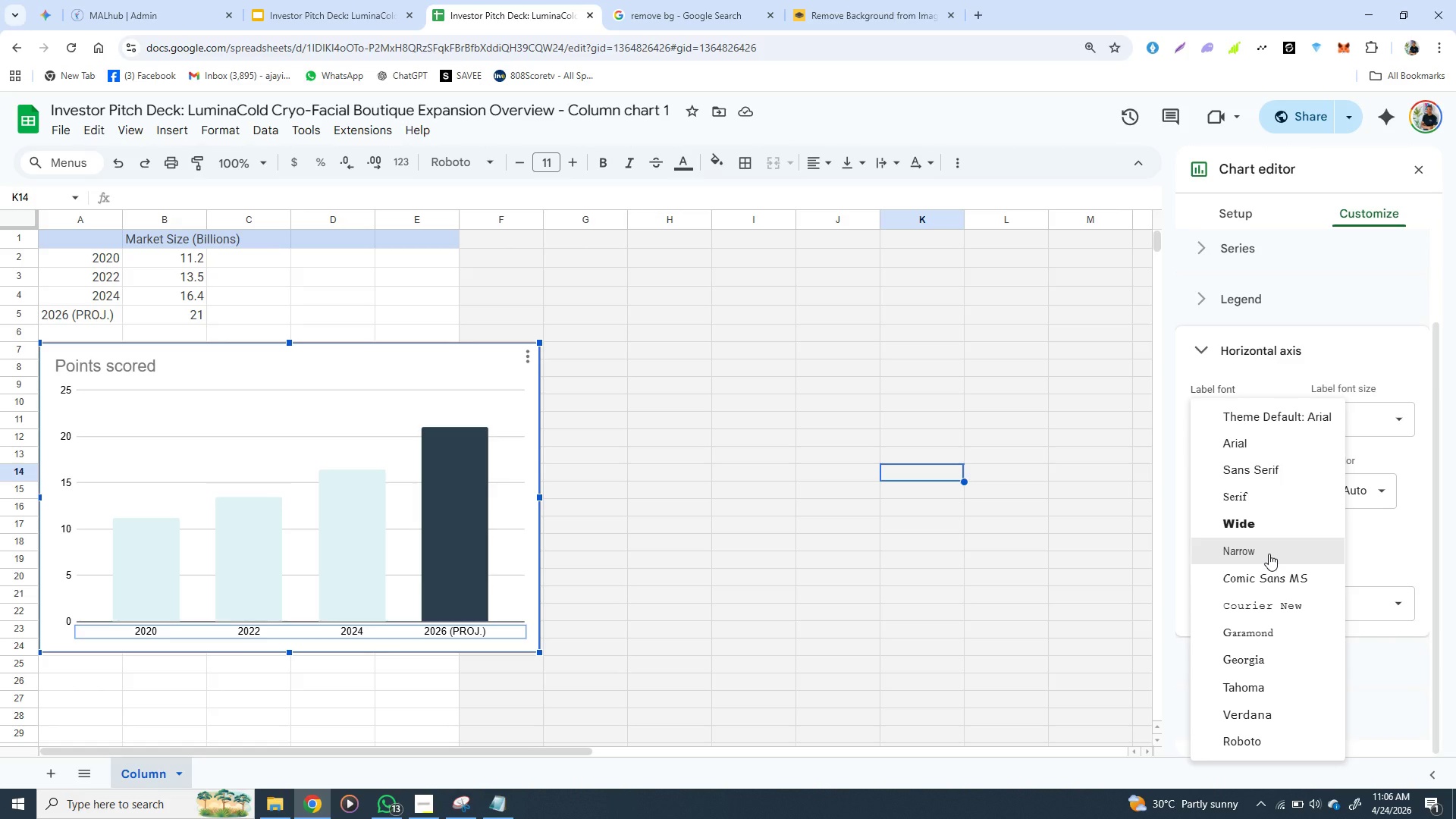 
left_click([1244, 735])
 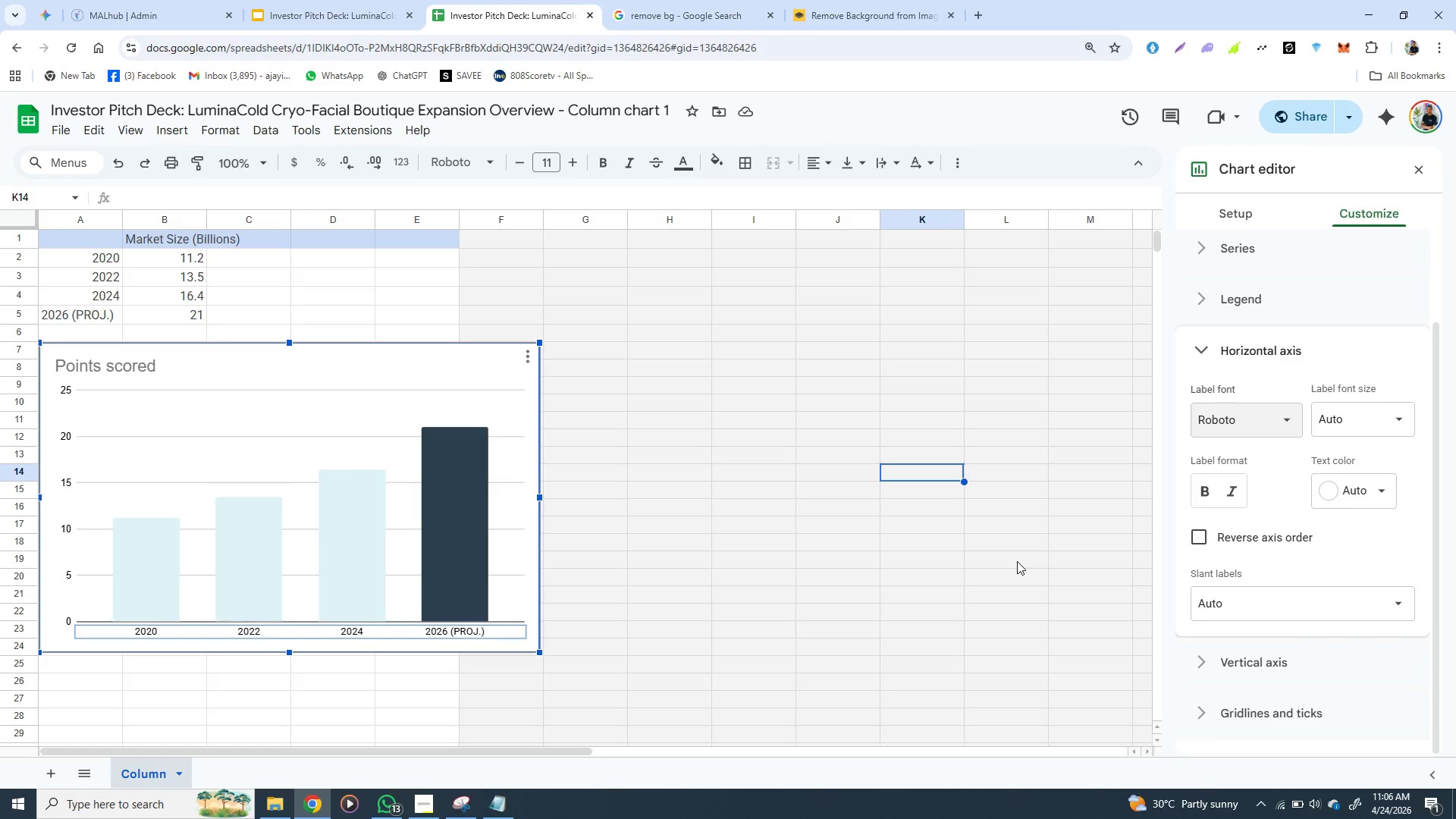 
wait(14.14)
 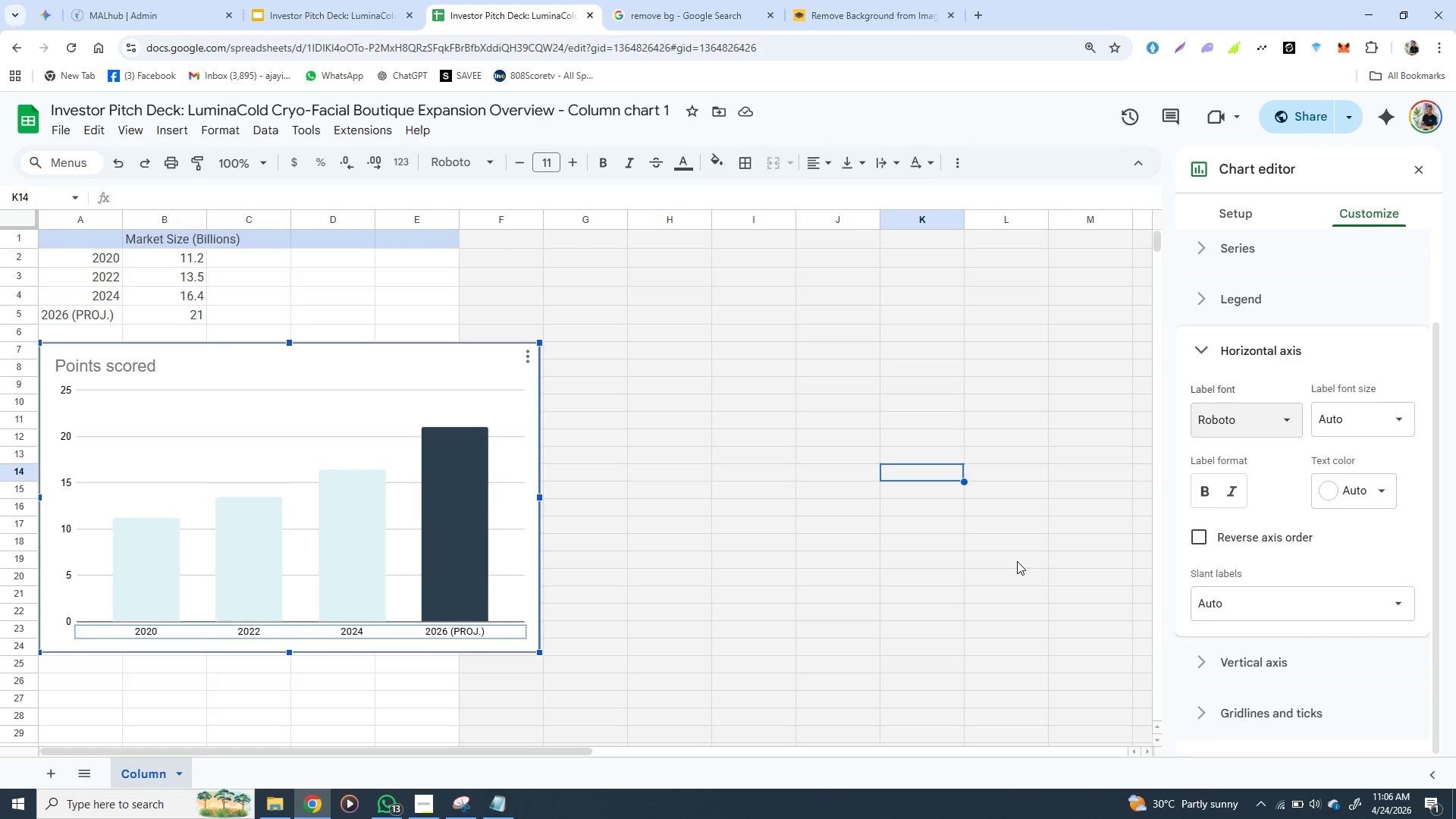 
left_click([674, 541])
 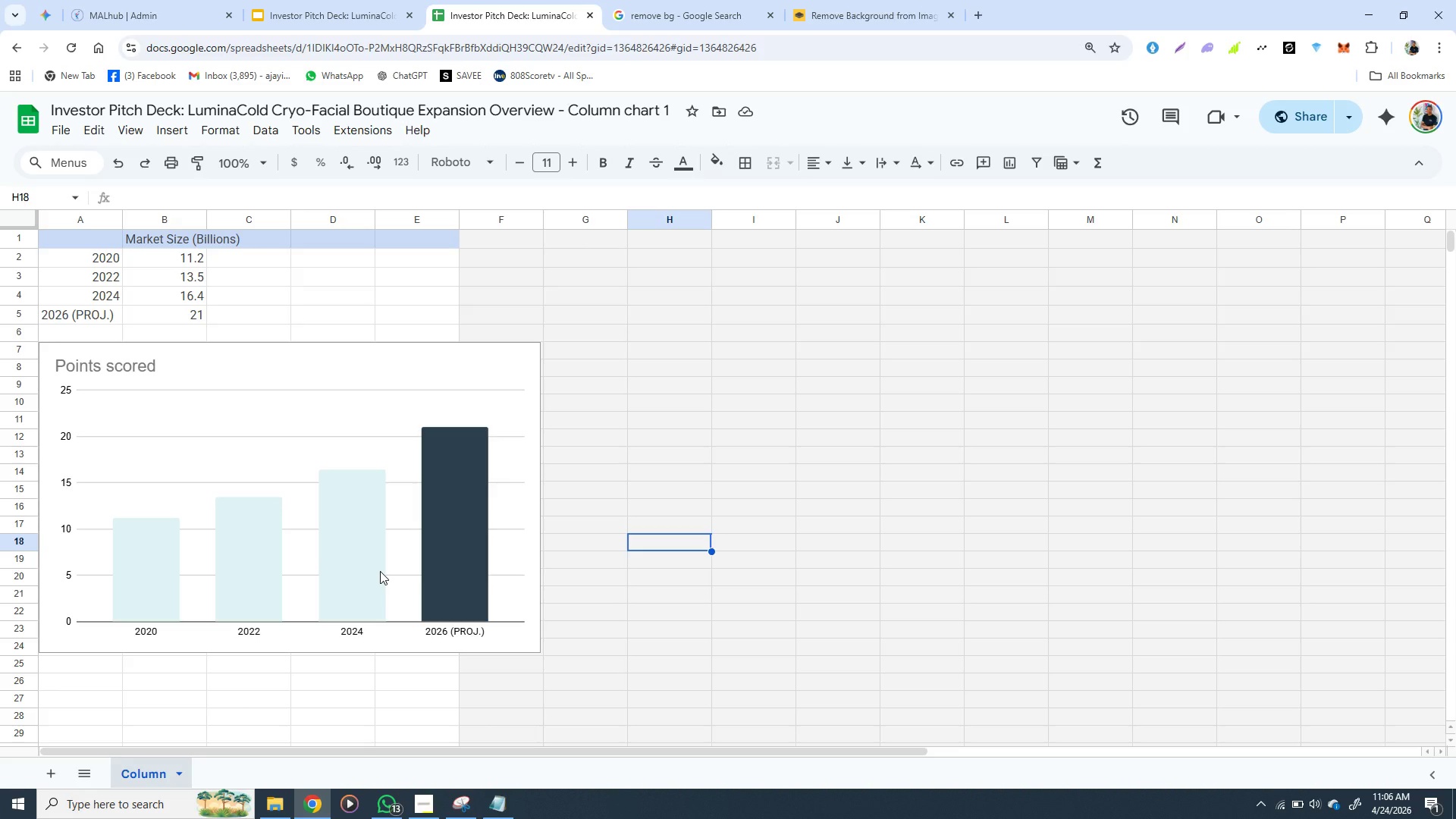 
wait(12.86)
 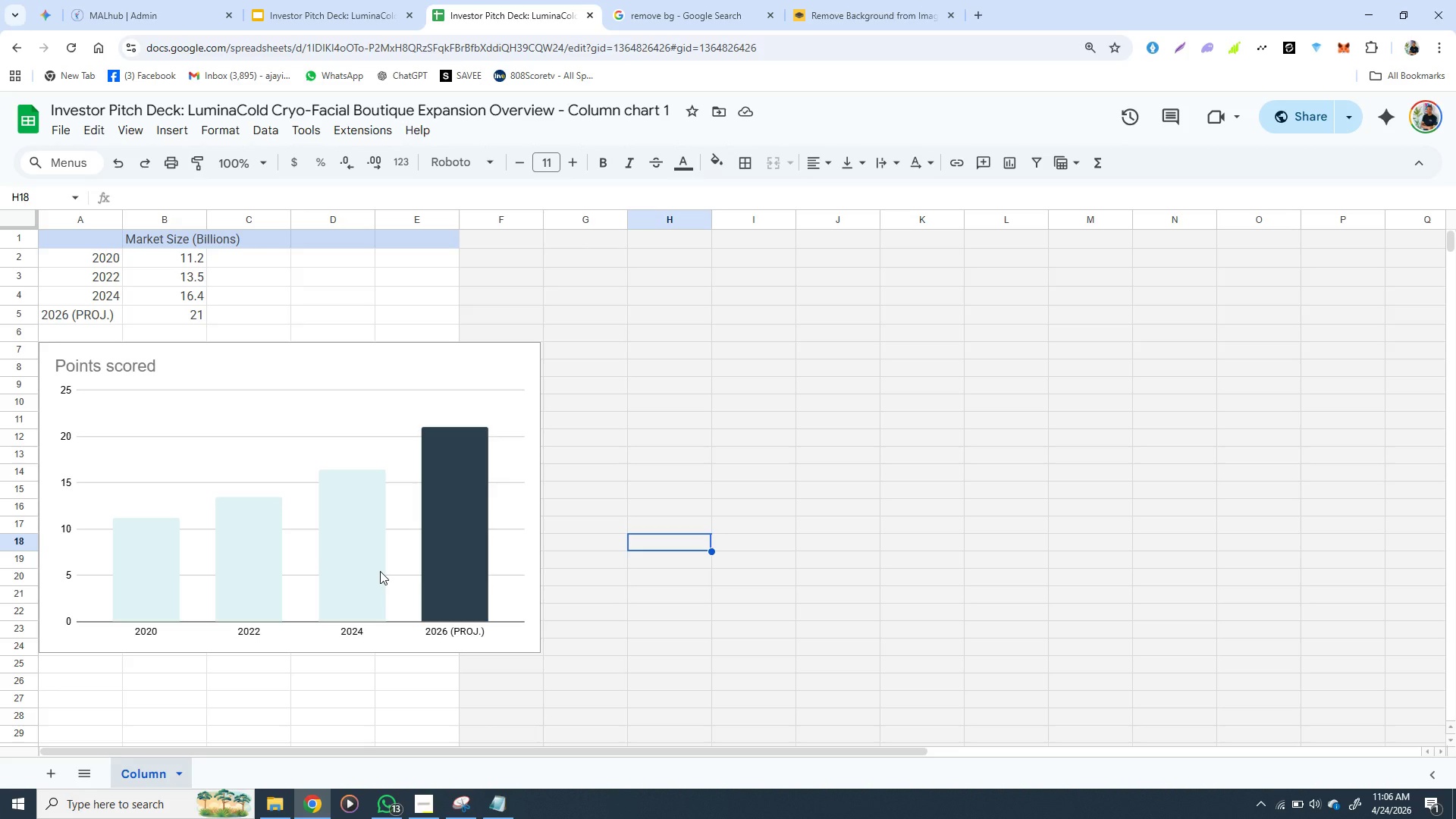 
left_click([372, 419])
 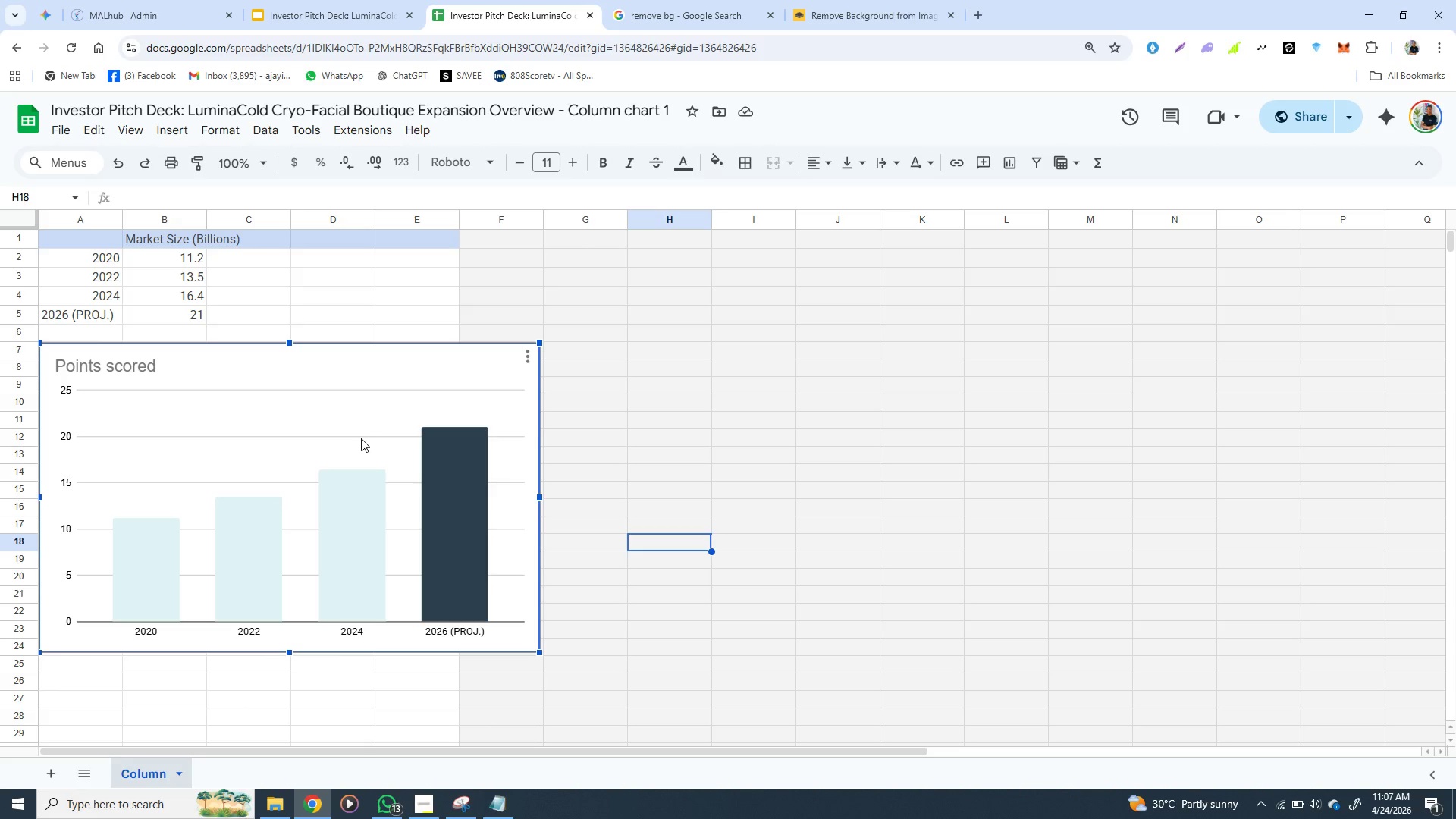 
left_click([361, 438])
 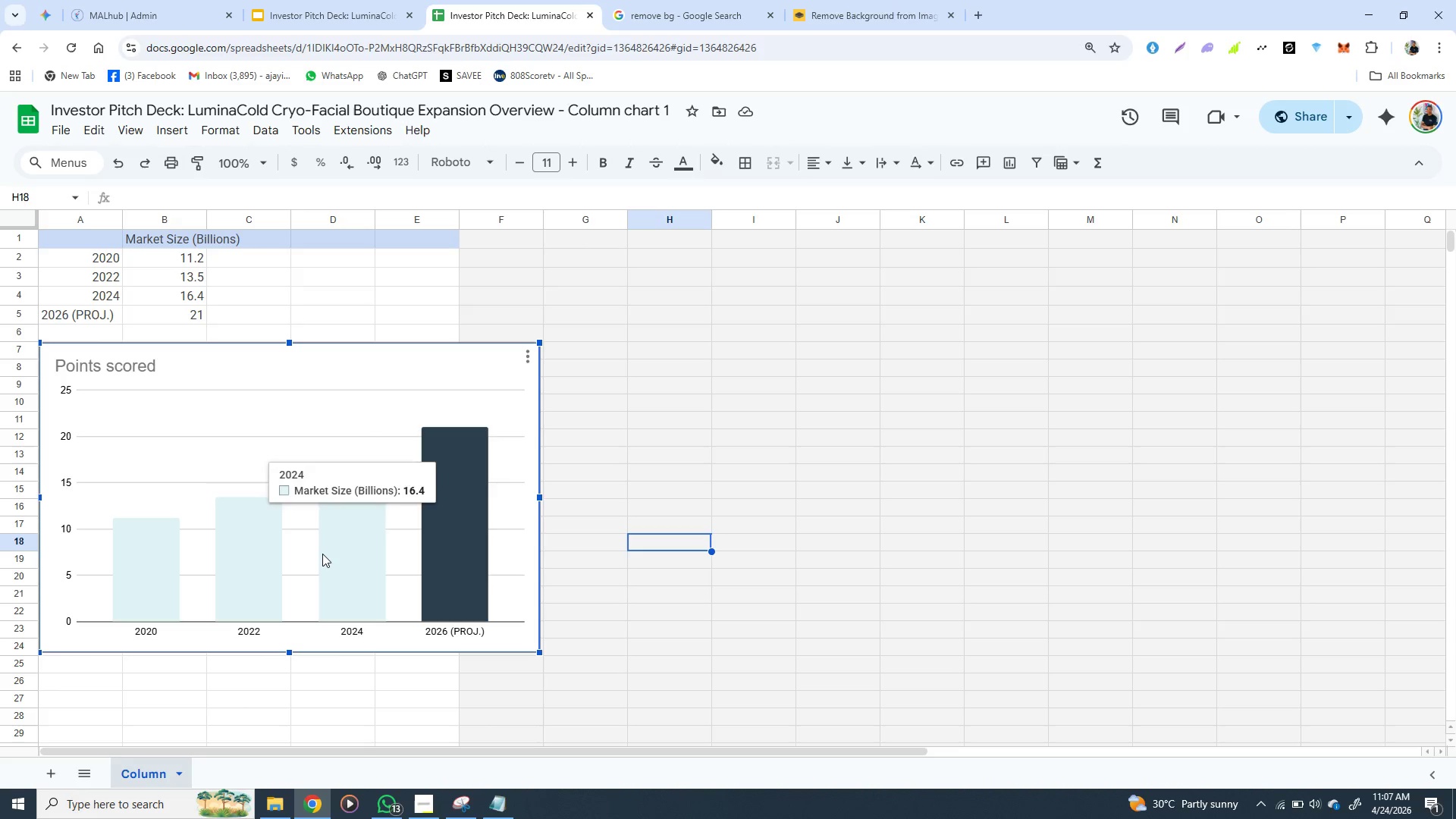 
left_click([322, 554])
 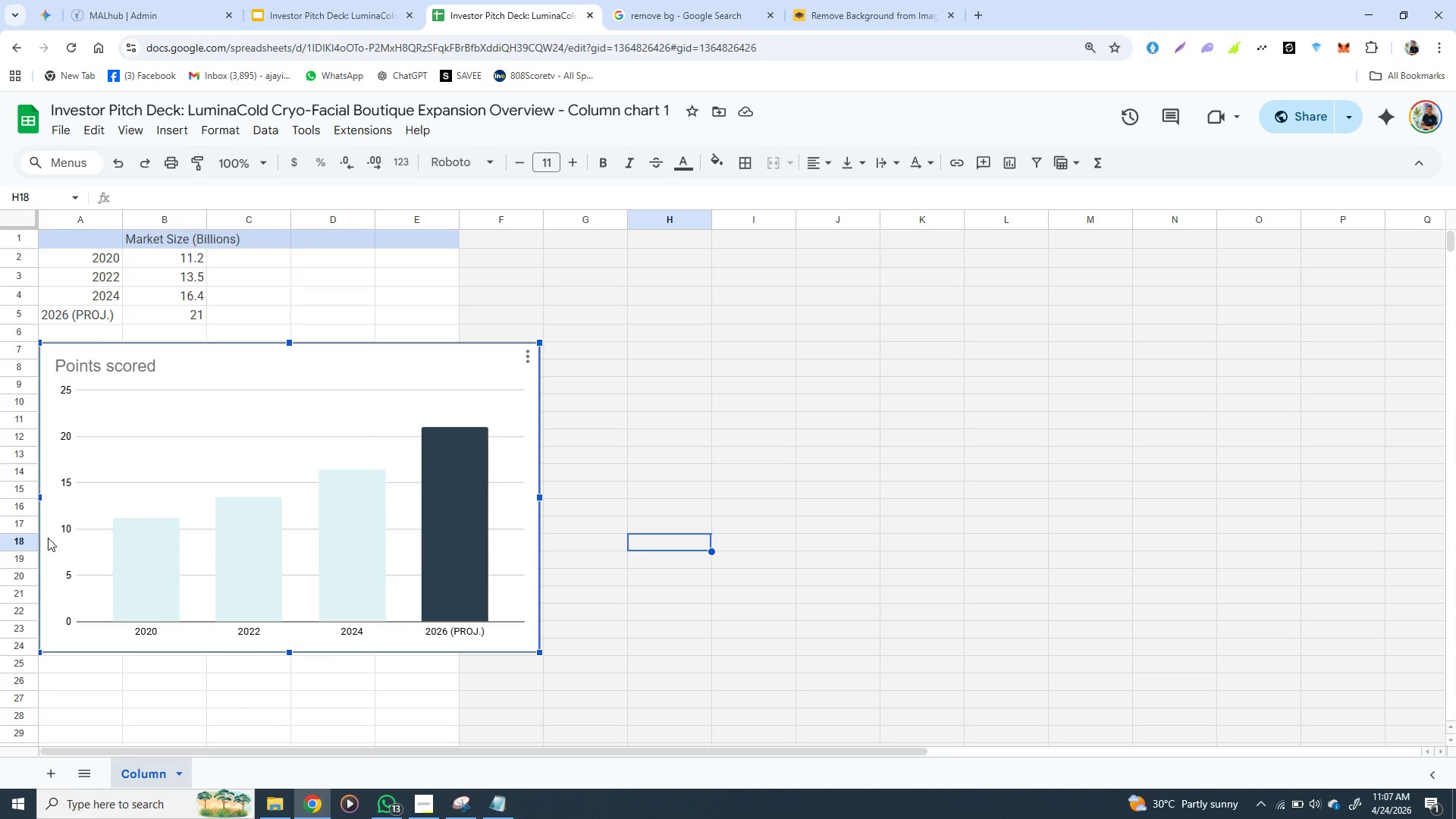 
left_click([44, 548])
 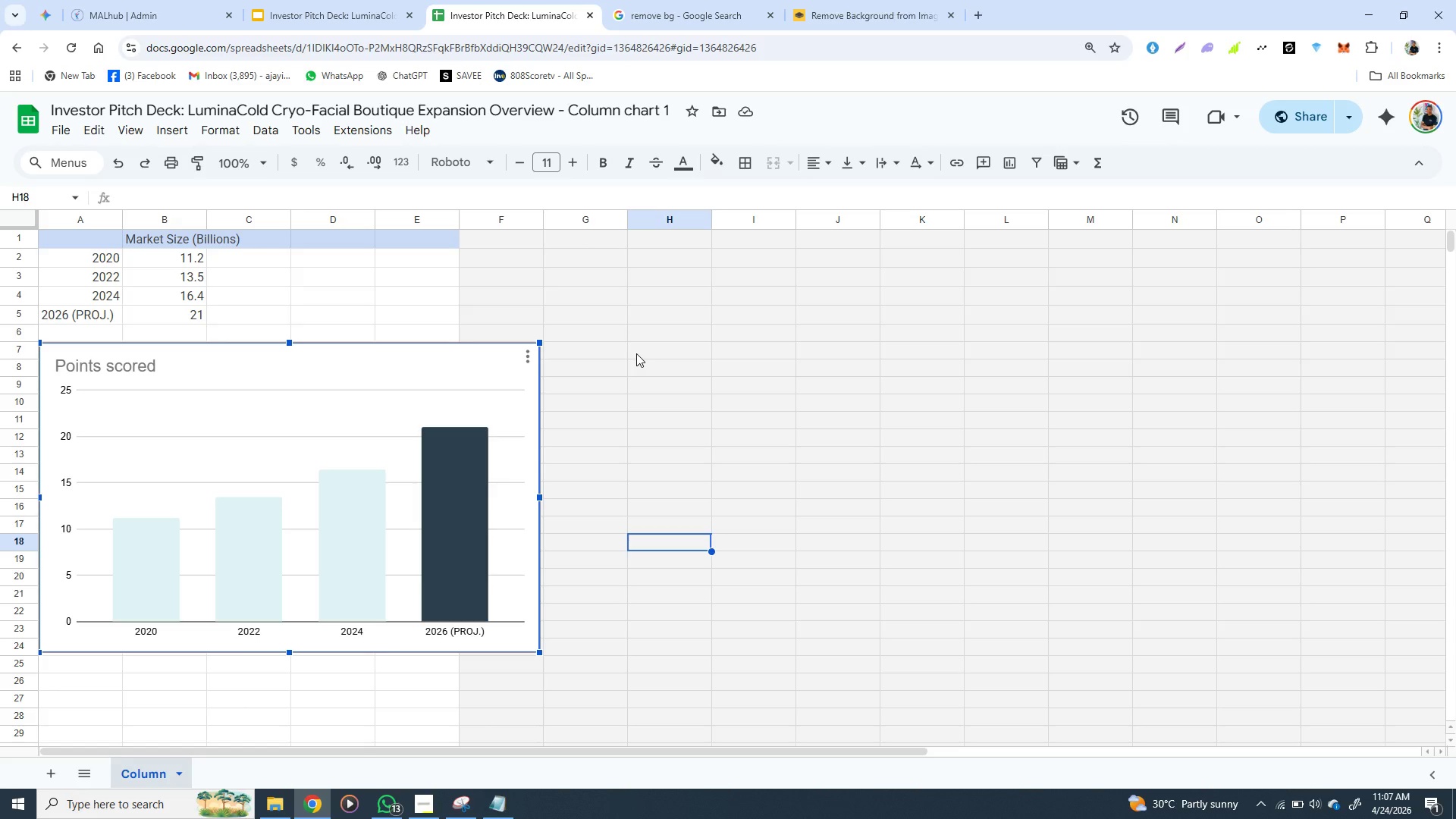 
left_click([636, 353])
 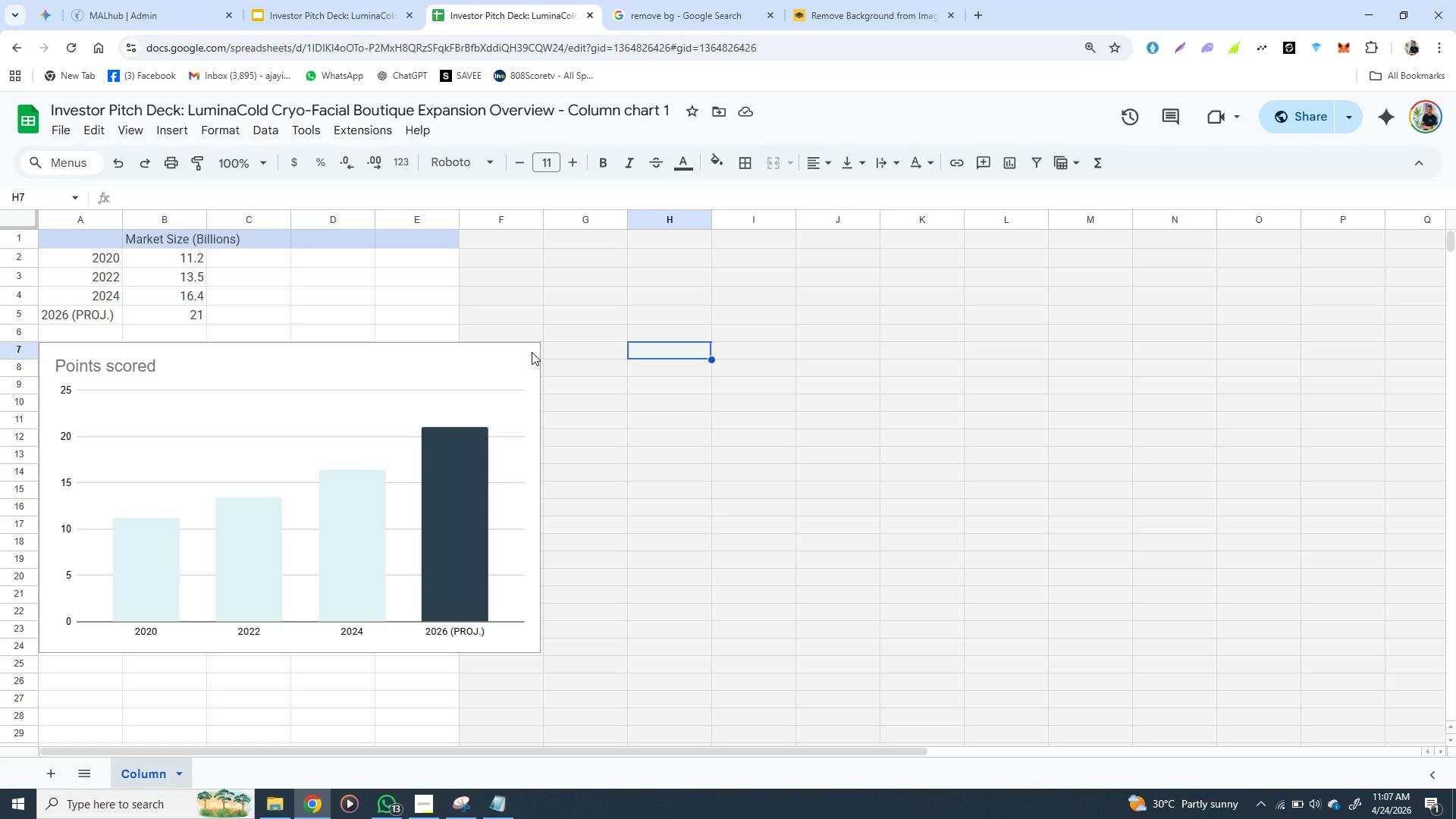 
left_click([532, 352])
 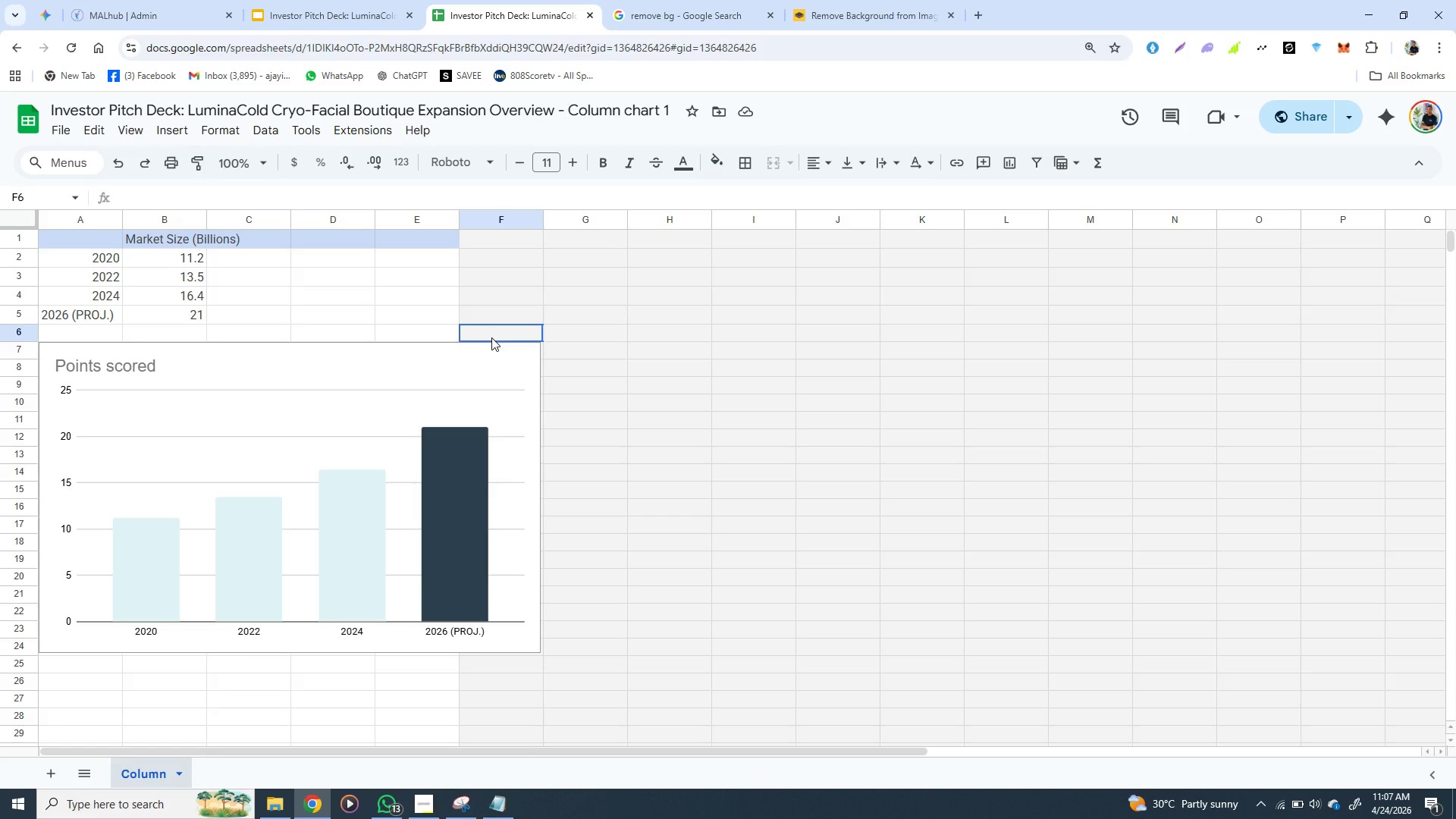 
double_click([491, 337])
 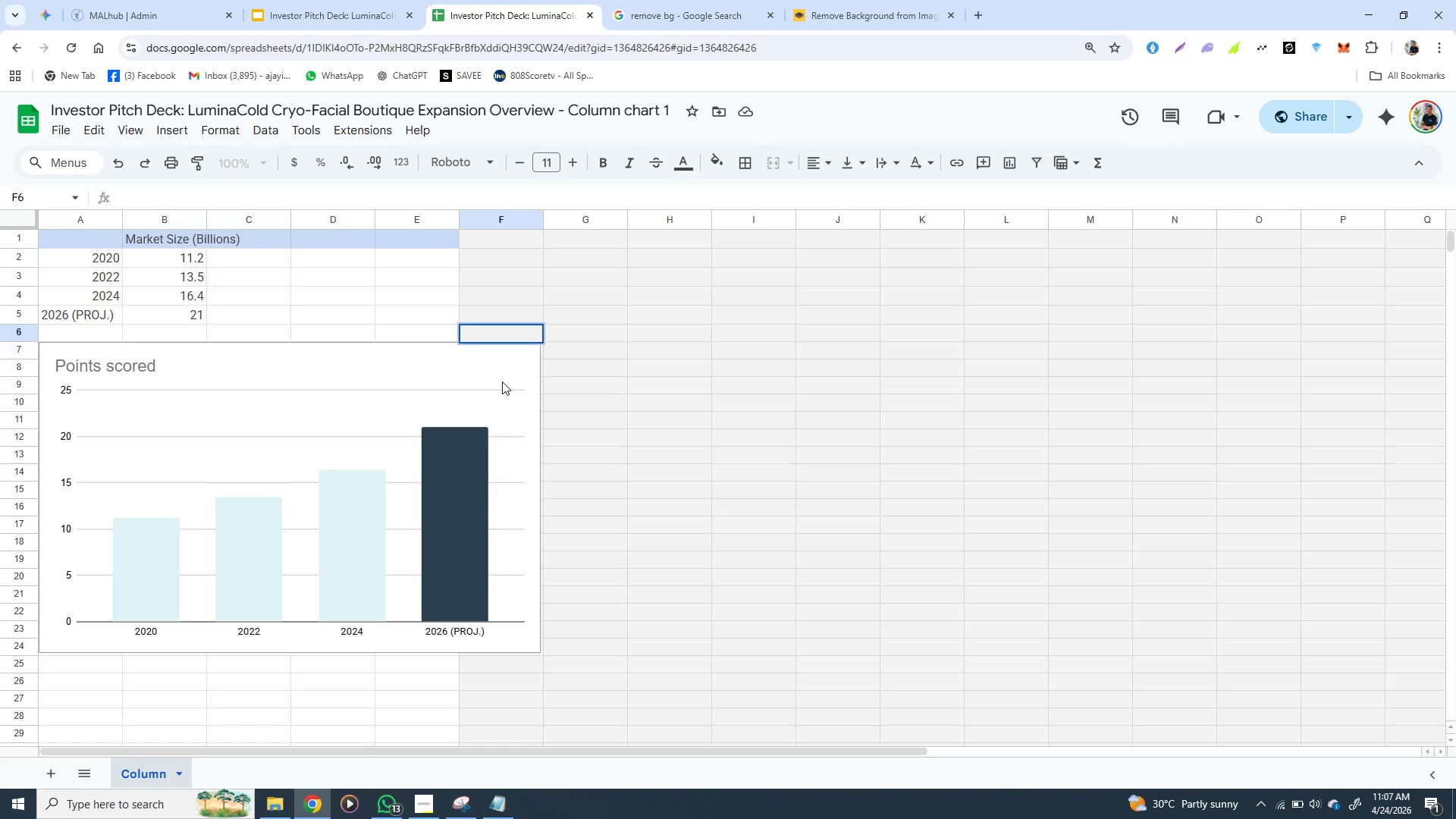 
left_click([502, 381])
 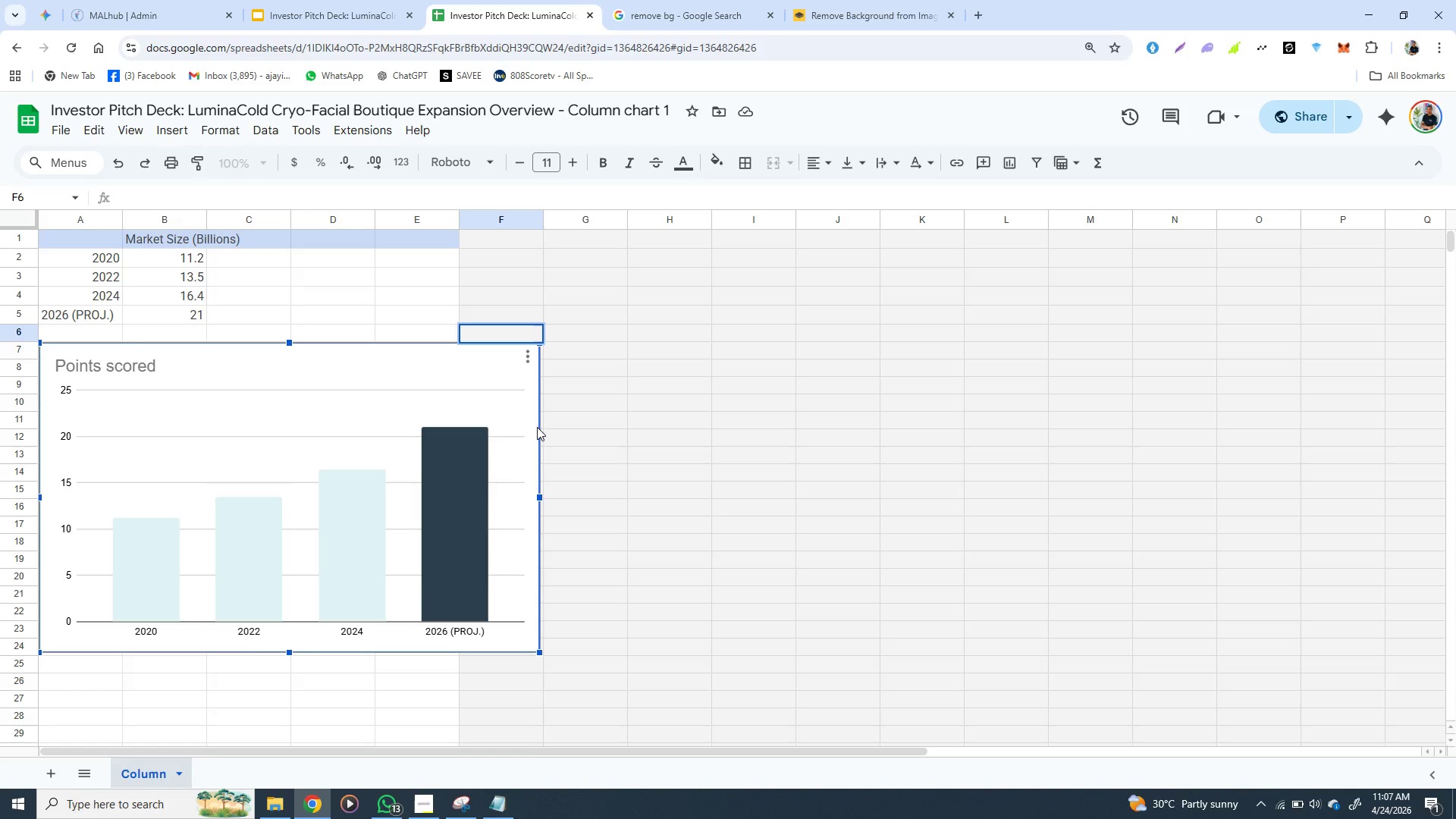 
left_click([537, 427])
 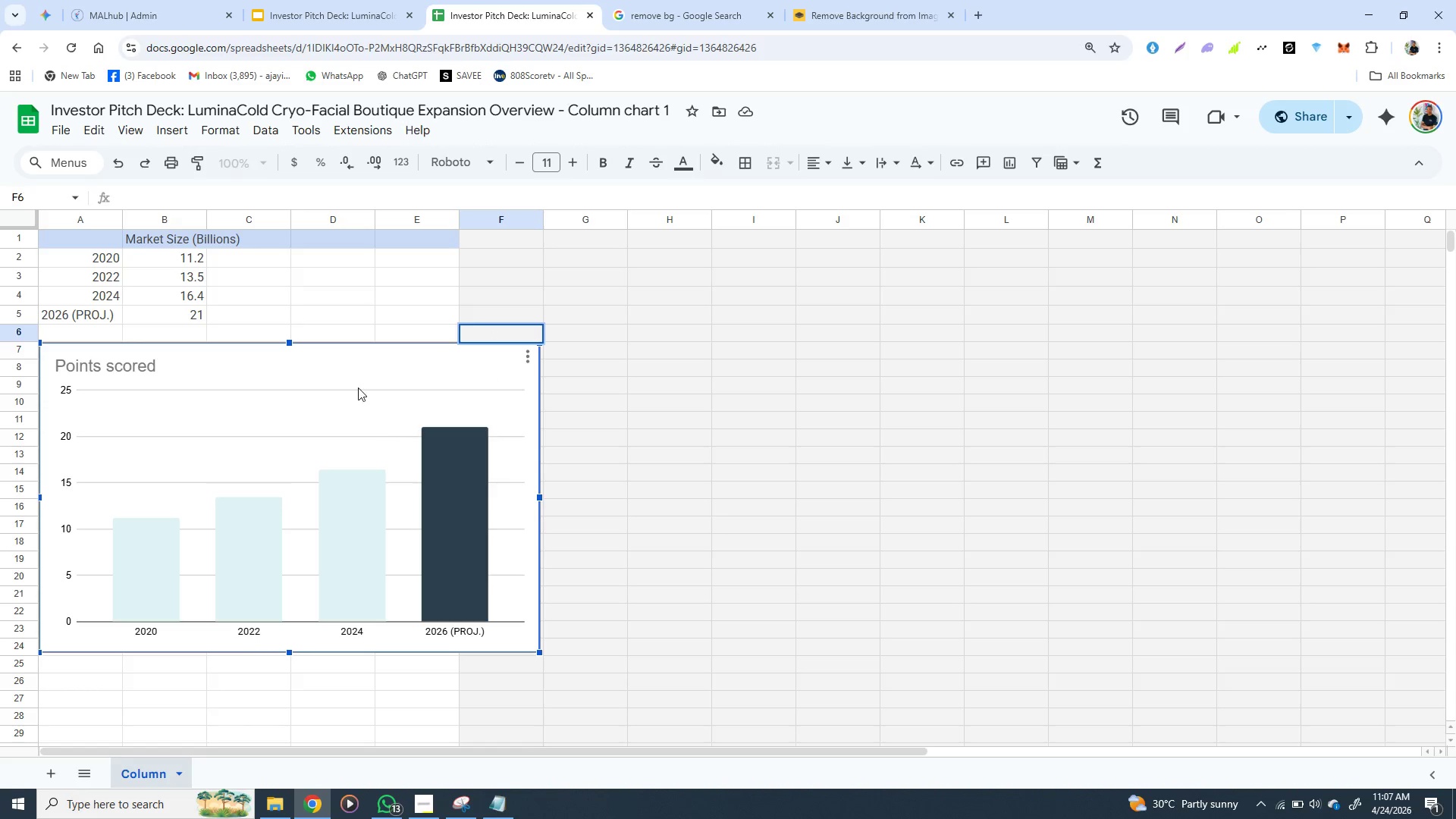 
double_click([356, 373])
 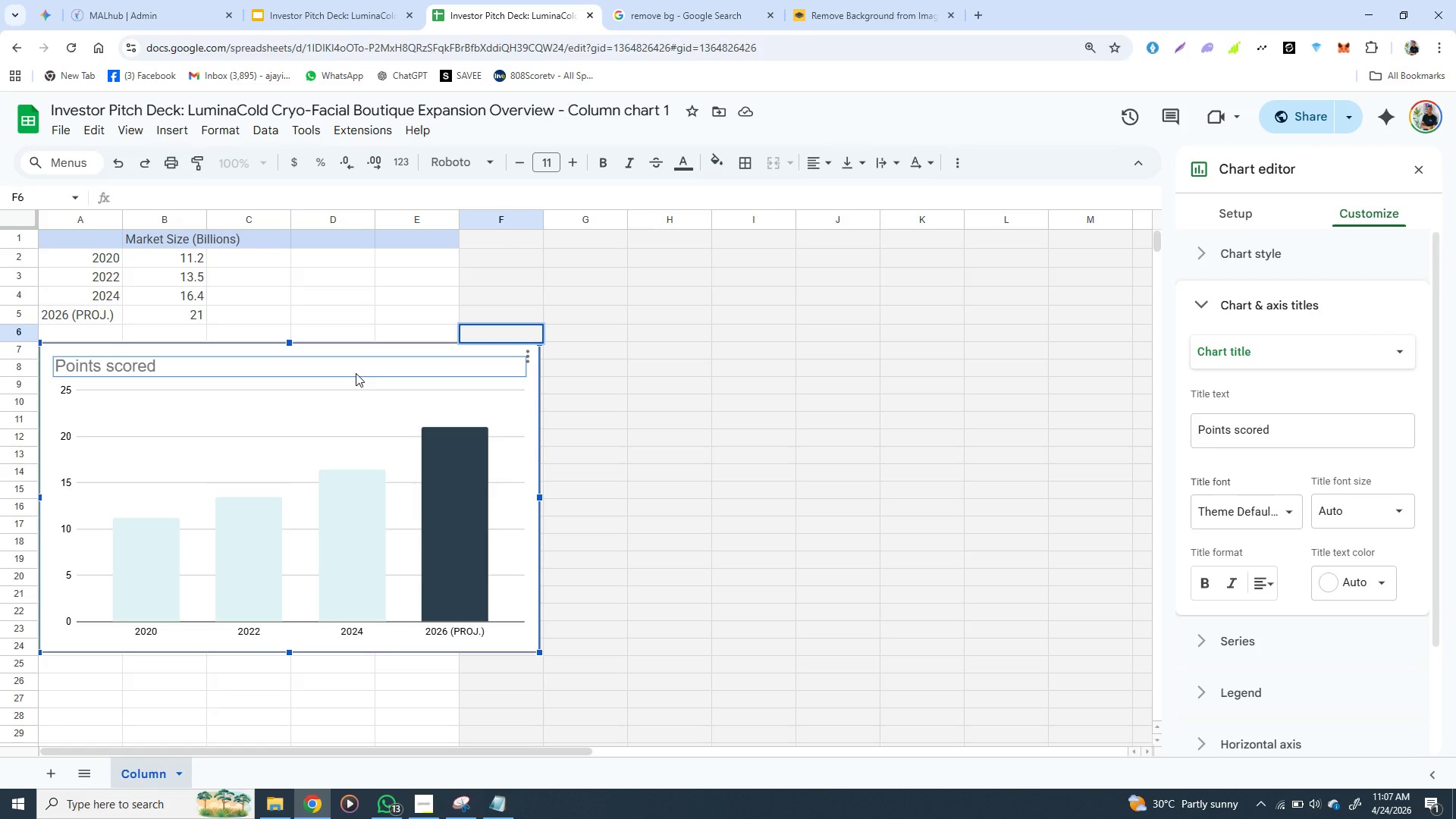 
left_click([356, 373])
 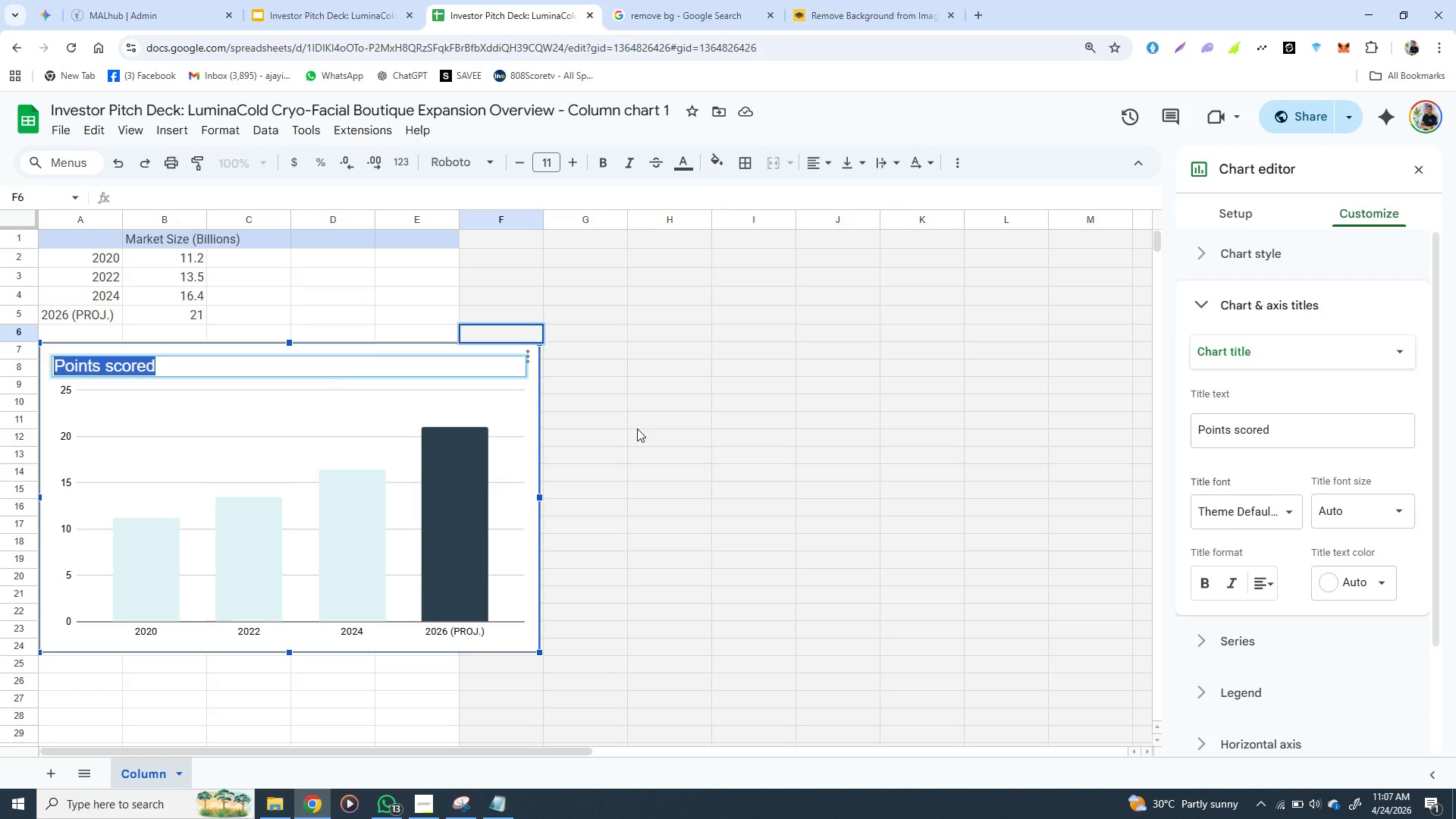 
left_click([637, 428])
 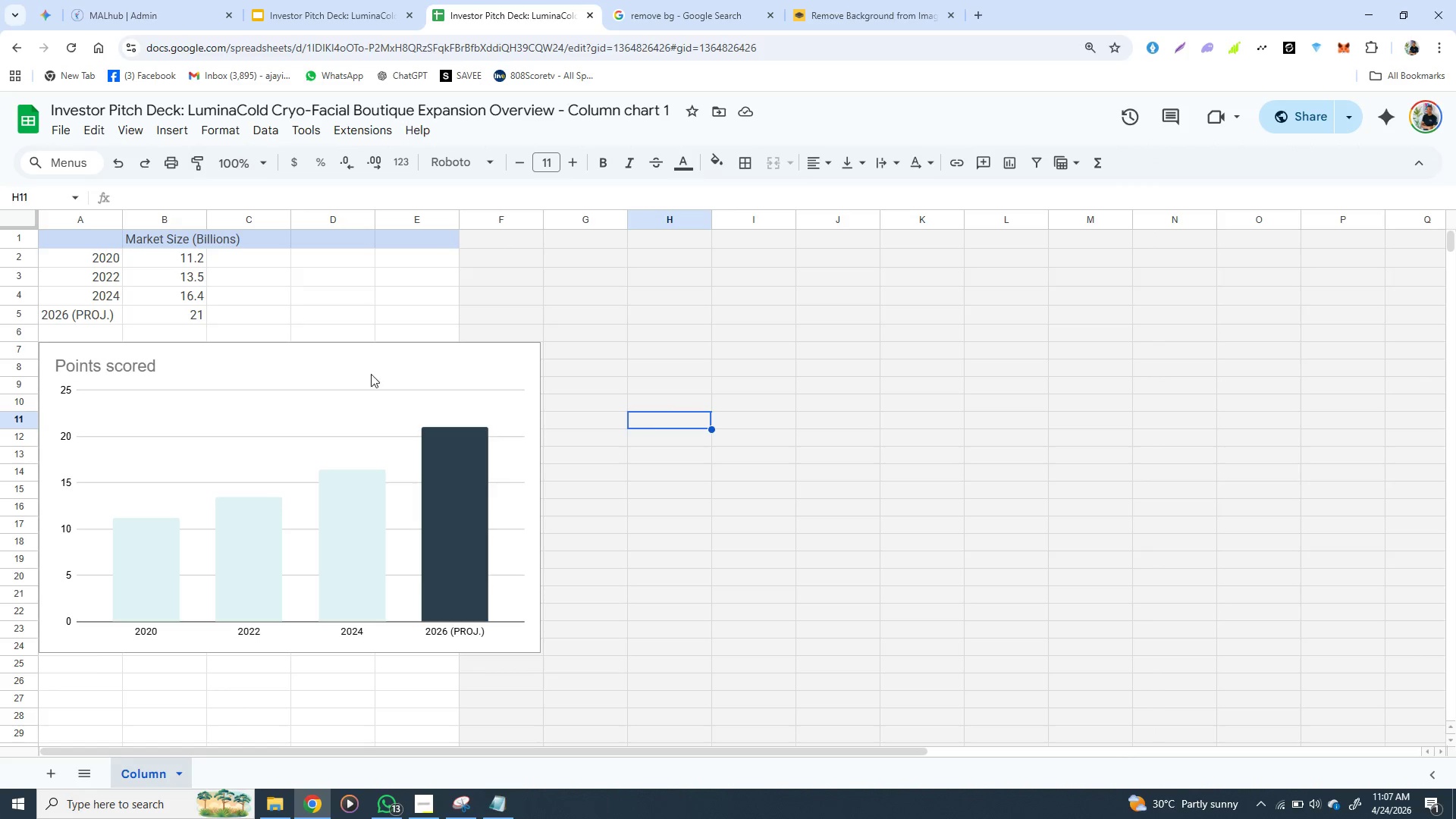 
left_click([338, 373])
 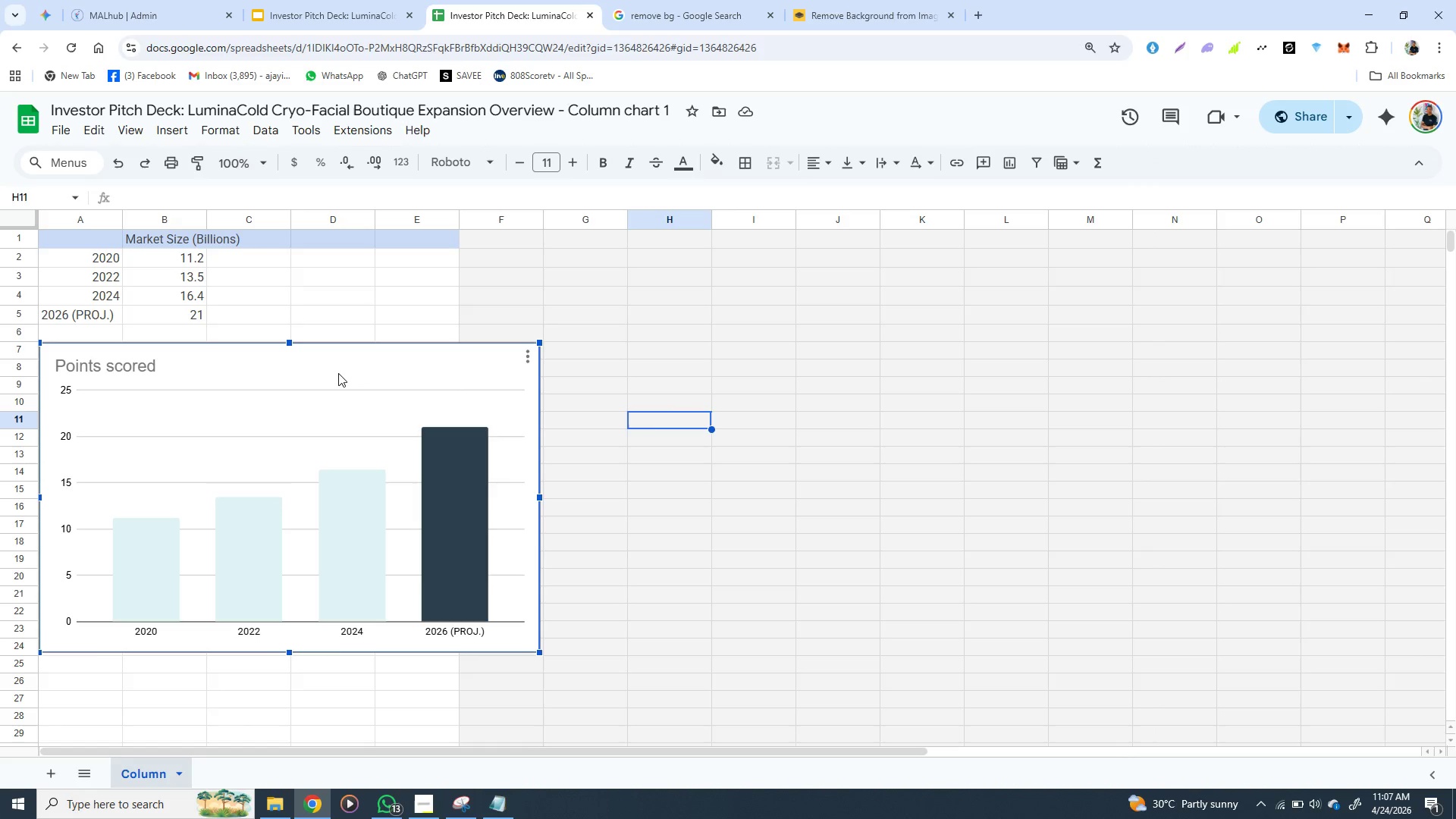 
double_click([338, 373])
 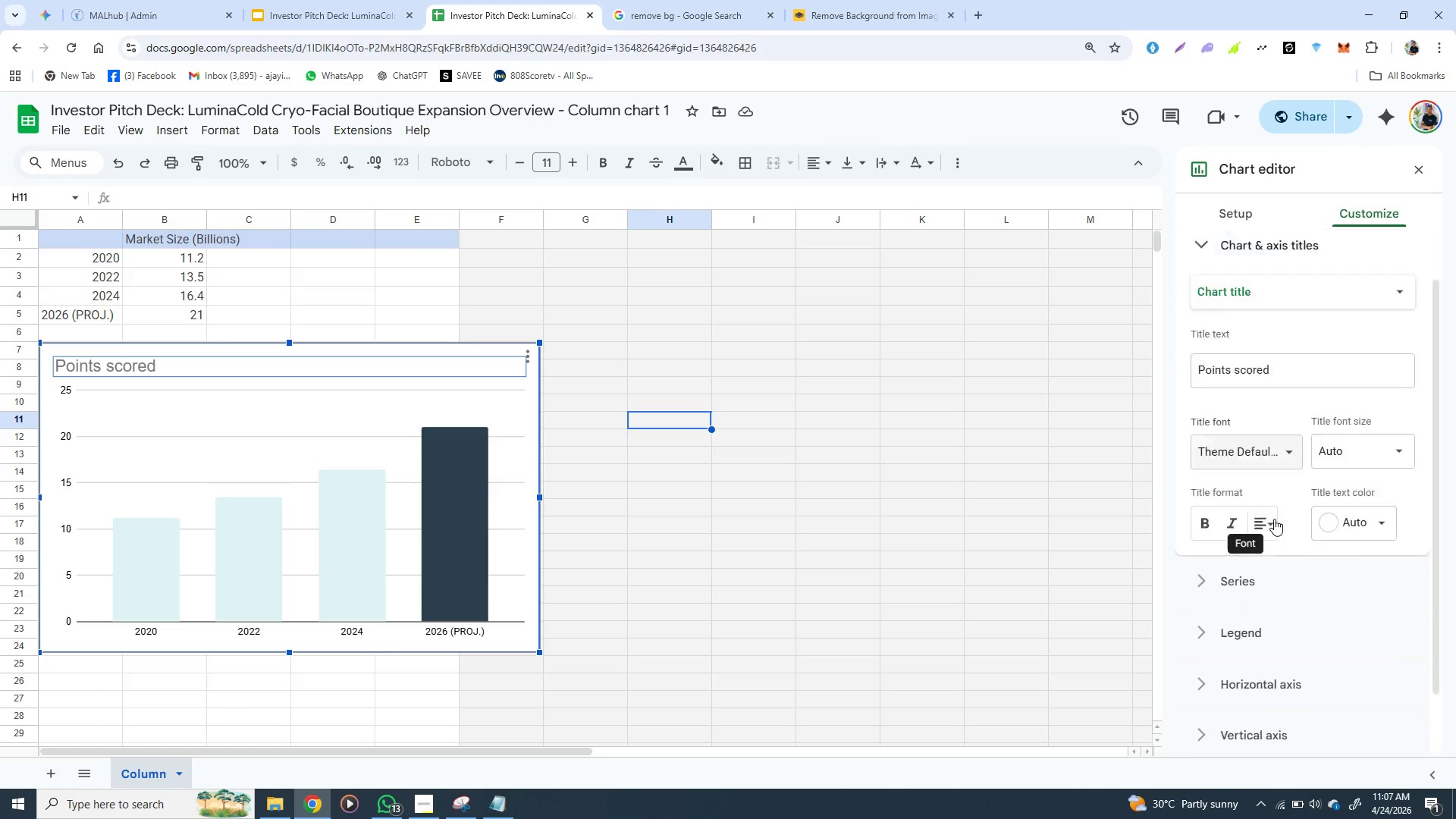 
wait(9.16)
 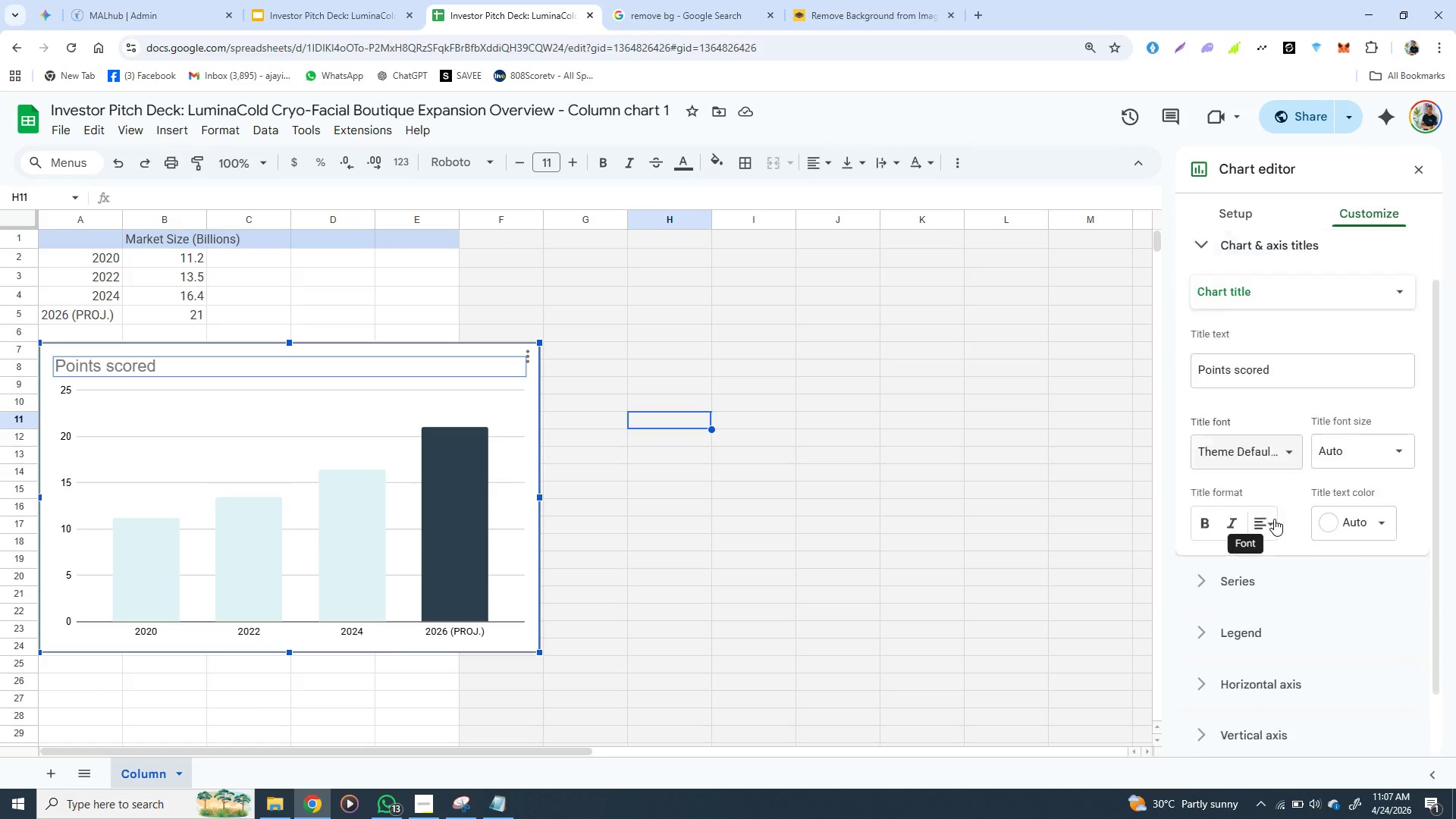 
left_click([1272, 619])
 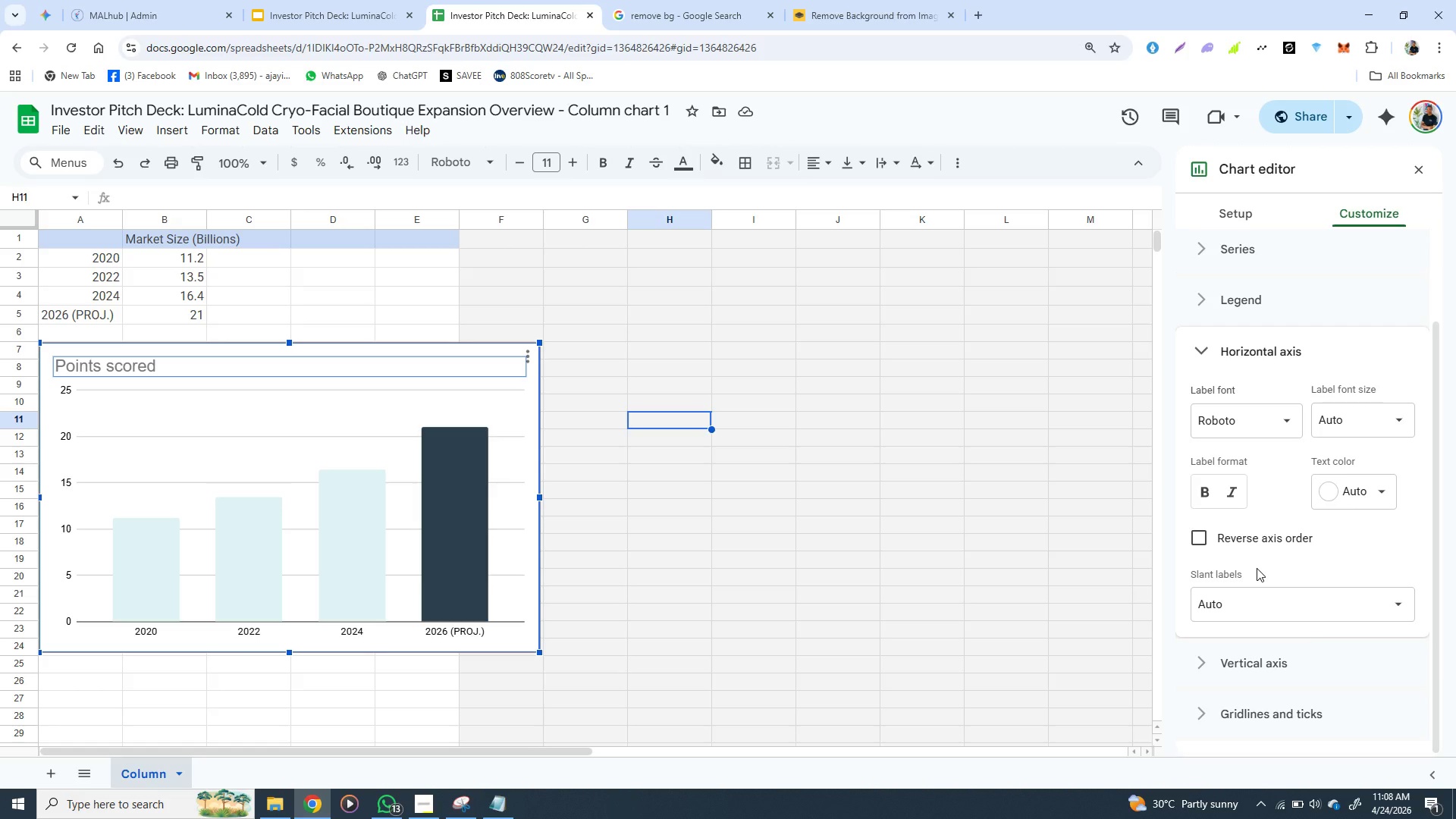 
wait(32.12)
 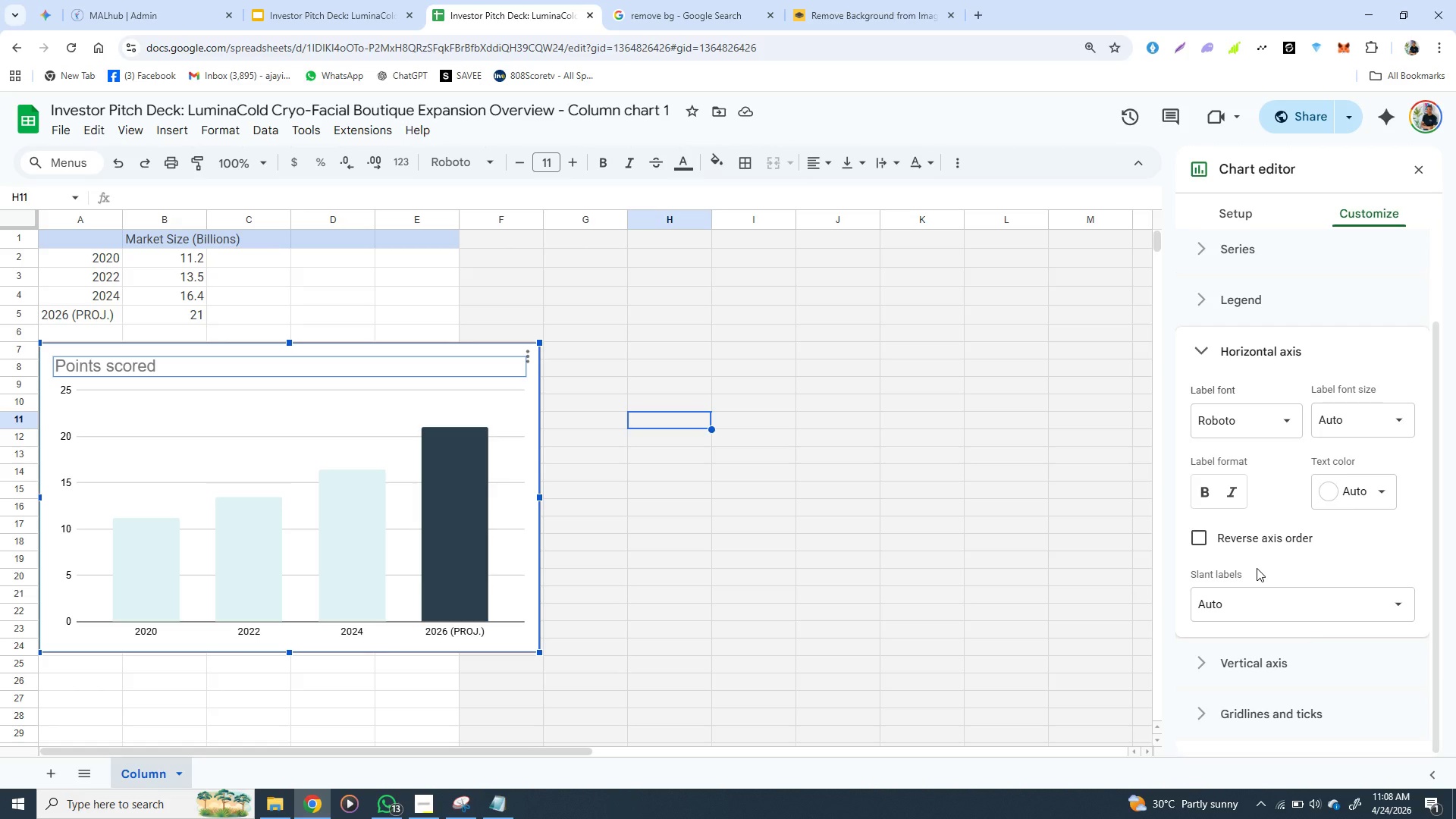 
left_click([334, 439])
 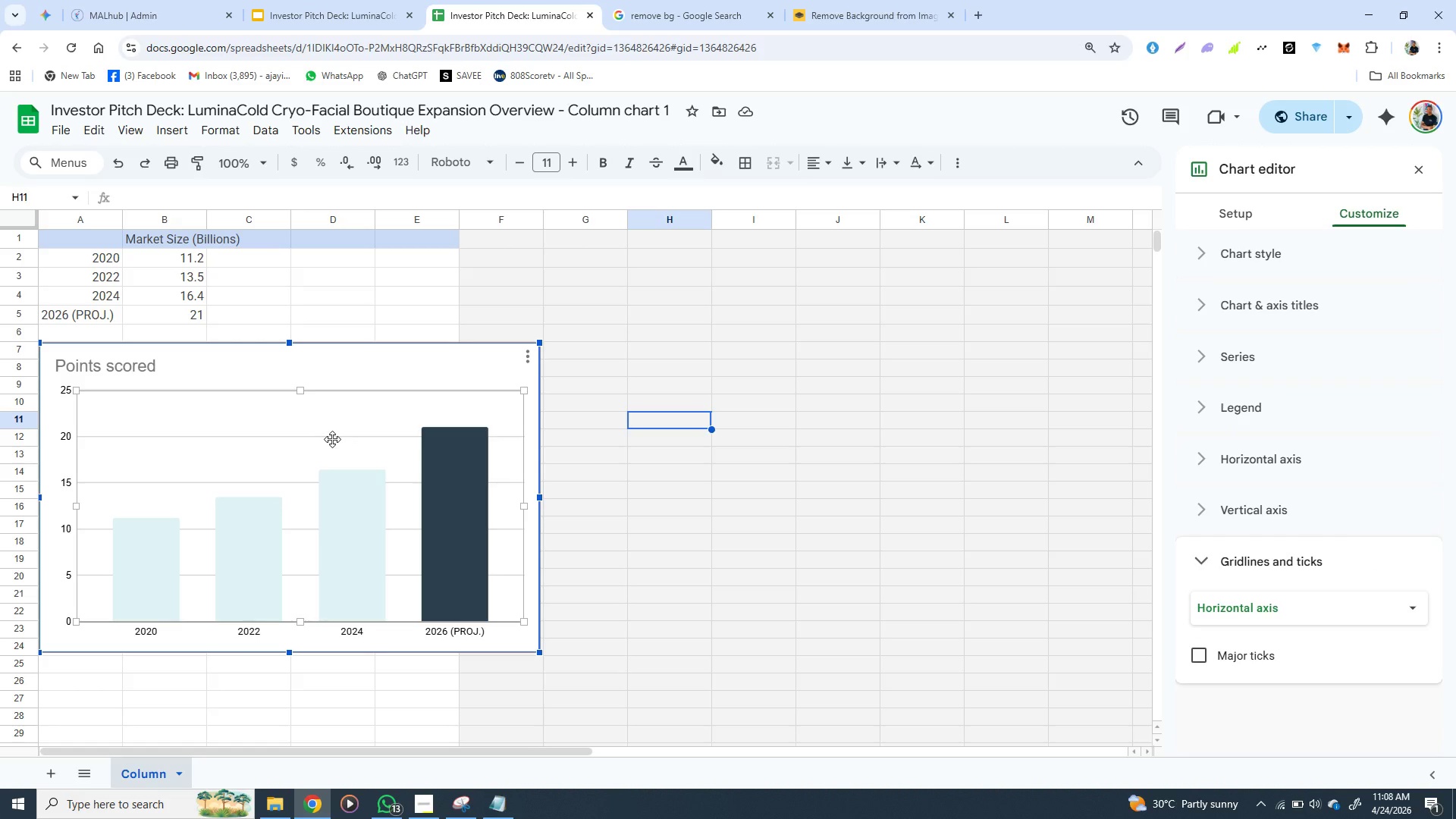 
key(Backspace)
 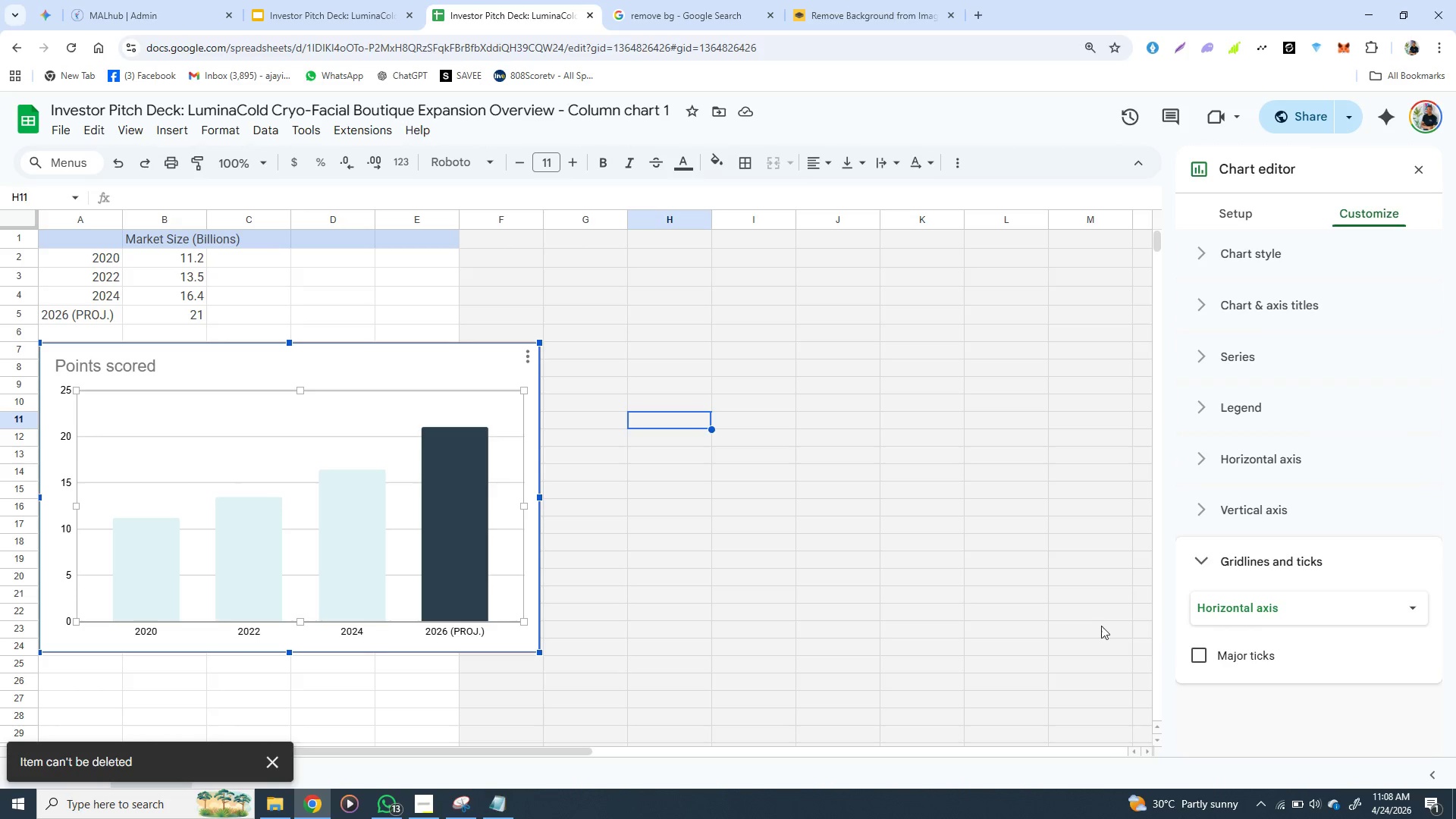 
wait(5.64)
 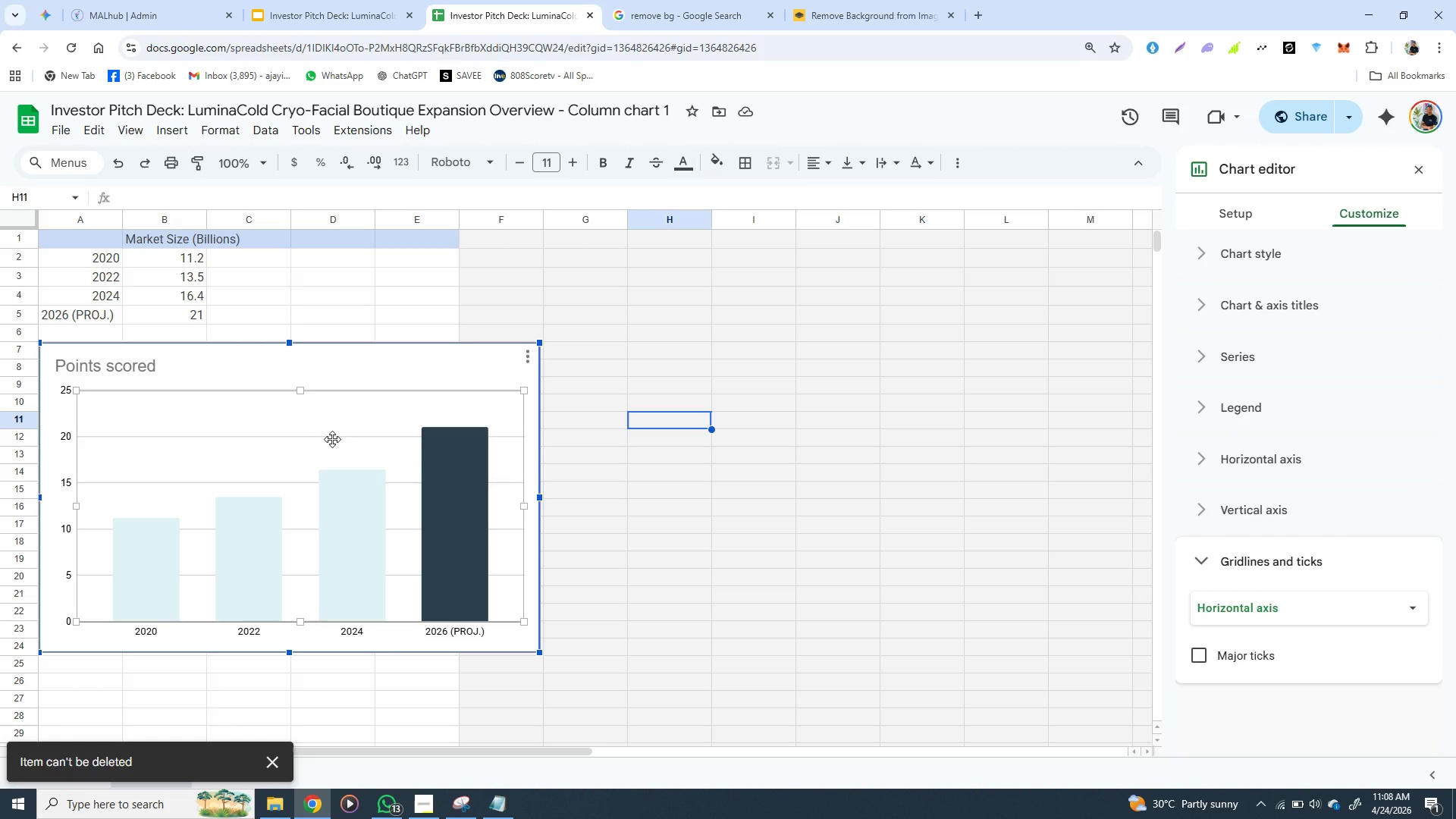 
left_click([1218, 611])
 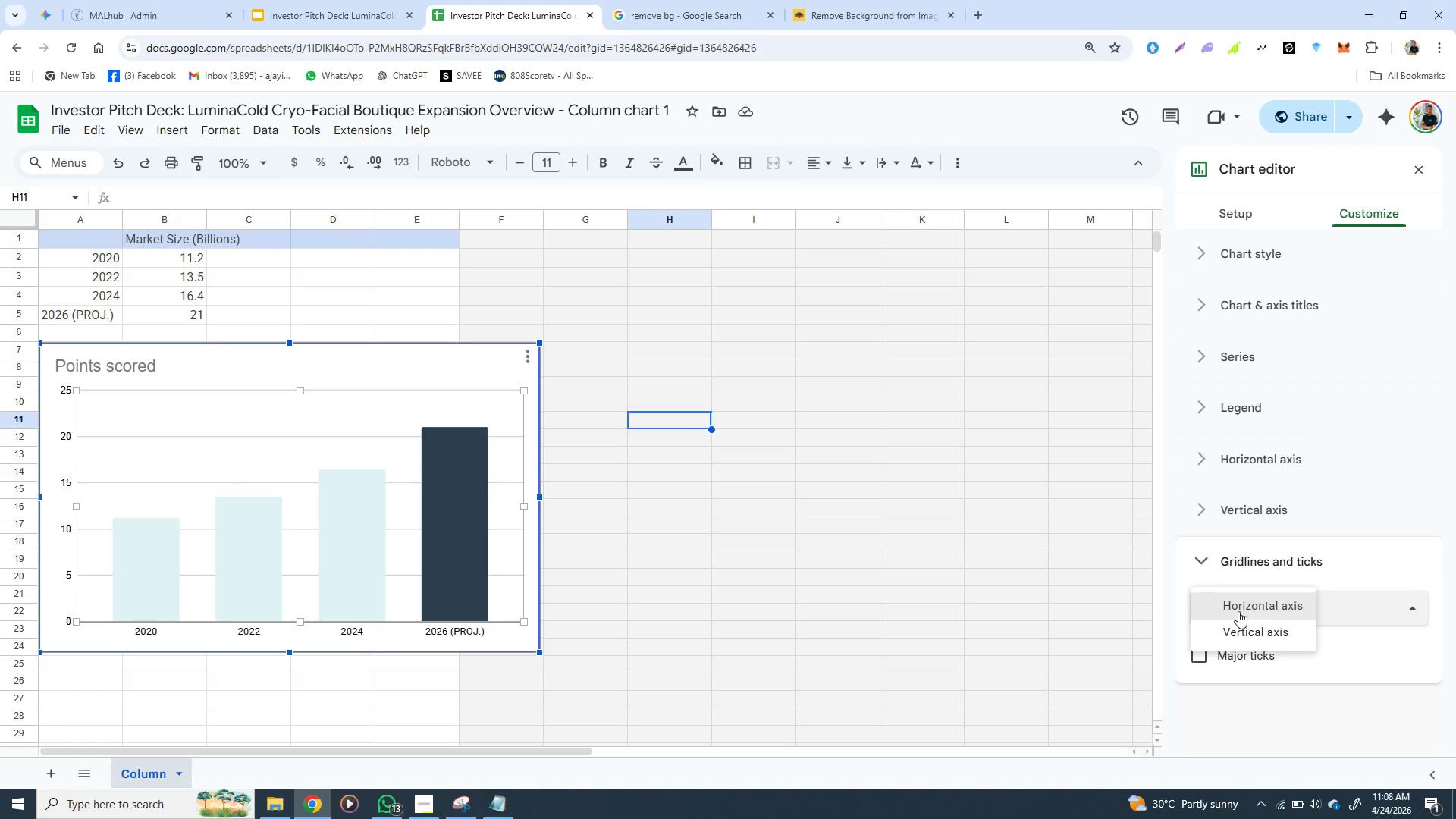 
left_click([1241, 609])
 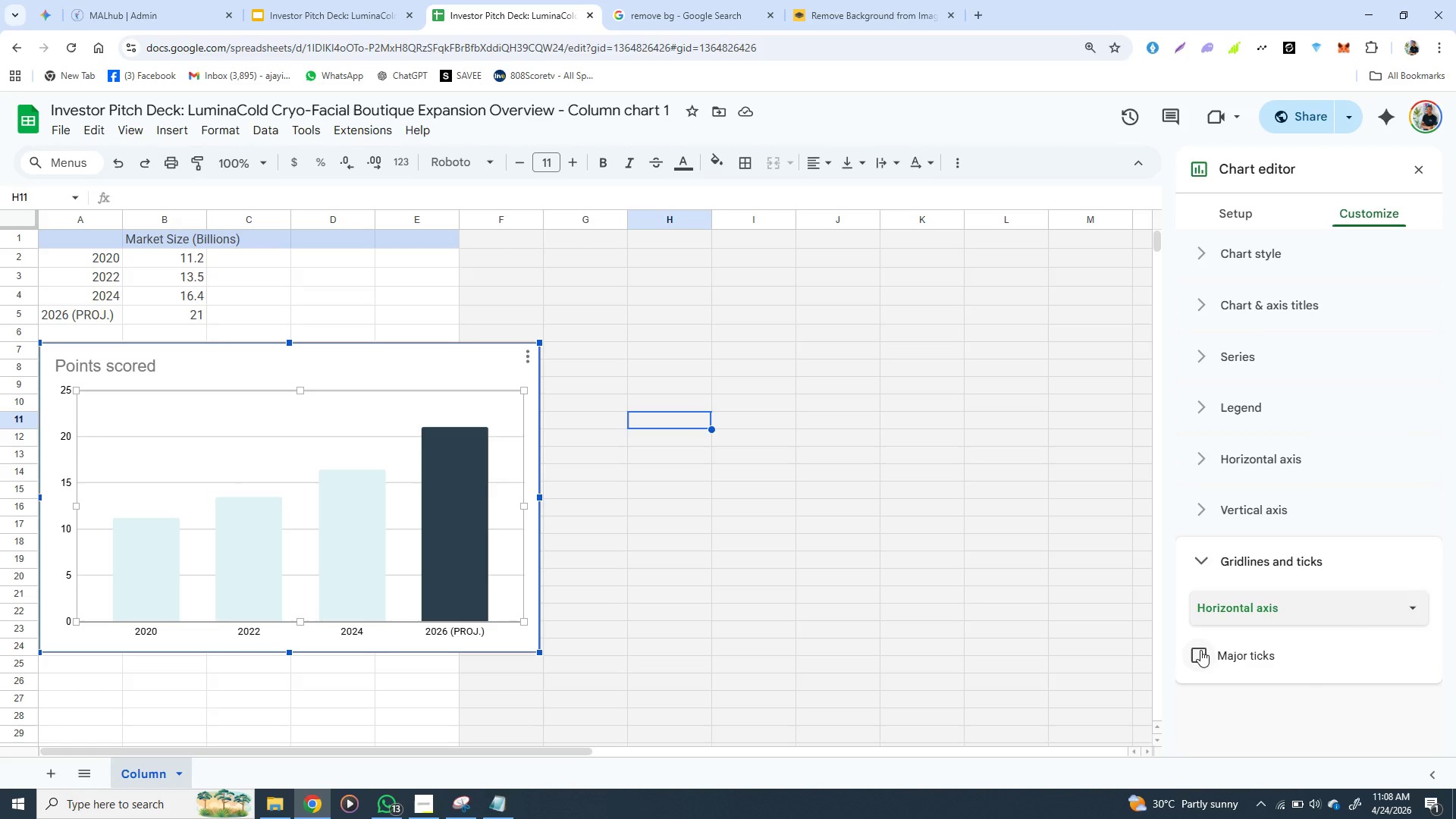 
left_click([1200, 650])
 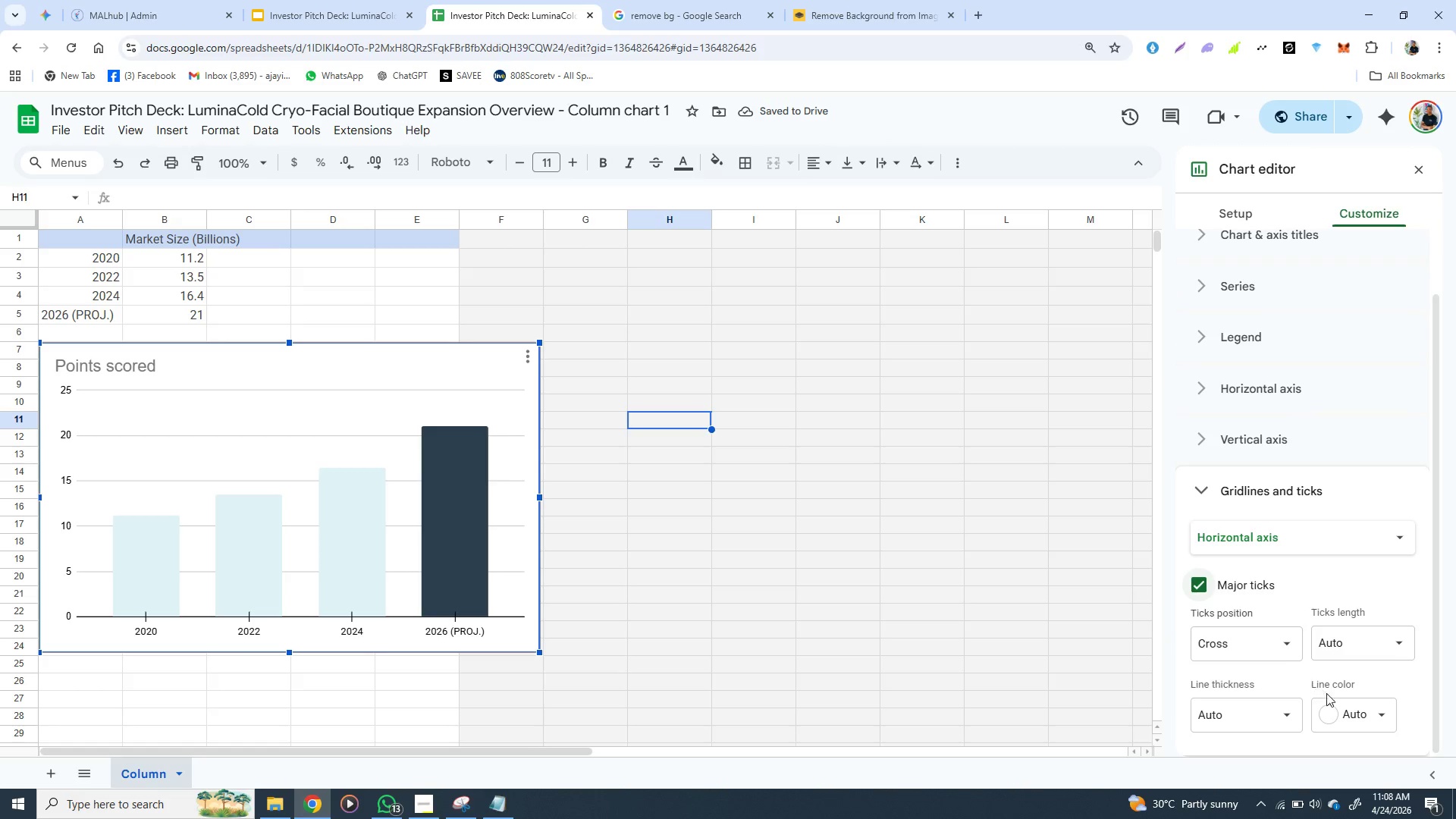 
wait(6.77)
 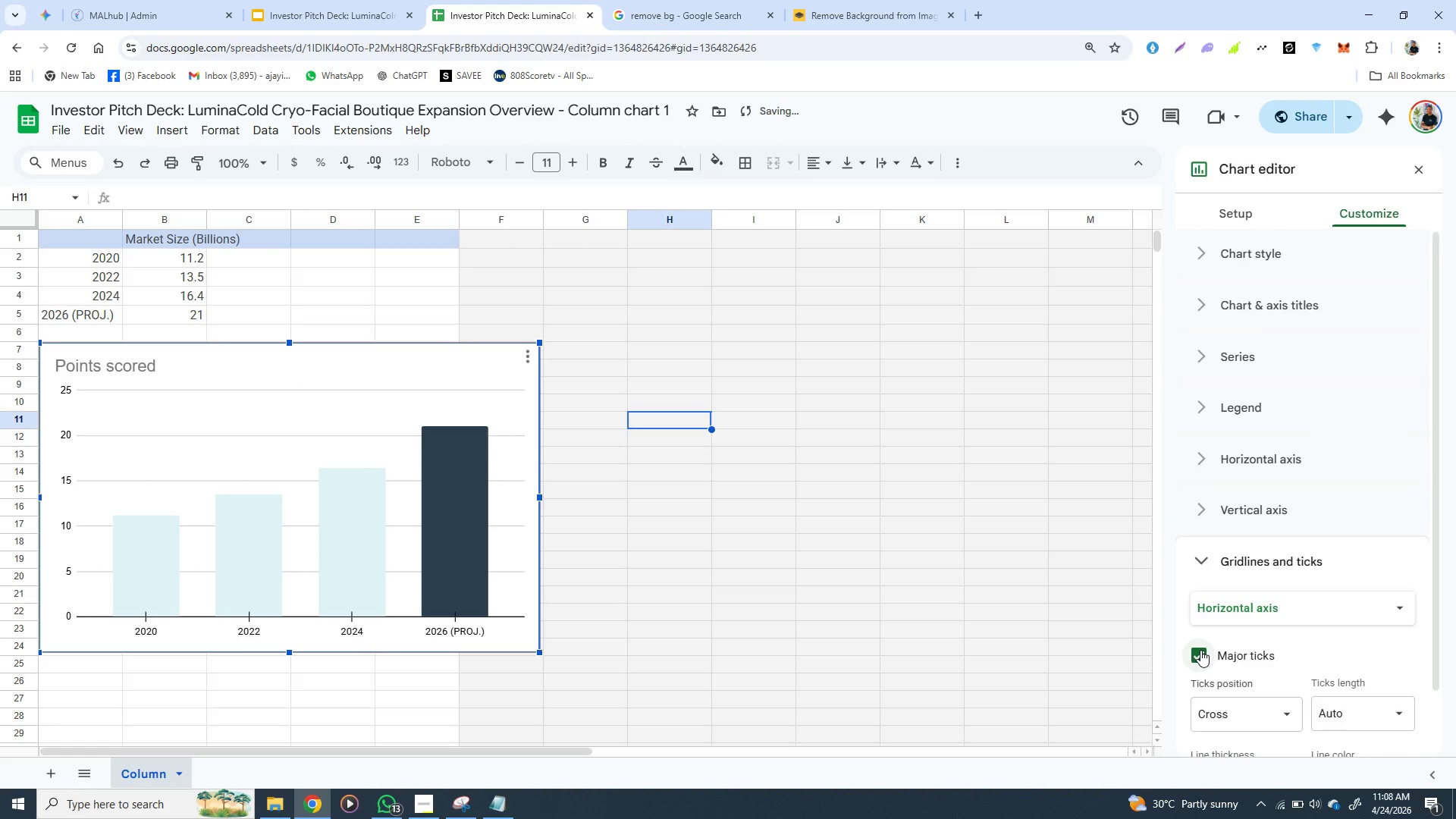 
left_click([1377, 713])
 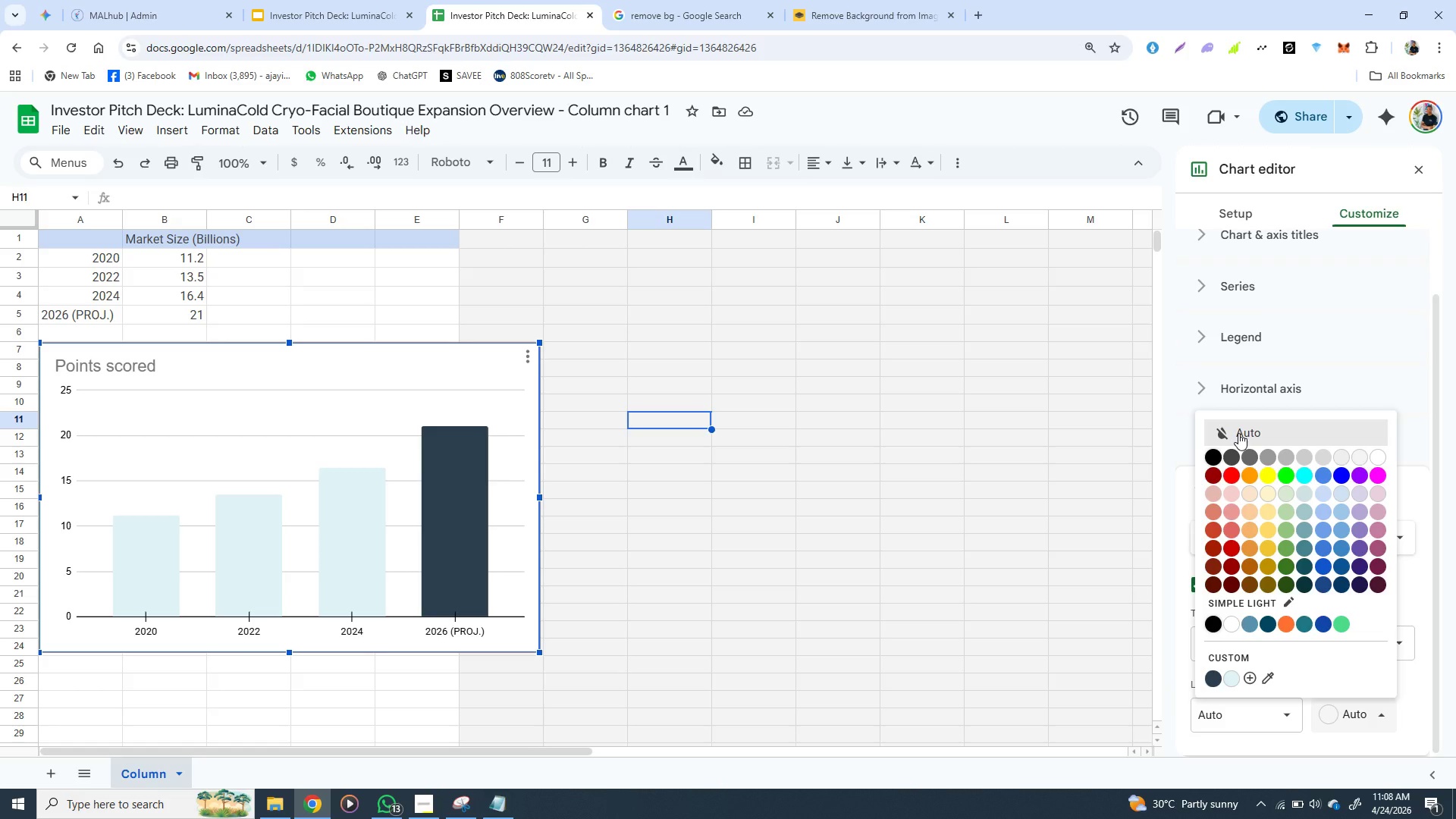 
wait(14.39)
 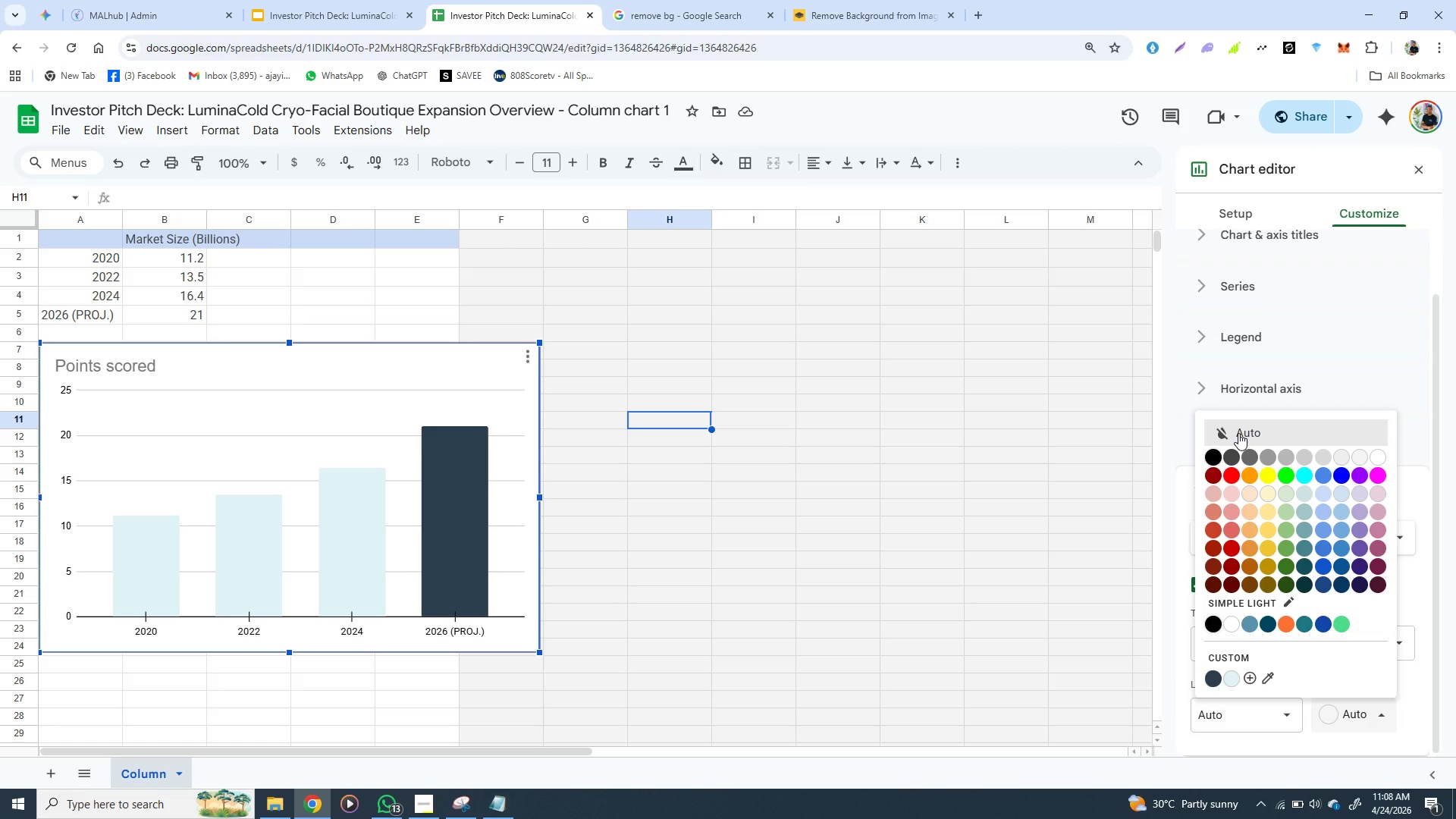 
left_click([878, 475])
 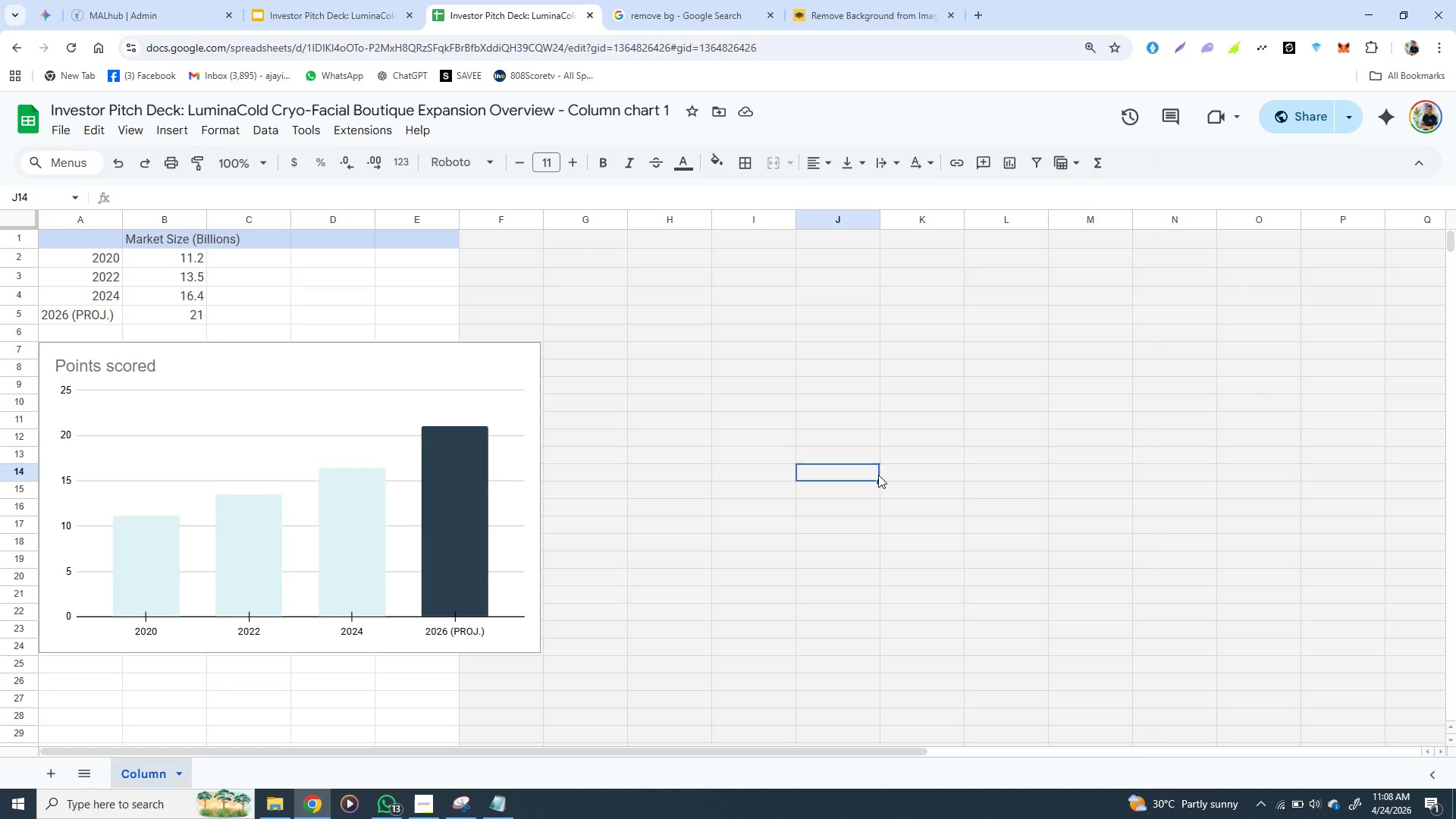 
wait(9.53)
 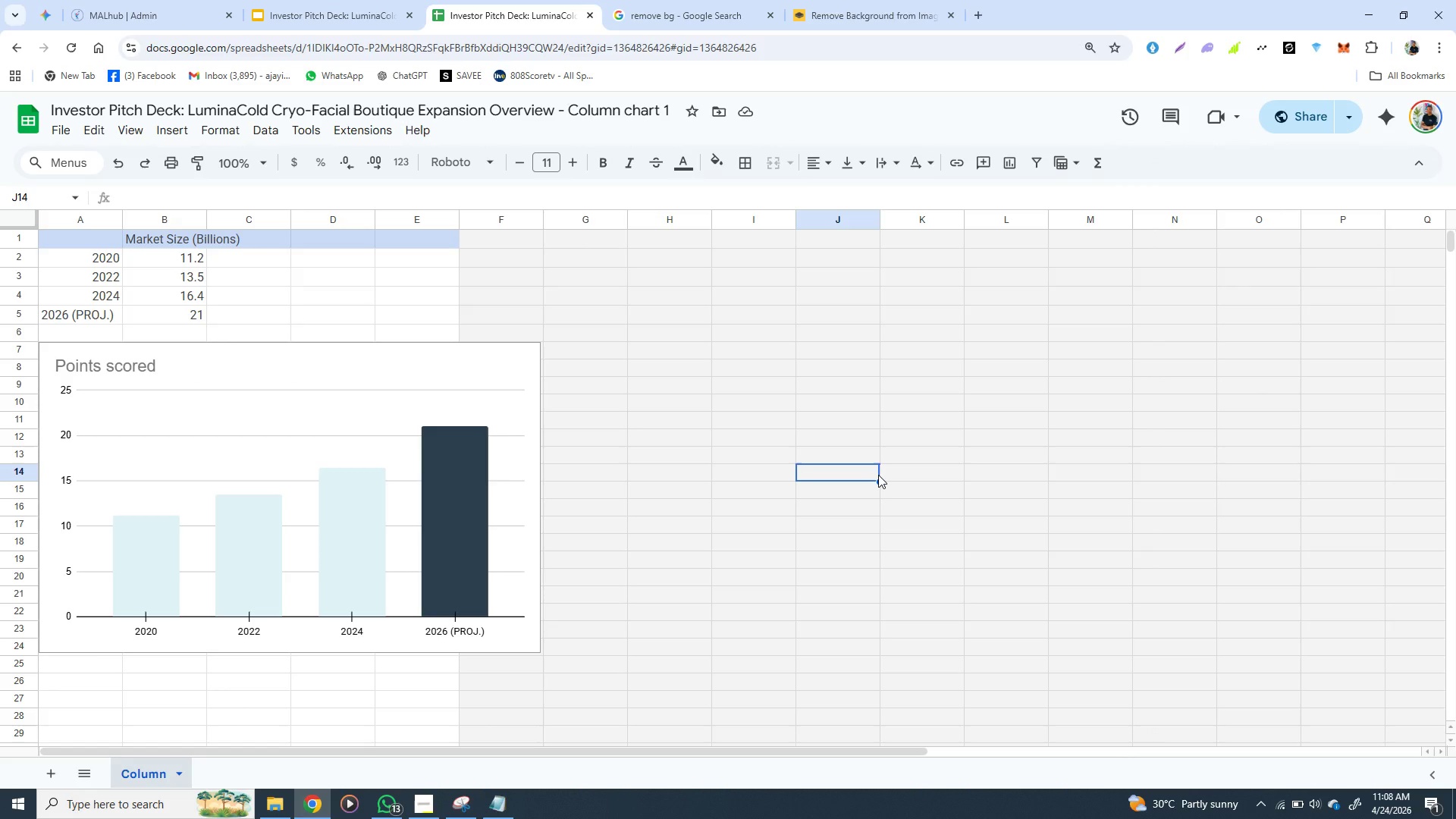 
left_click([350, 13])
 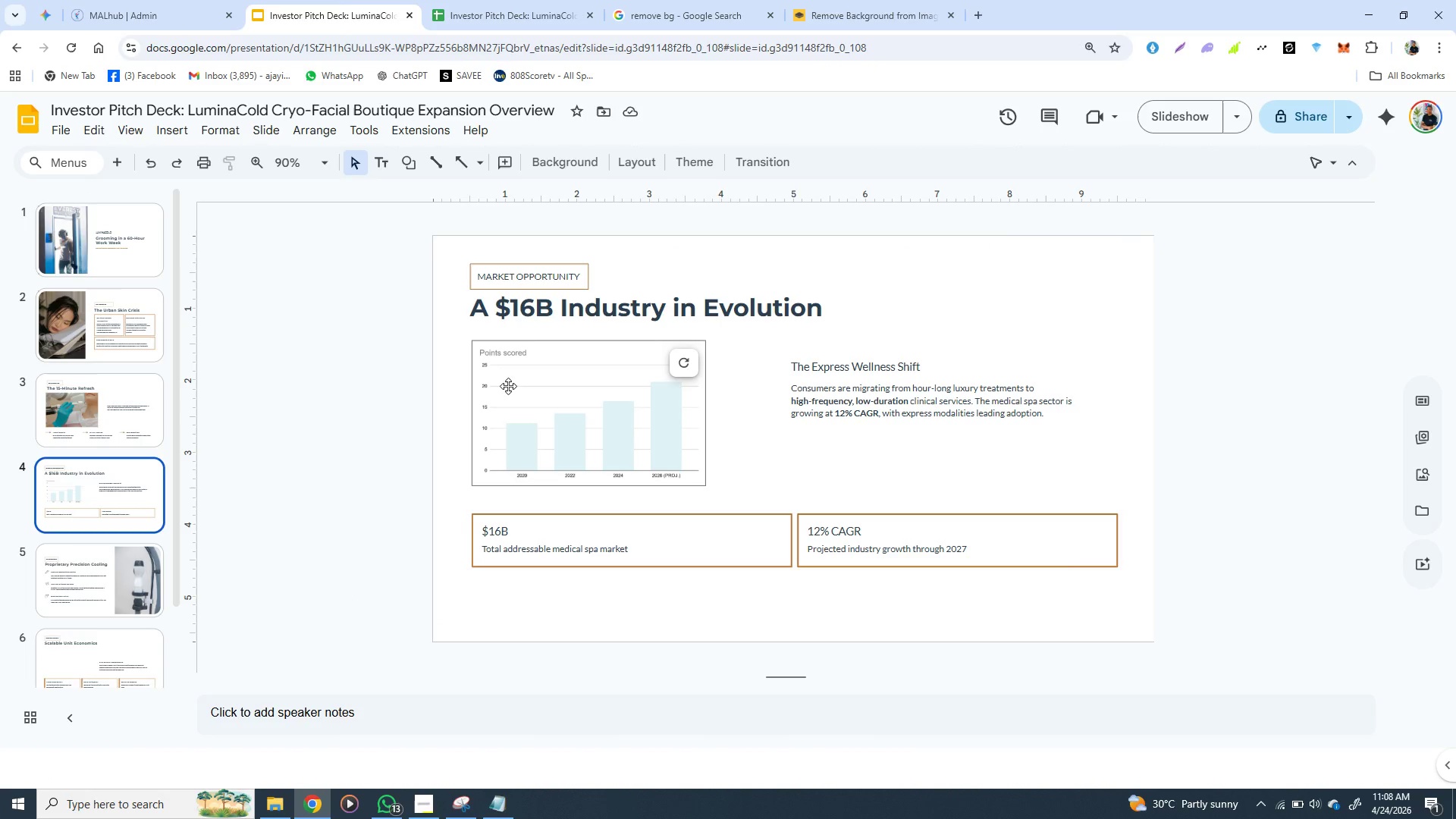 
left_click([508, 386])
 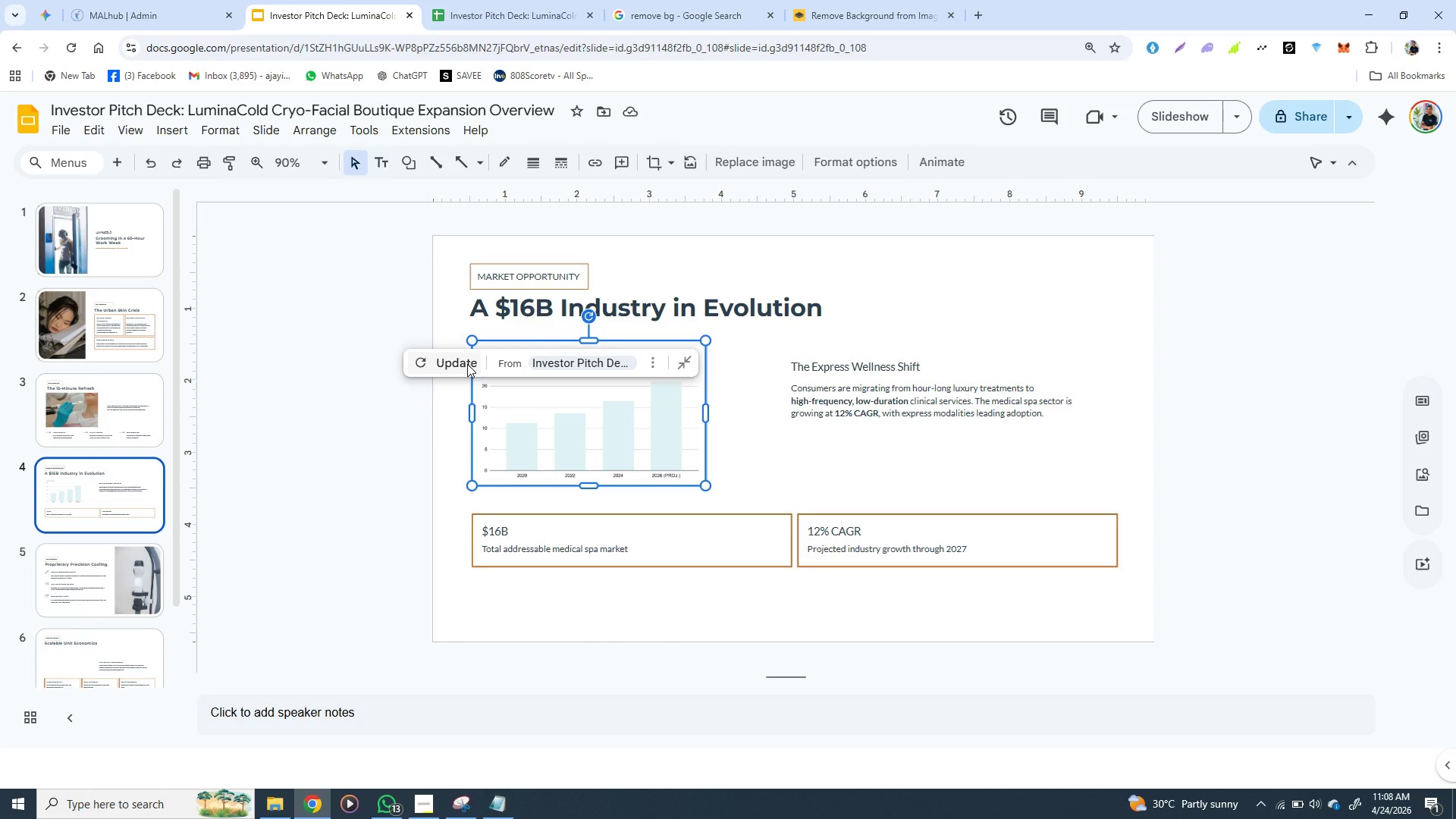 
left_click([467, 364])
 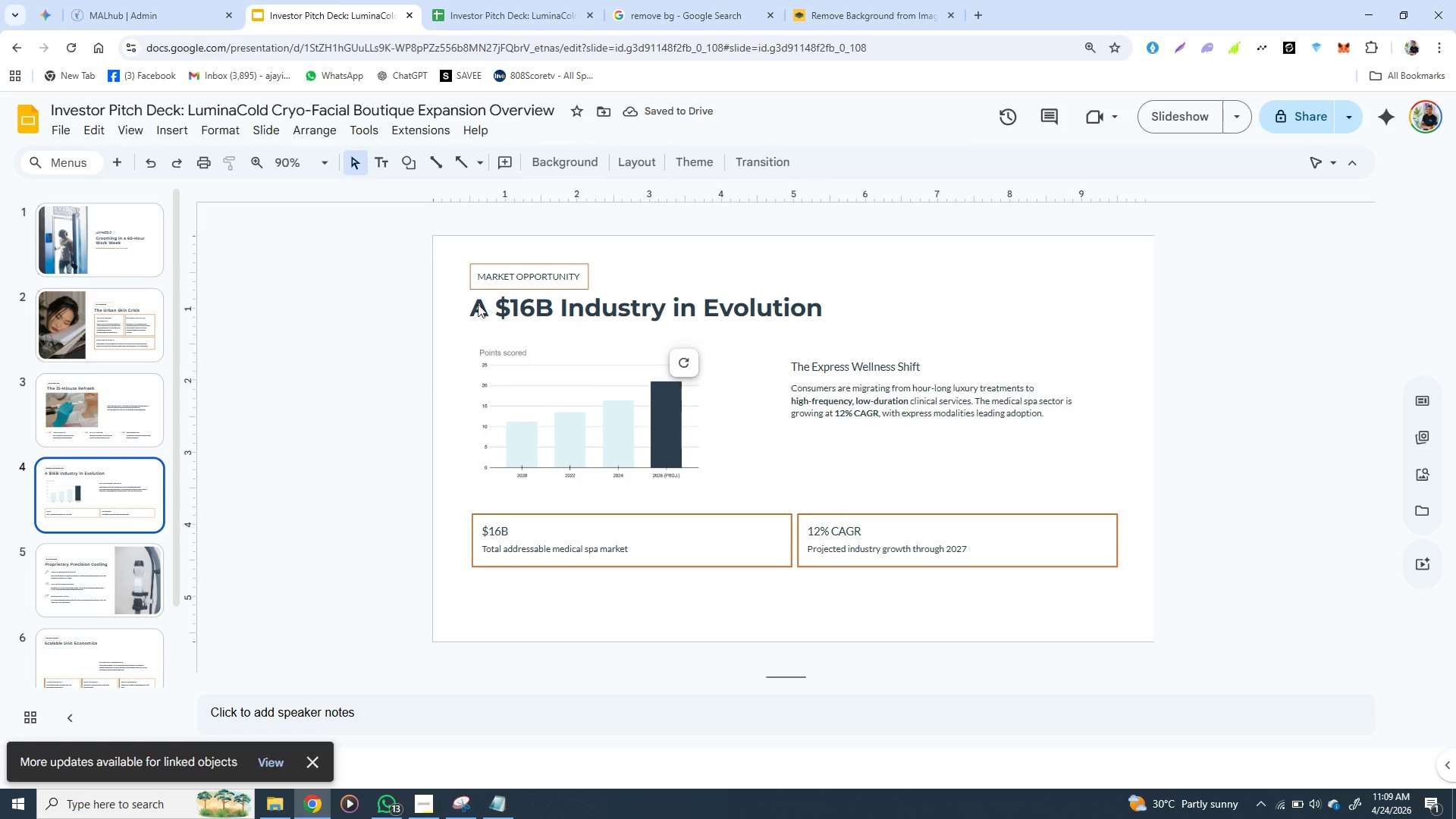 
wait(6.78)
 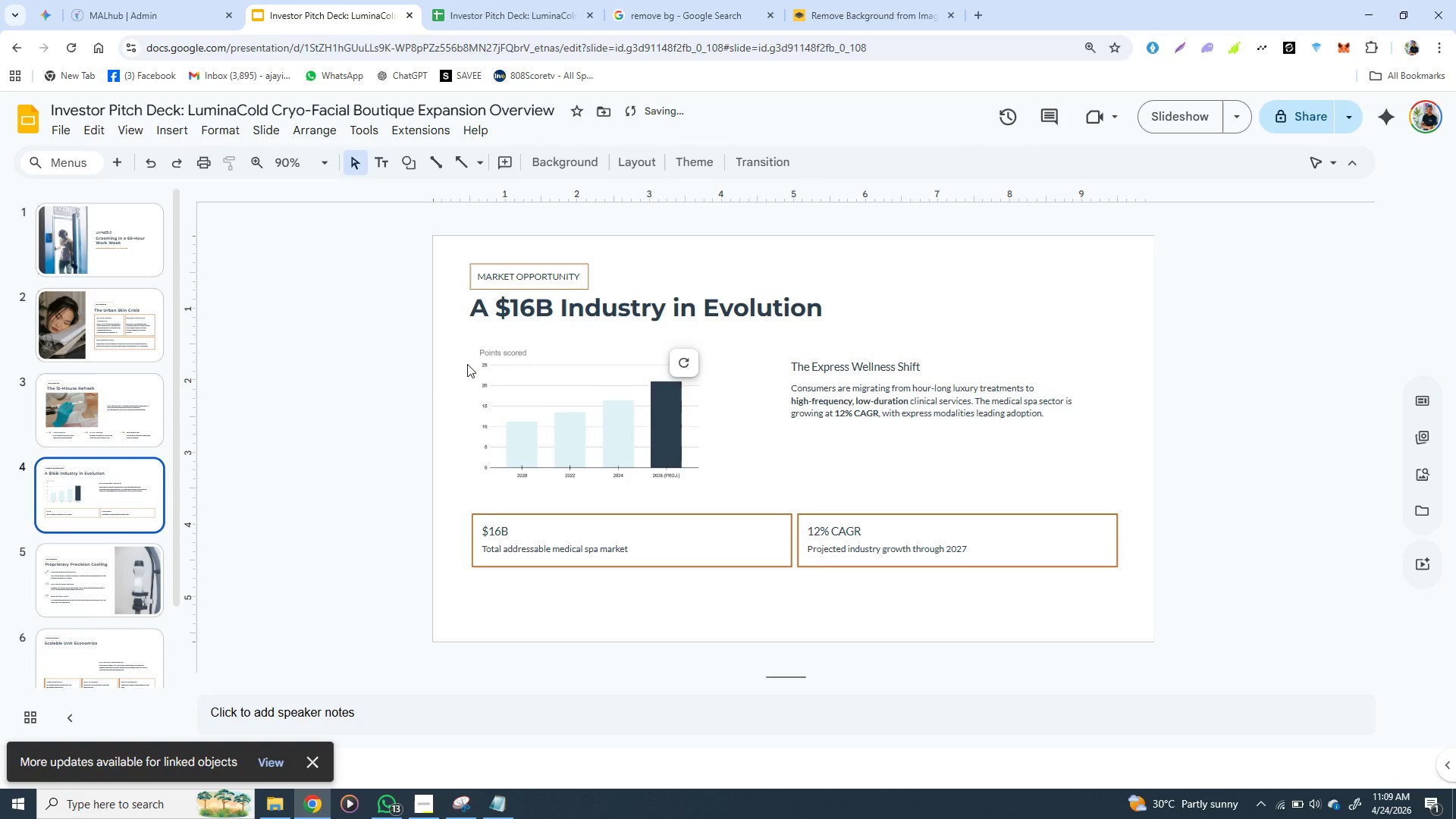 
left_click([548, 8])
 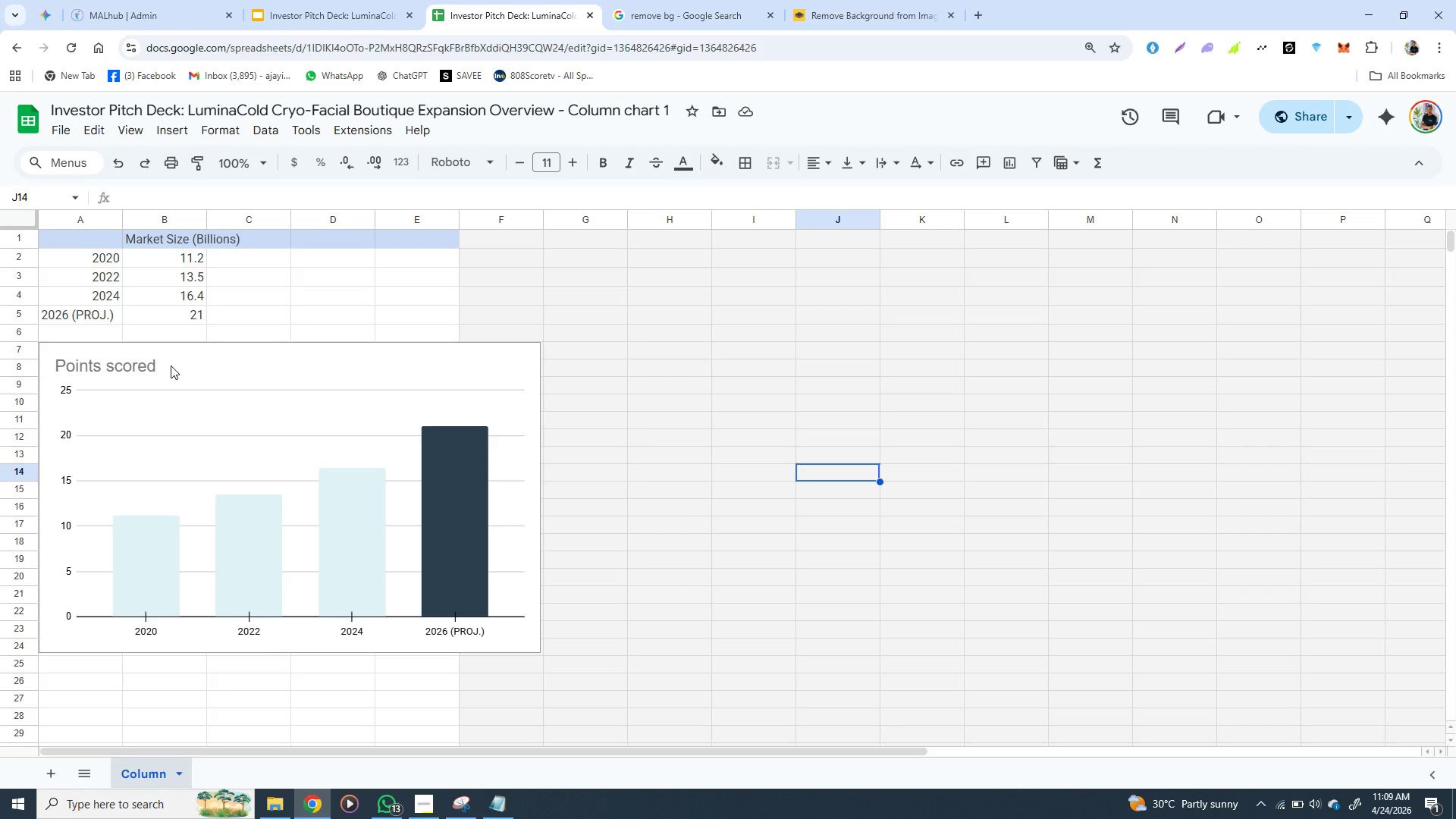 
double_click([171, 366])
 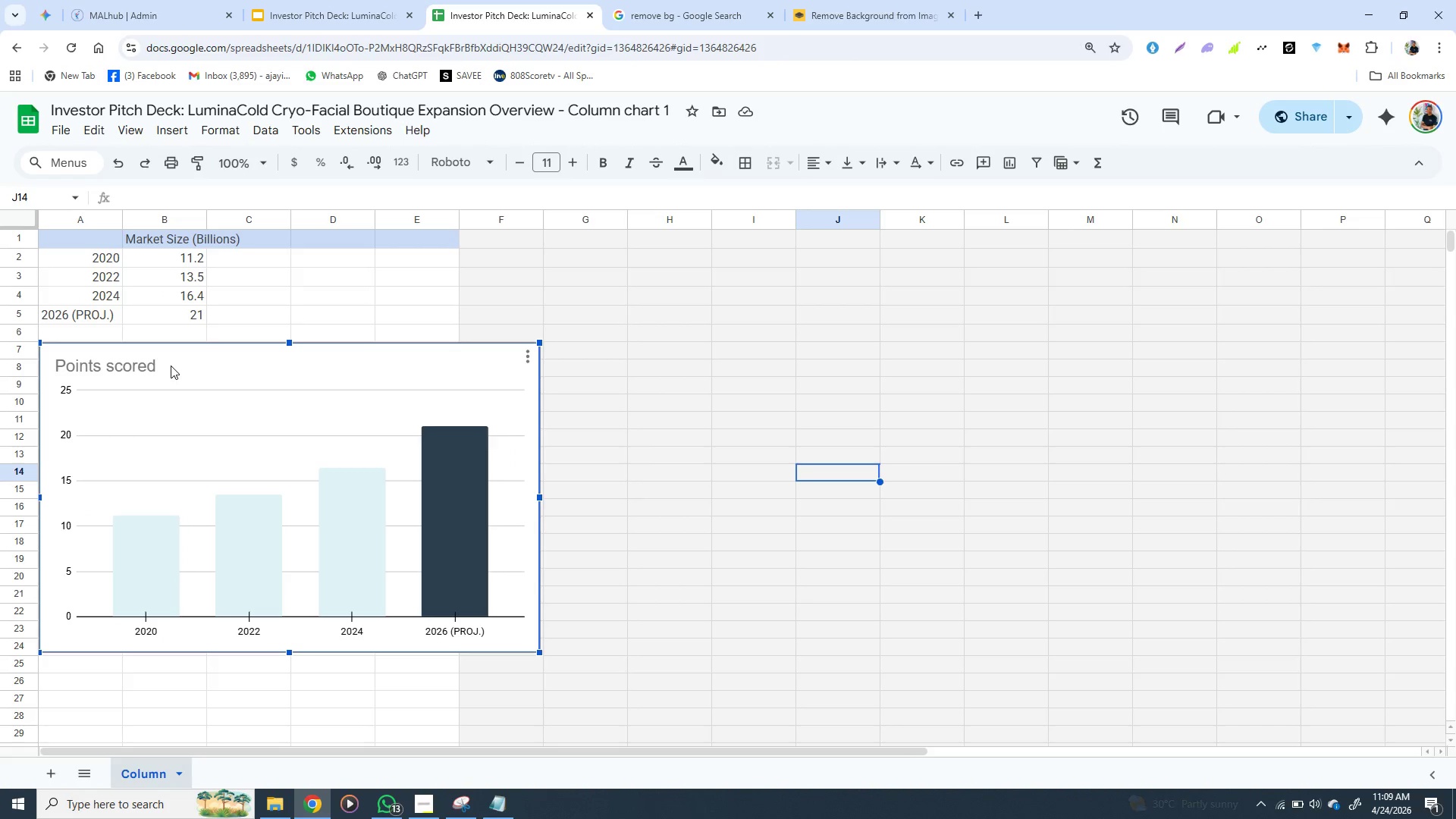 
triple_click([171, 366])
 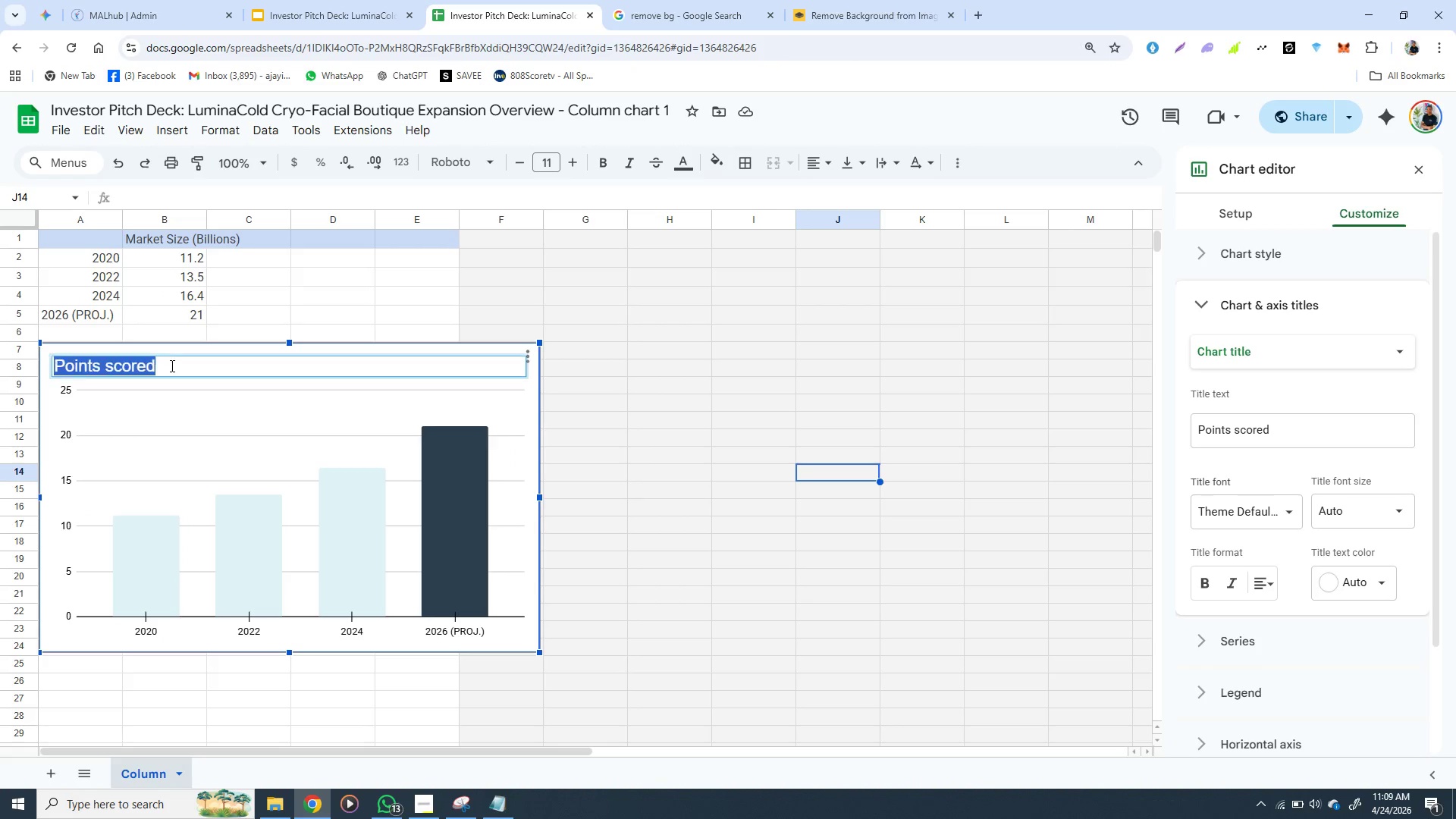 
triple_click([171, 366])
 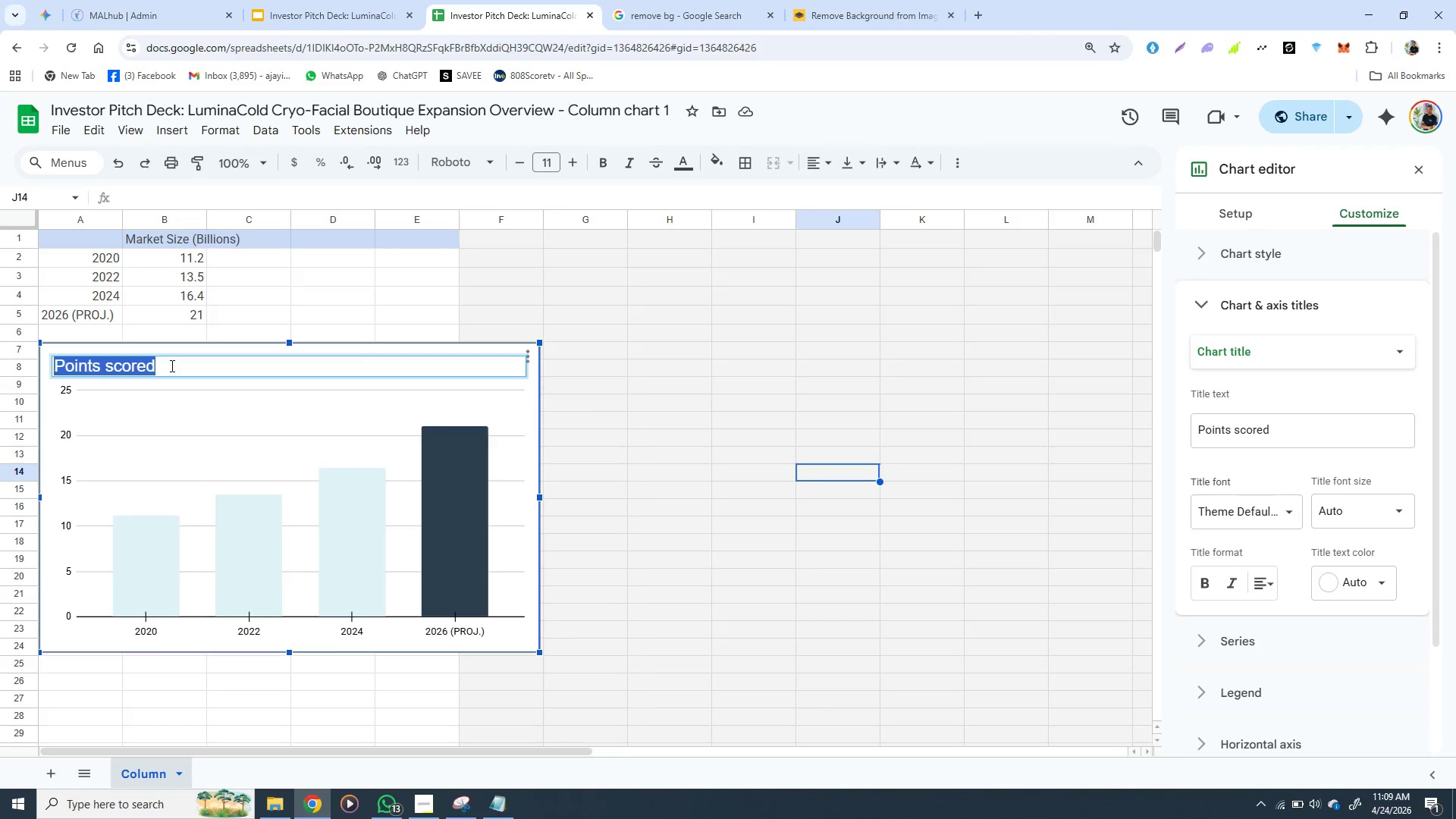 
triple_click([171, 366])
 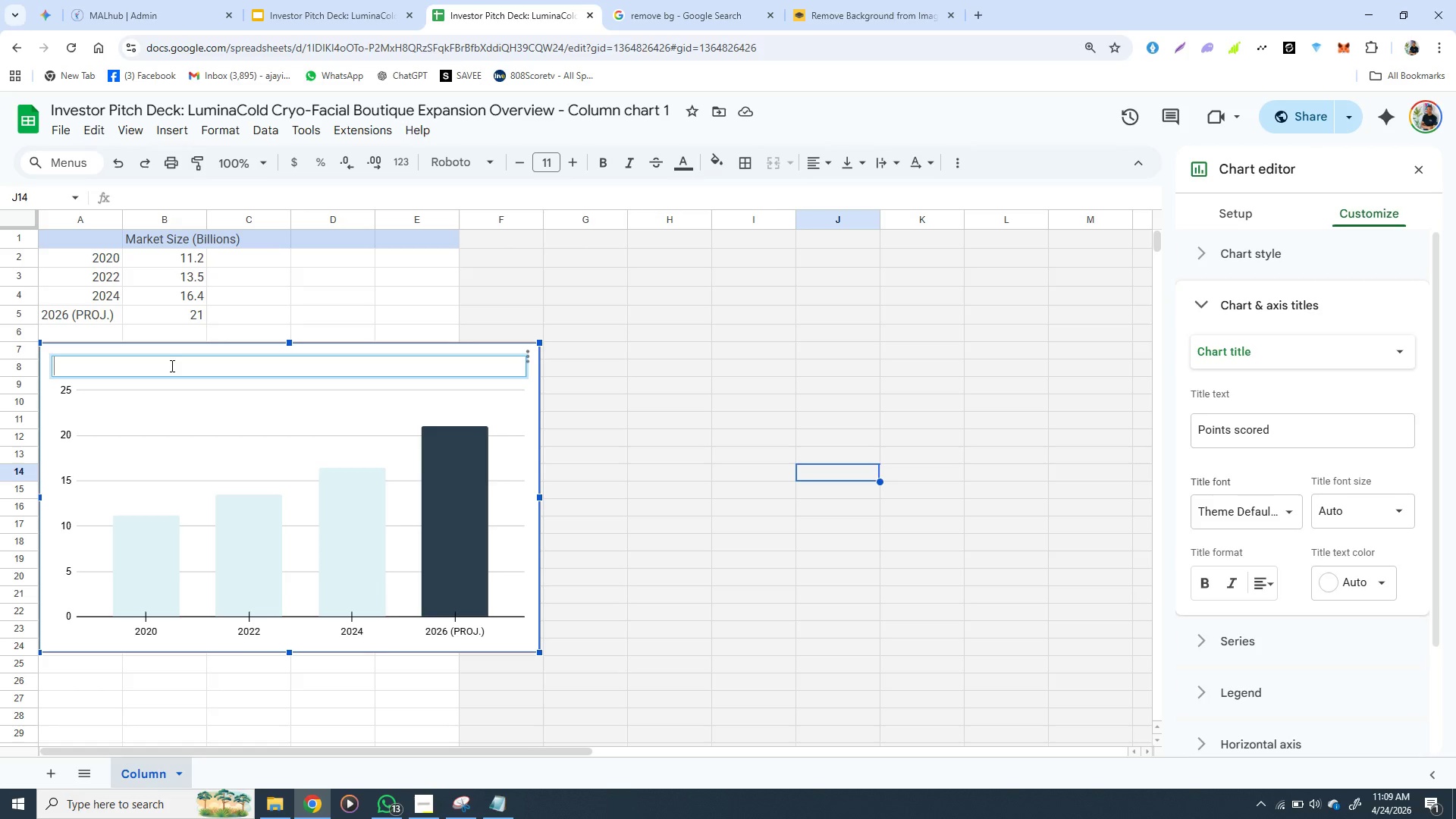 
key(Backspace)
 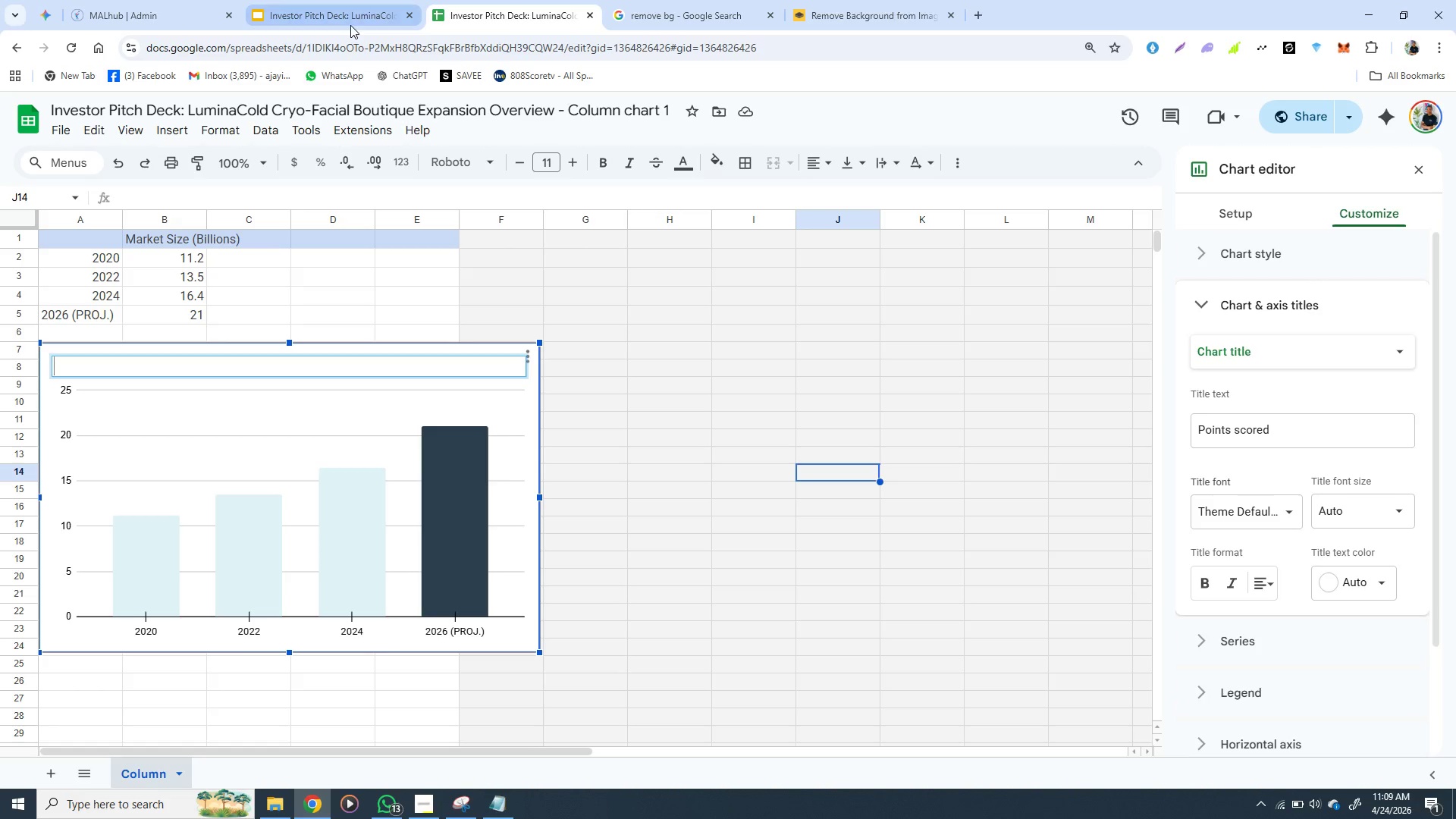 
left_click([352, 19])
 